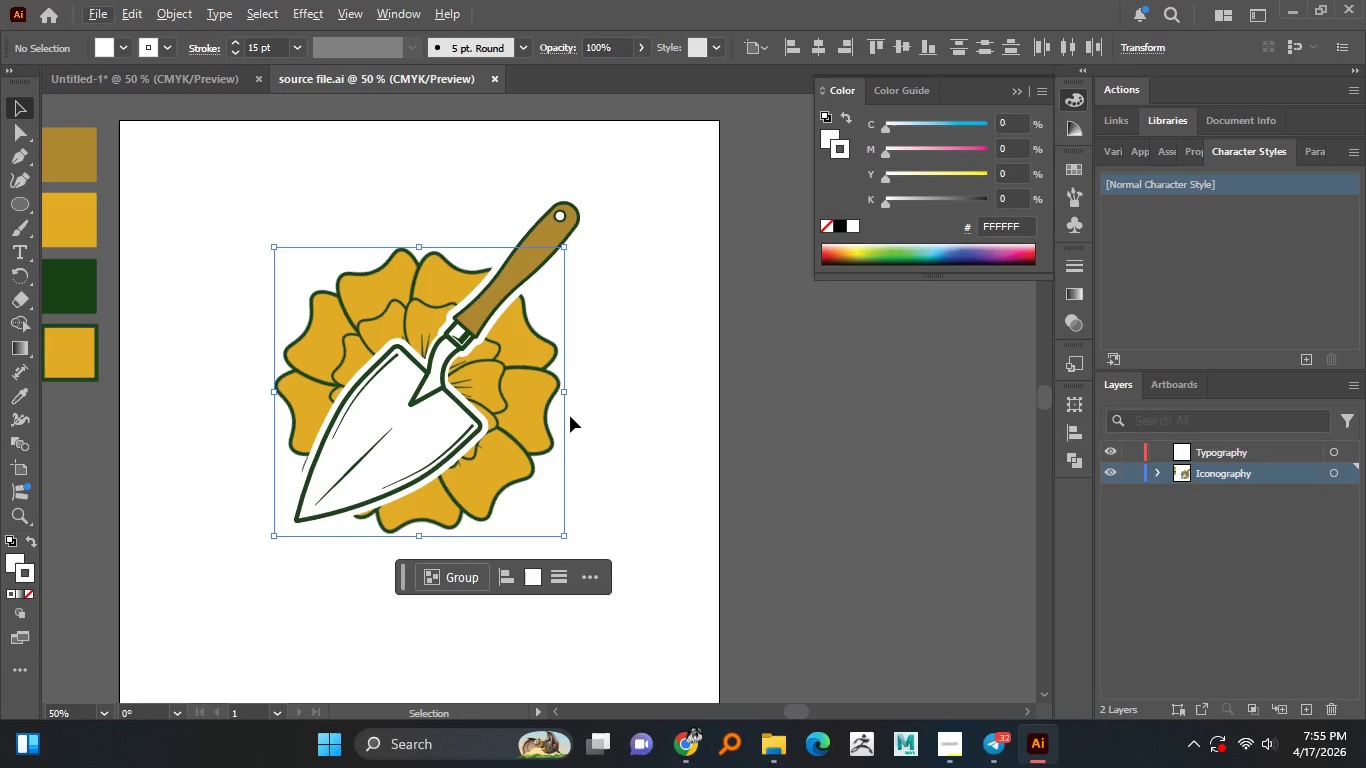 
hold_key(key=AltLeft, duration=1.19)
scroll: coordinate [551, 245], scroll_direction: up, amount: 2.0
 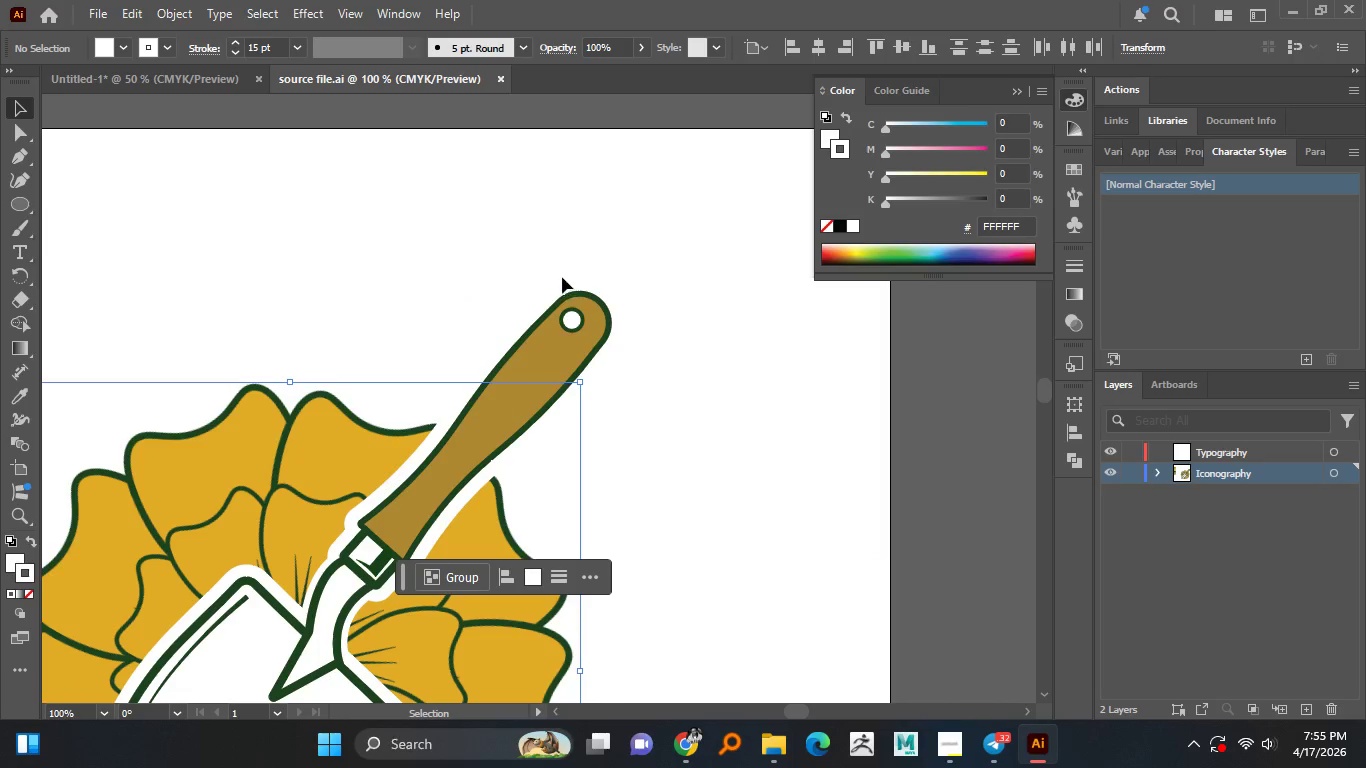 
left_click_drag(start_coordinate=[555, 275], to_coordinate=[641, 365])
 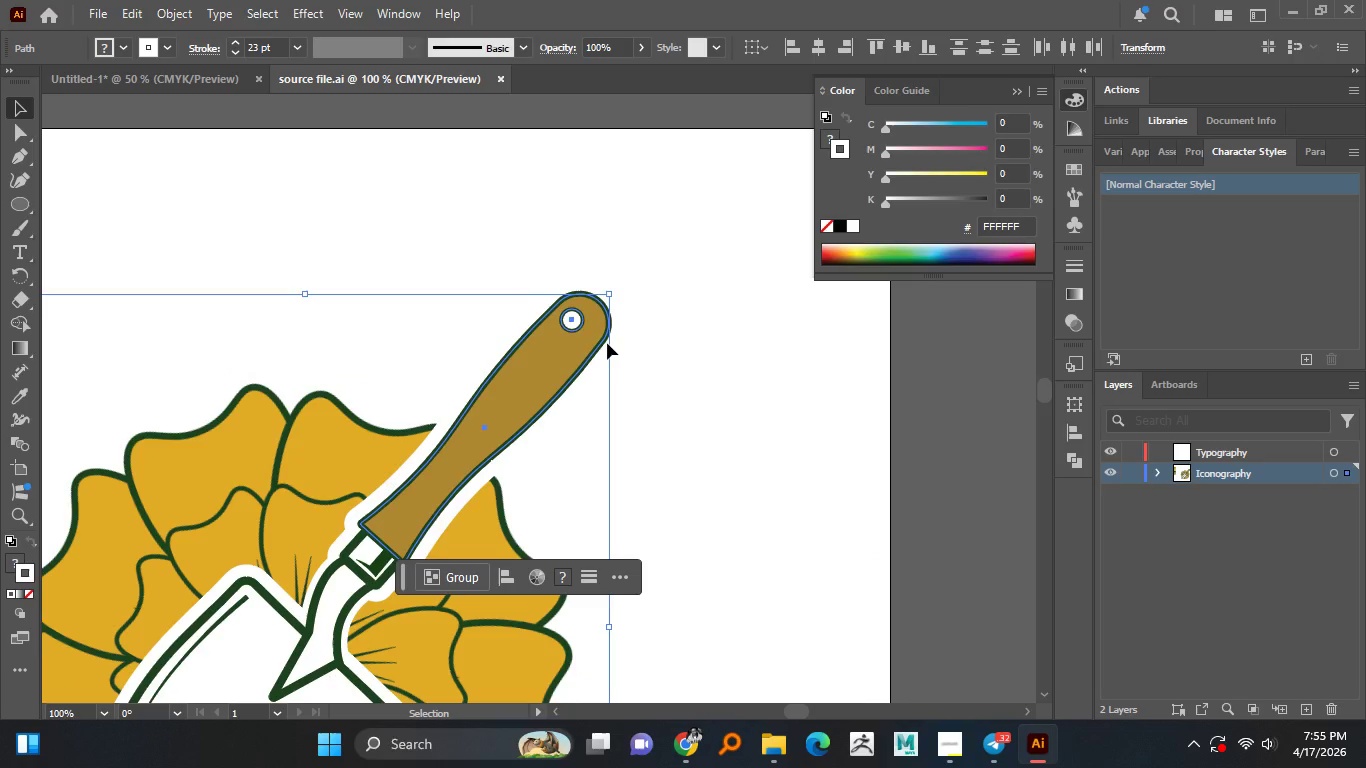 
scroll: coordinate [607, 343], scroll_direction: up, amount: 1.0
 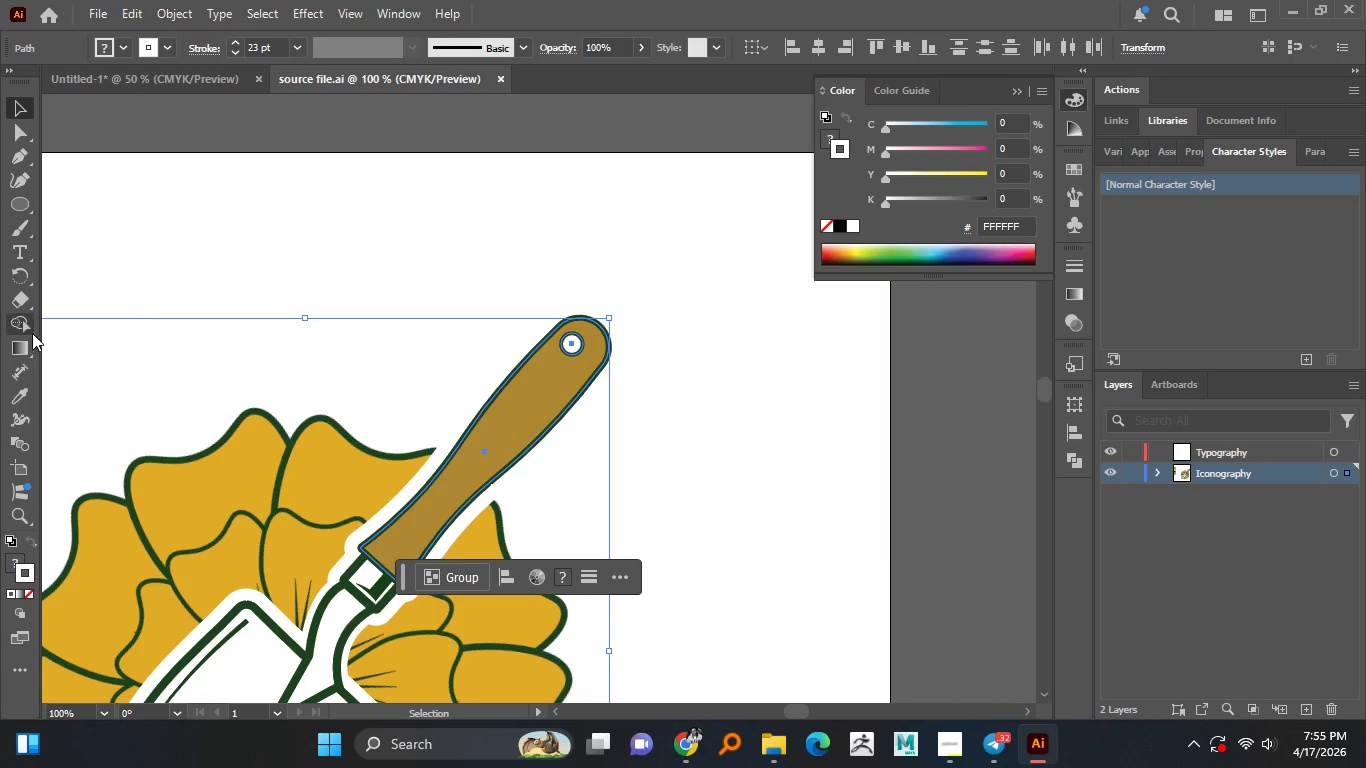 
left_click([23, 326])
 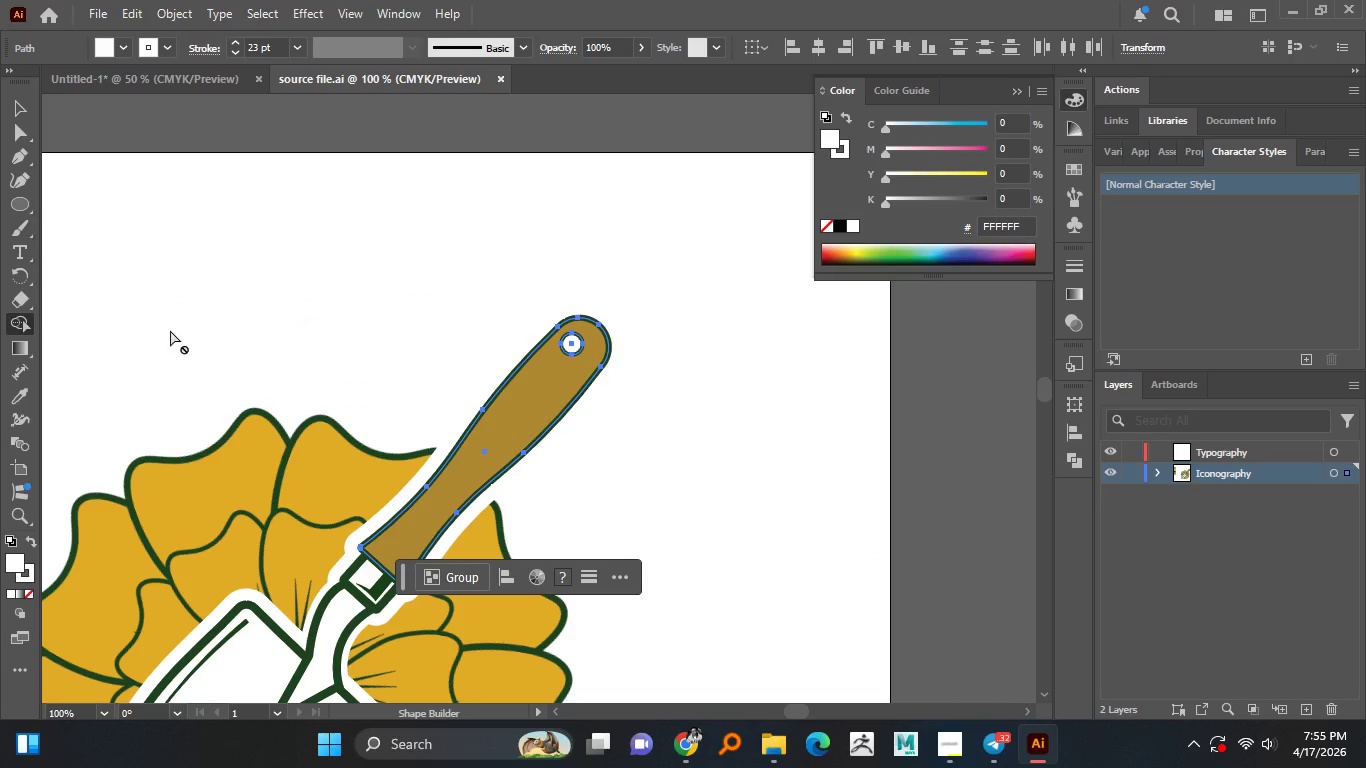 
hold_key(key=AltLeft, duration=1.53)
scroll: coordinate [619, 315], scroll_direction: up, amount: 2.0
 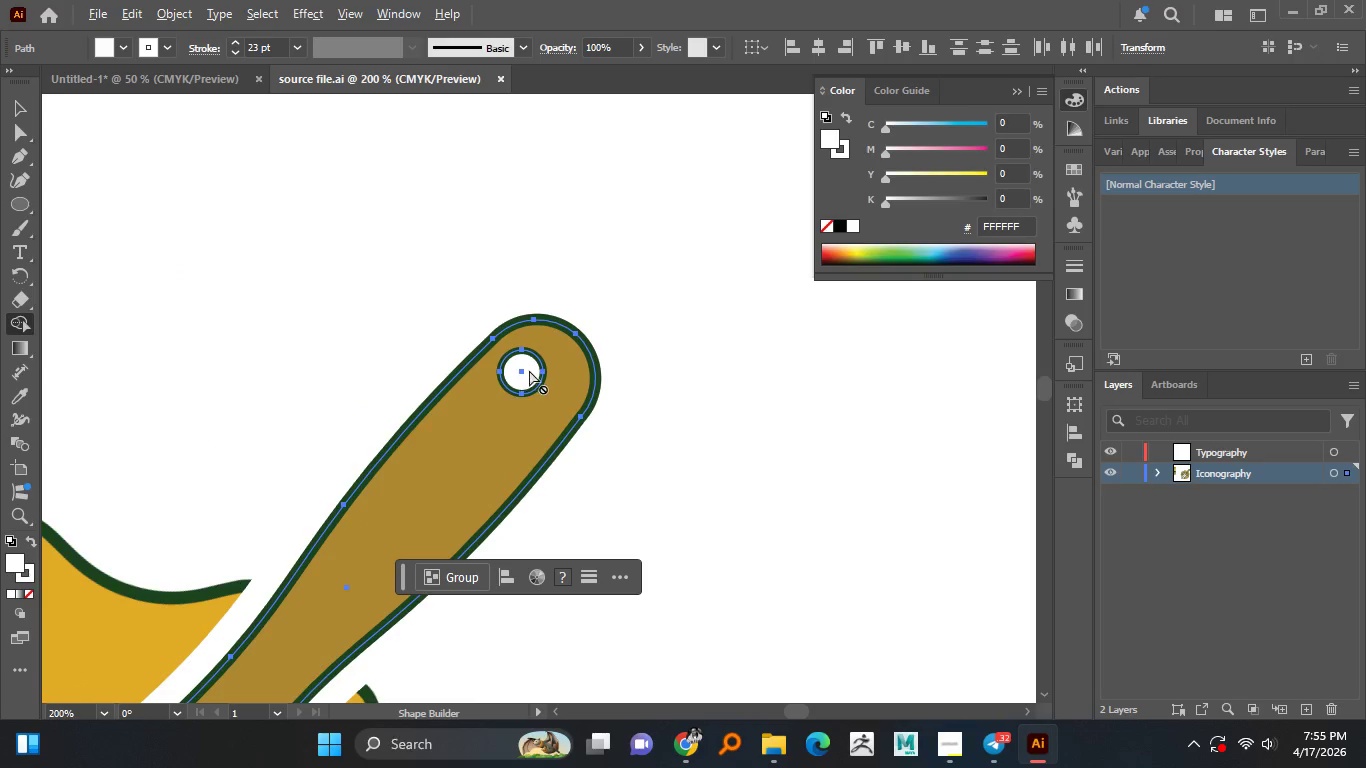 
left_click([529, 370])
 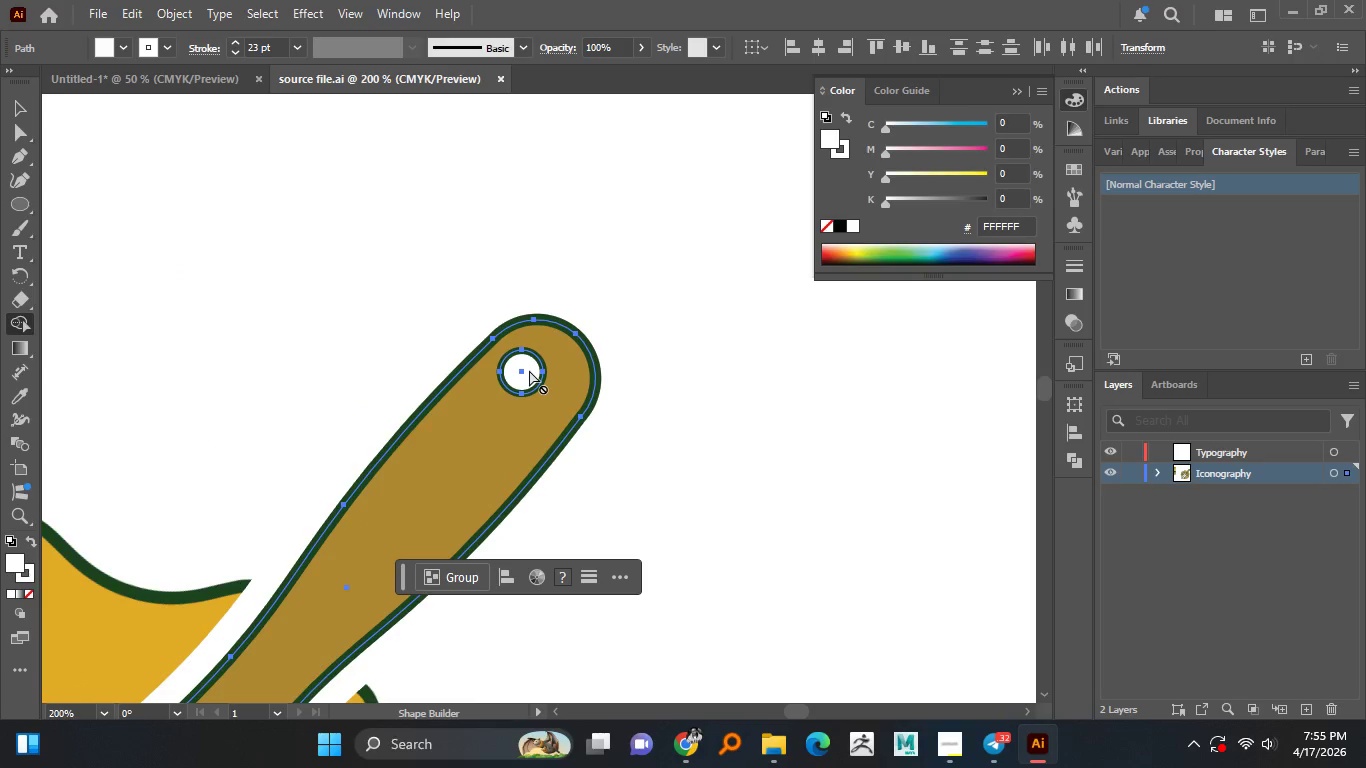 
key(Alt+AltLeft)
 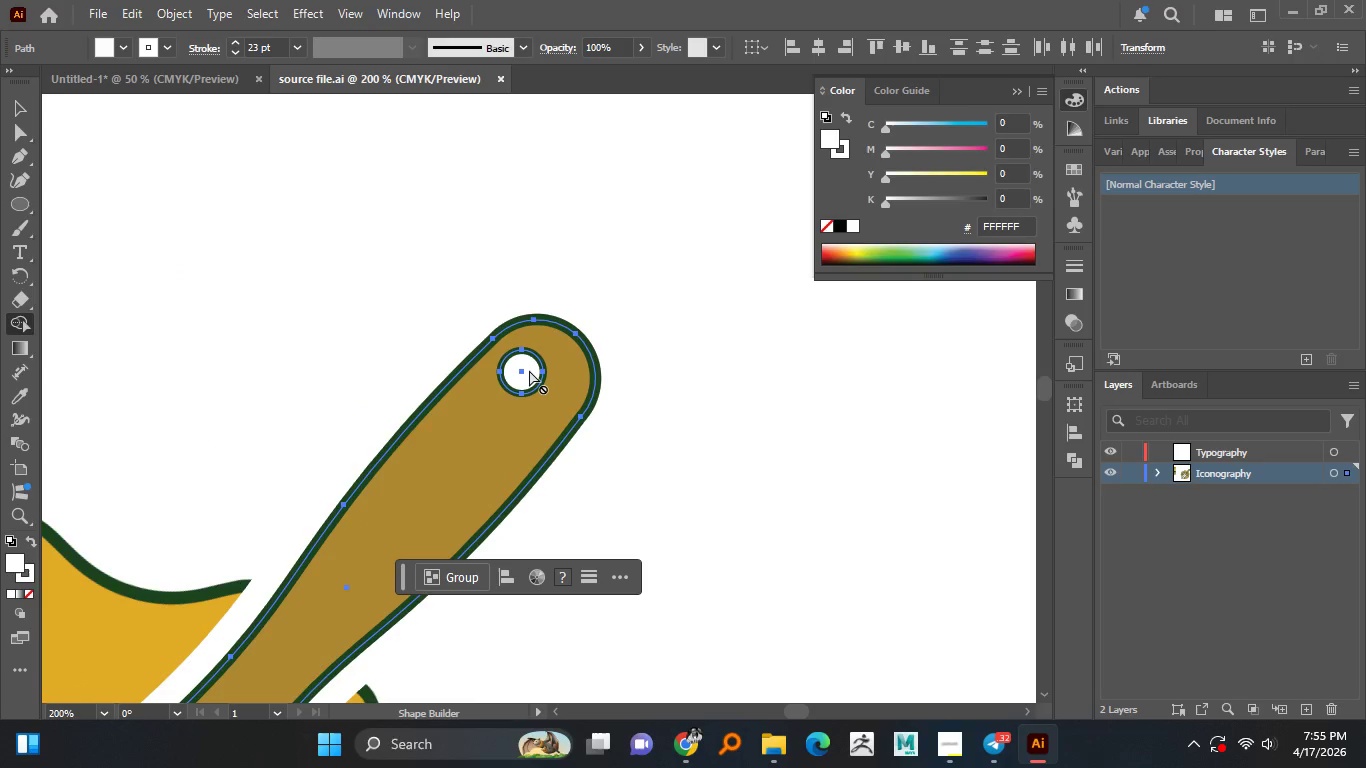 
key(Alt+AltLeft)
 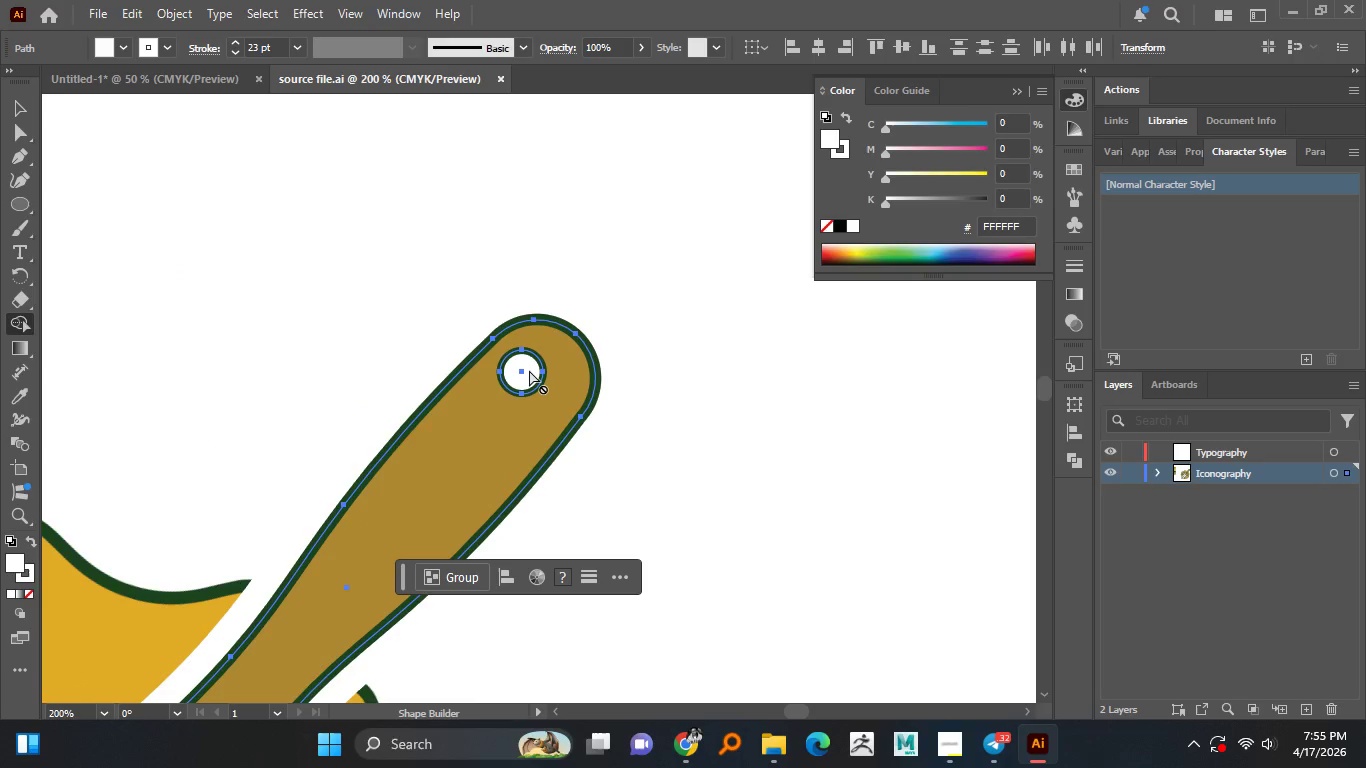 
key(Alt+AltLeft)
 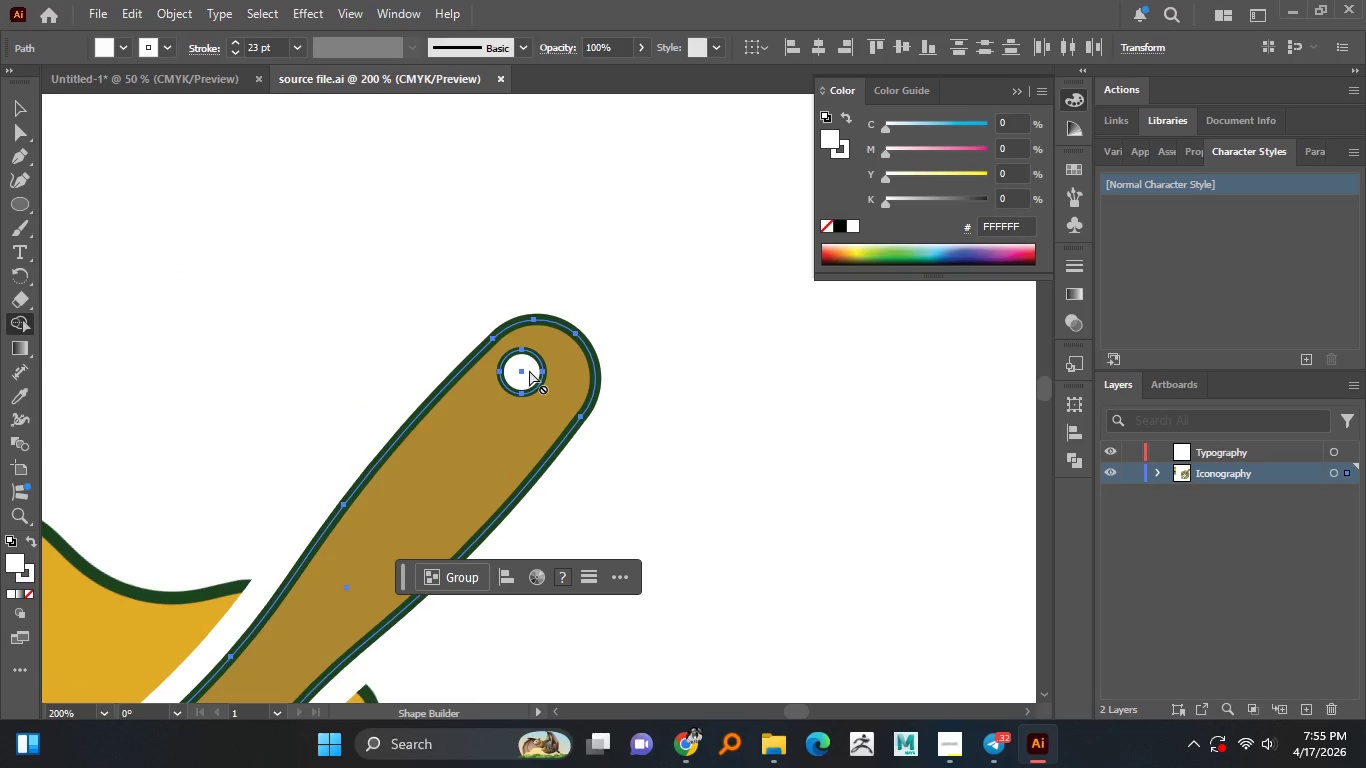 
key(Alt+AltLeft)
 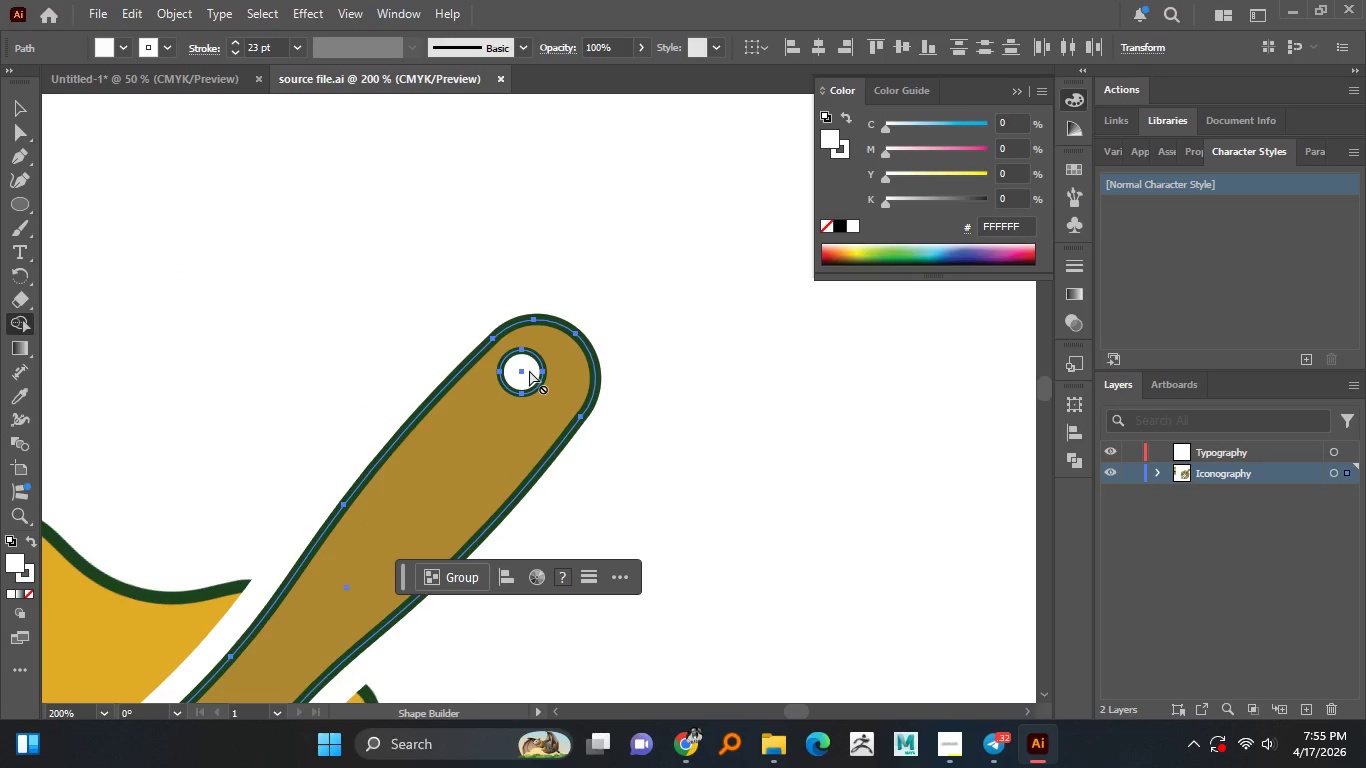 
key(Alt+AltLeft)
 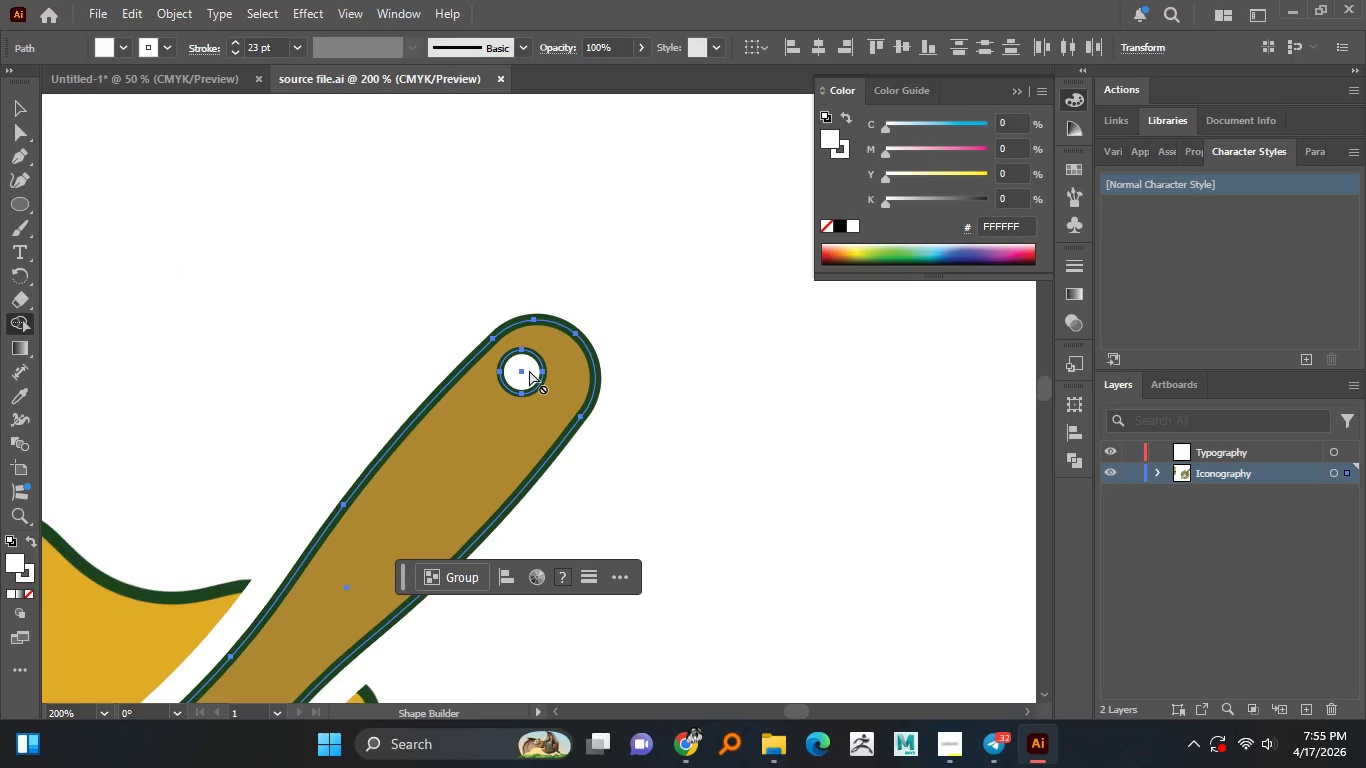 
key(Alt+AltLeft)
 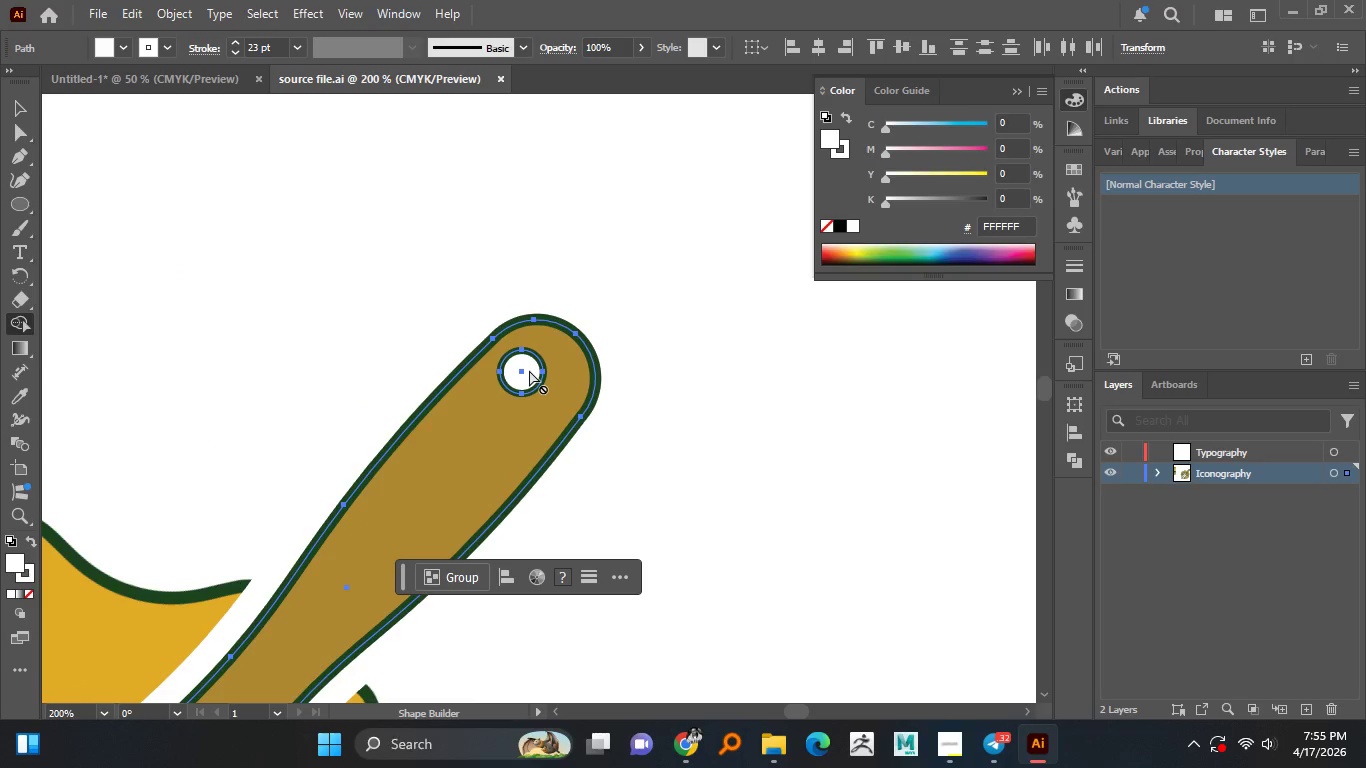 
key(Alt+AltLeft)
 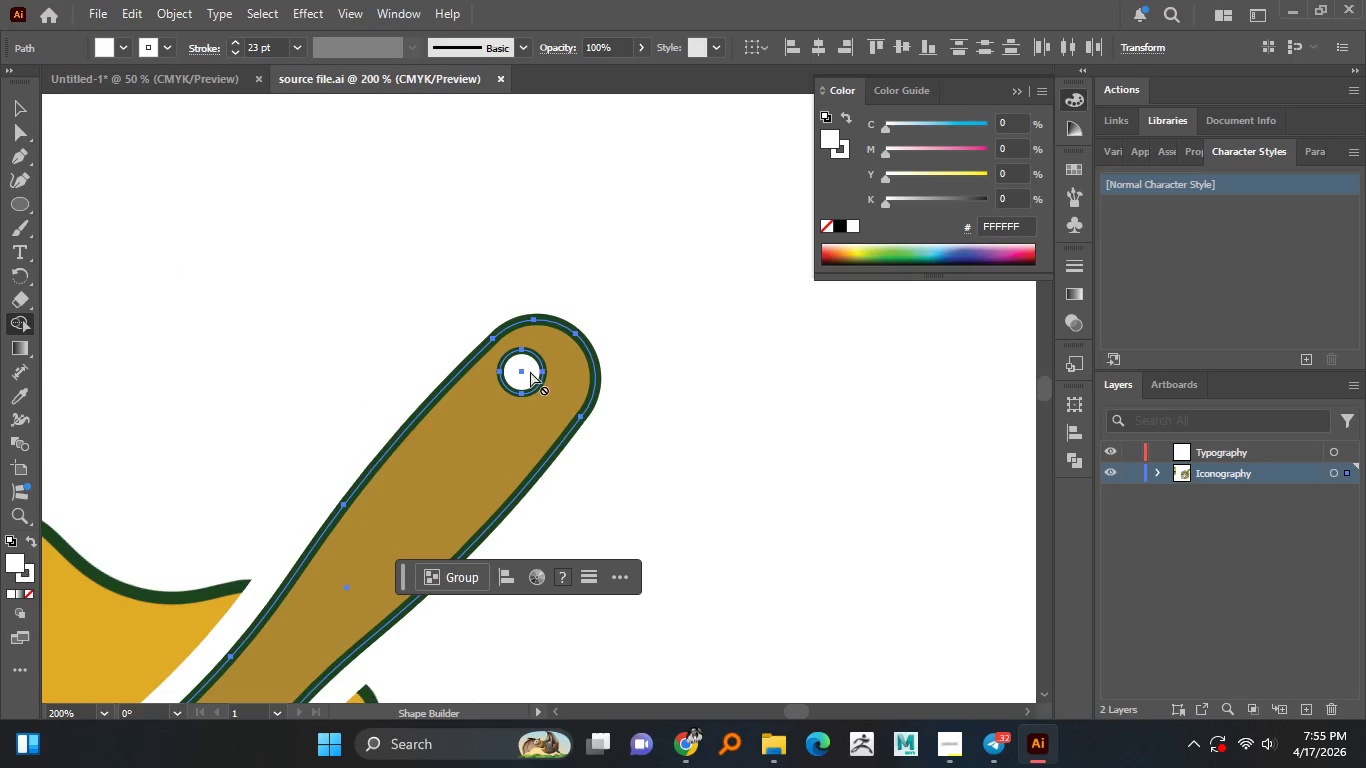 
hold_key(key=AltLeft, duration=3.52)
left_click([530, 369])
 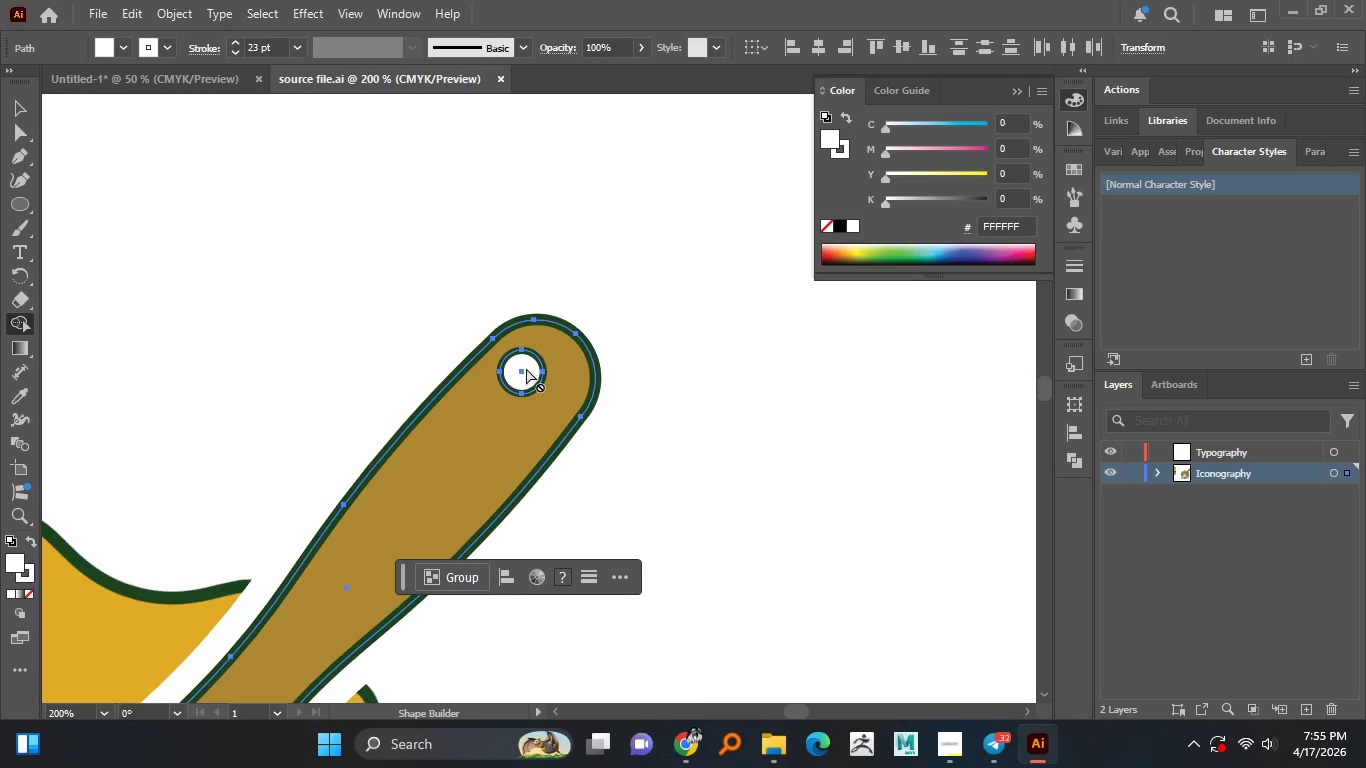 
hold_key(key=AltLeft, duration=1.25)
scroll: coordinate [526, 366], scroll_direction: down, amount: 4.0
 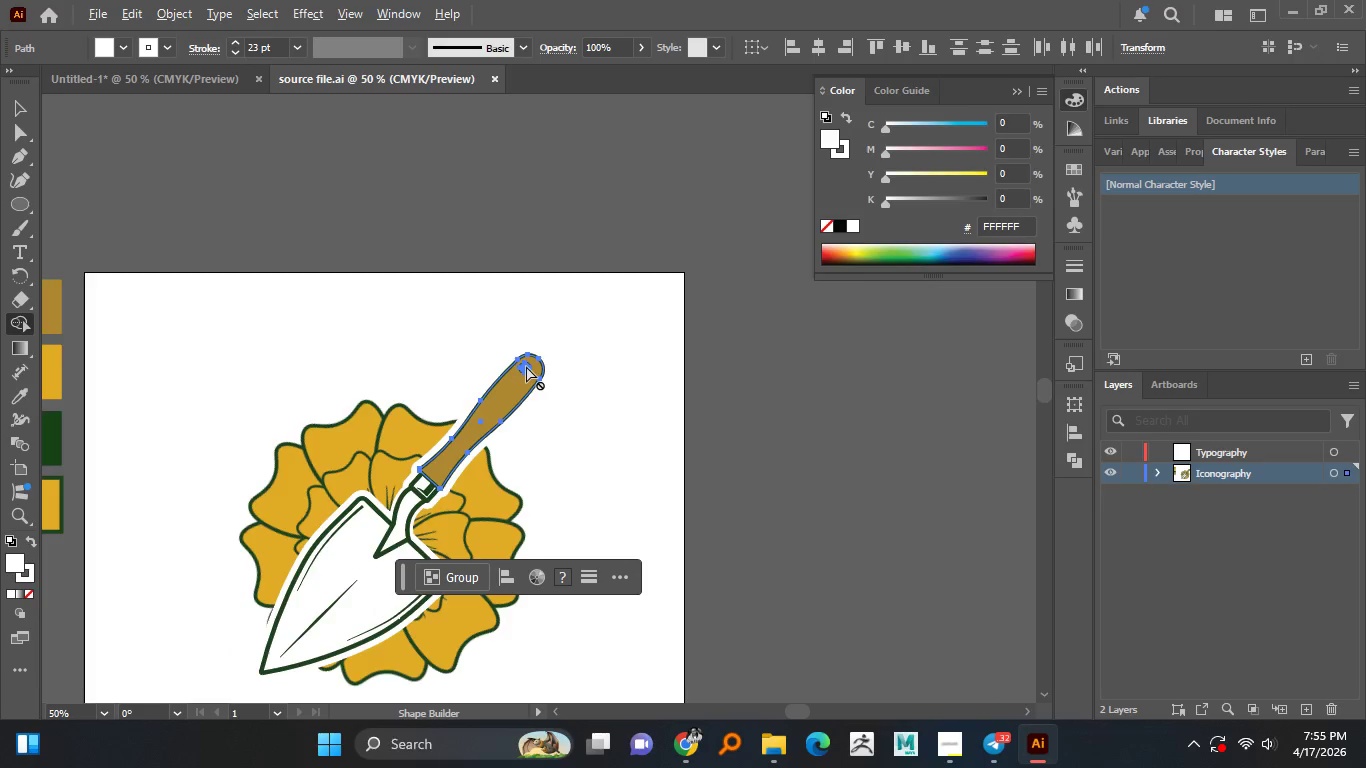 
scroll: coordinate [526, 366], scroll_direction: up, amount: 1.0
 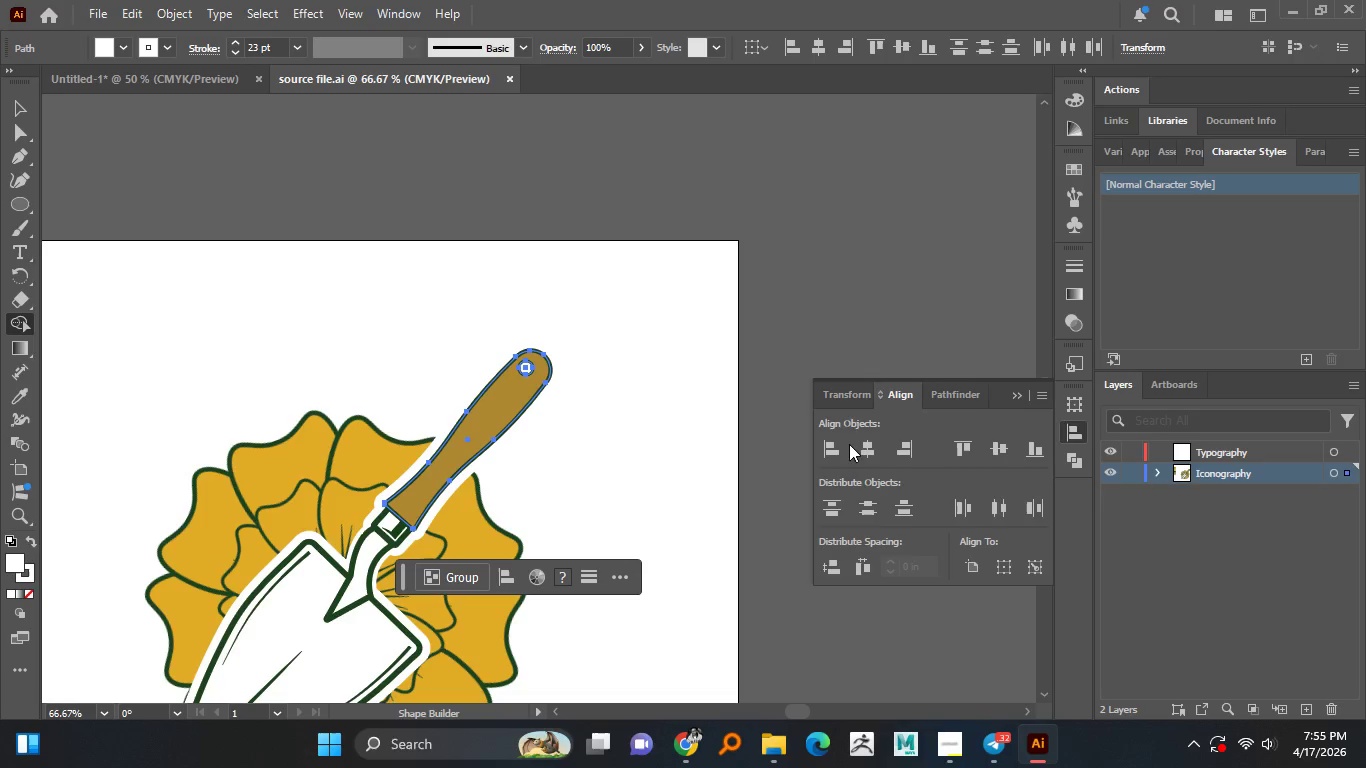 
left_click([1081, 460])
 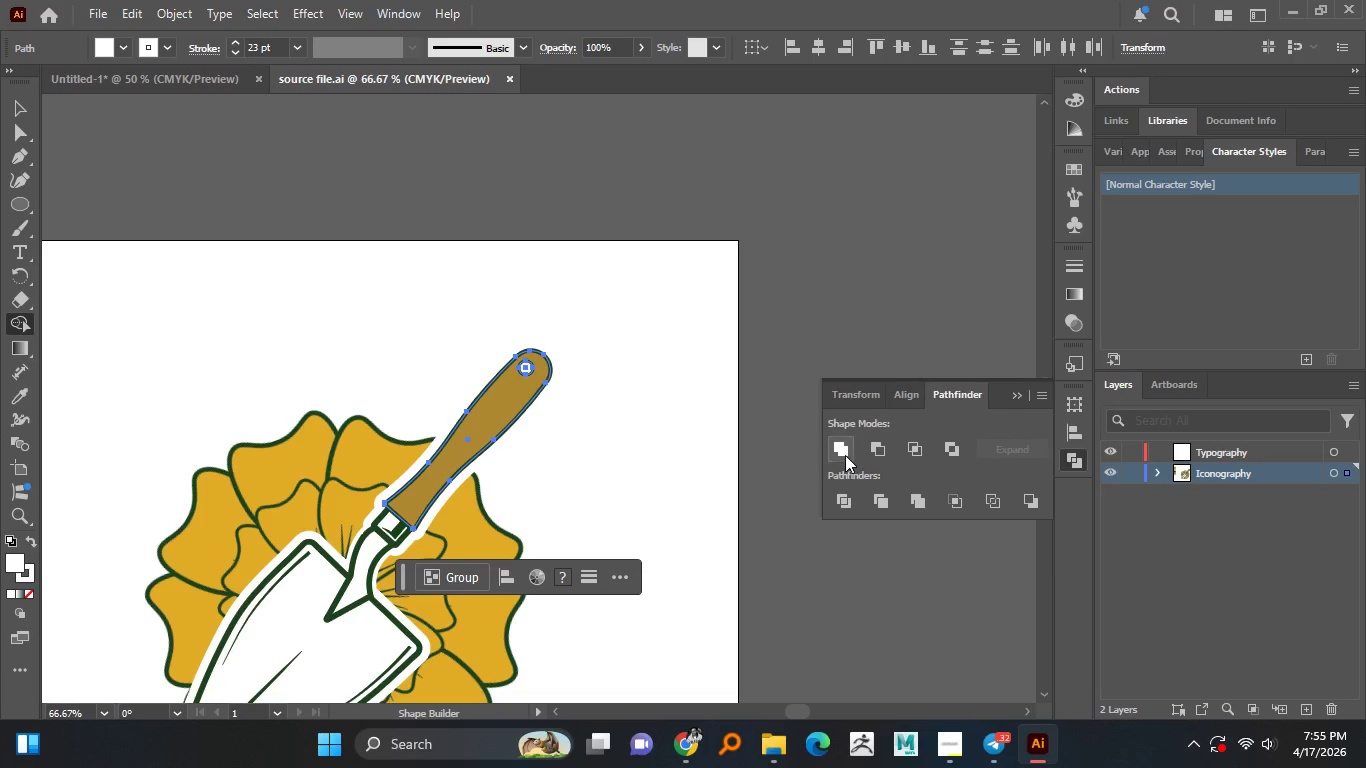 
left_click([843, 456])
 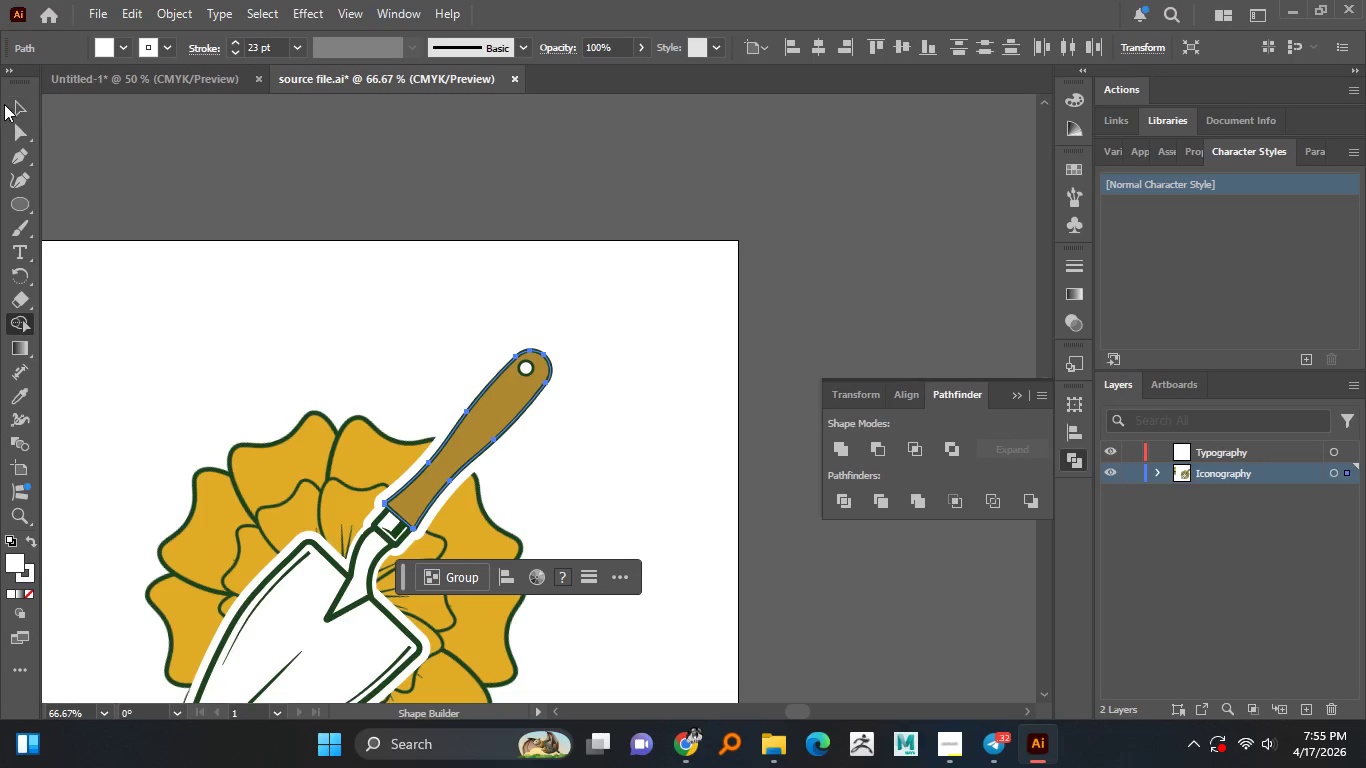 
left_click([22, 105])
 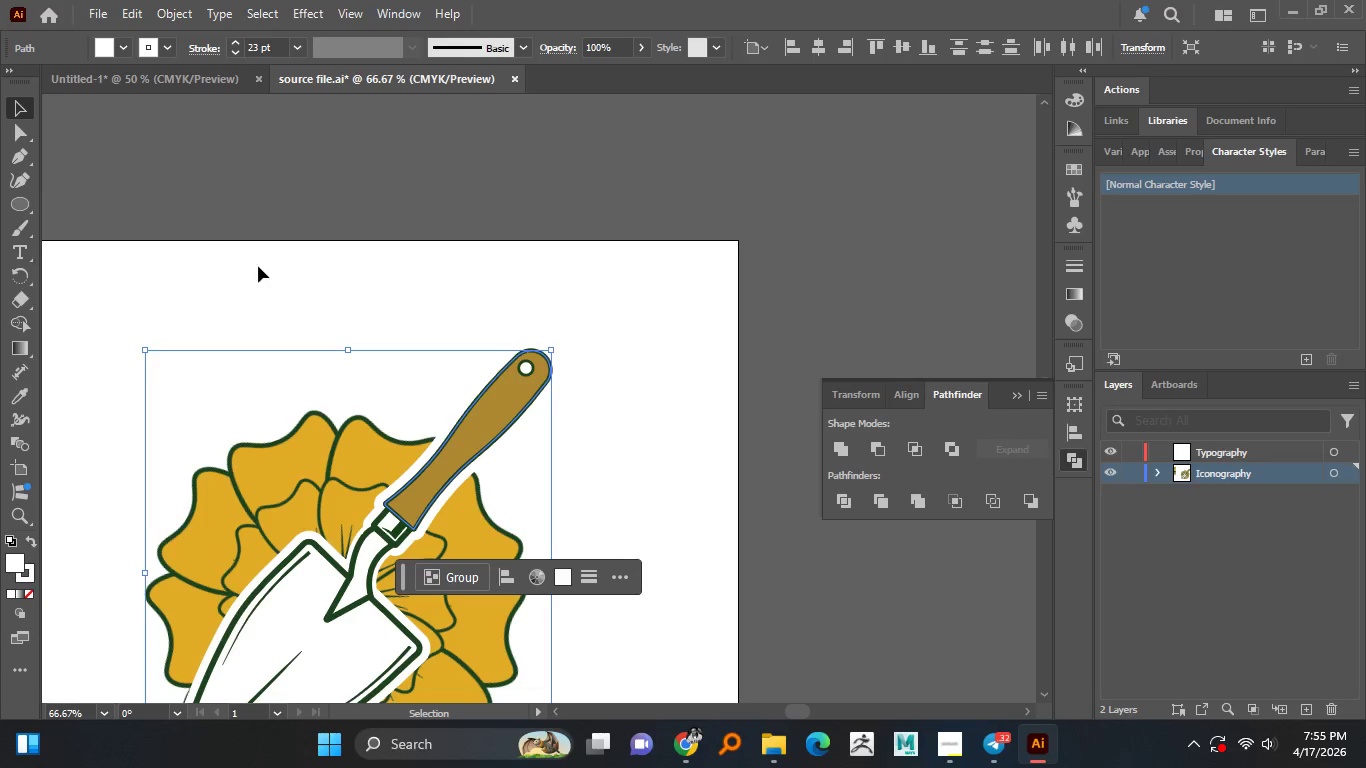 
hold_key(key=AltLeft, duration=1.05)
scroll: coordinate [457, 352], scroll_direction: down, amount: 1.0
 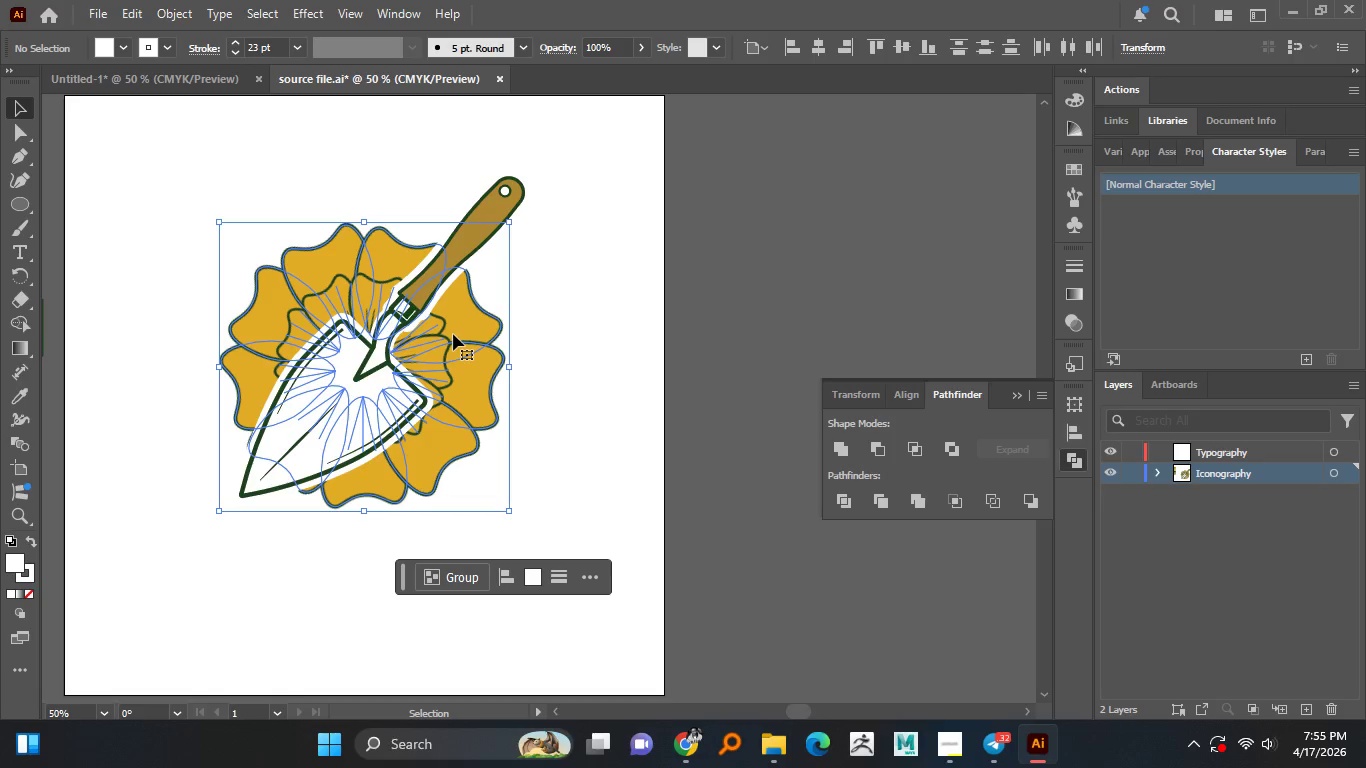 
hold_key(key=ShiftLeft, duration=1.06)
left_click([482, 221])
 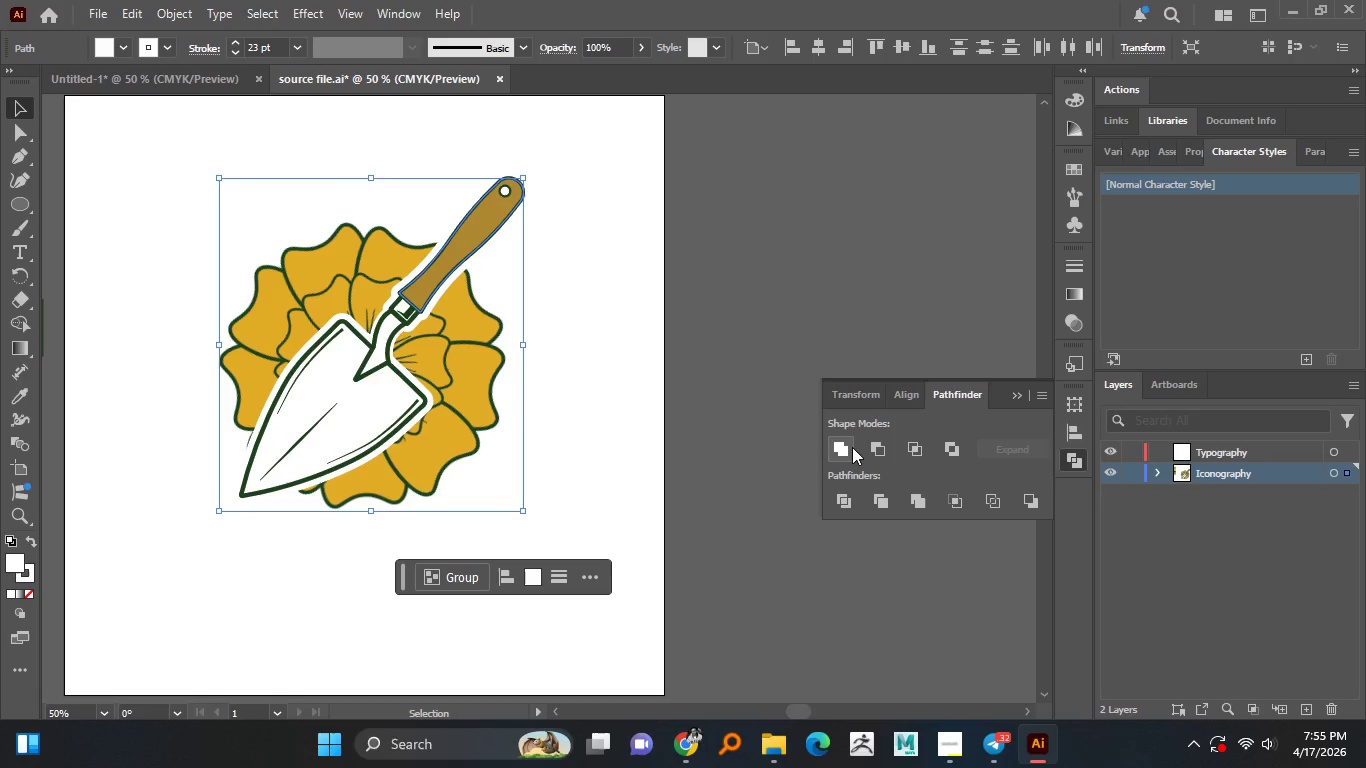 
left_click([849, 448])
 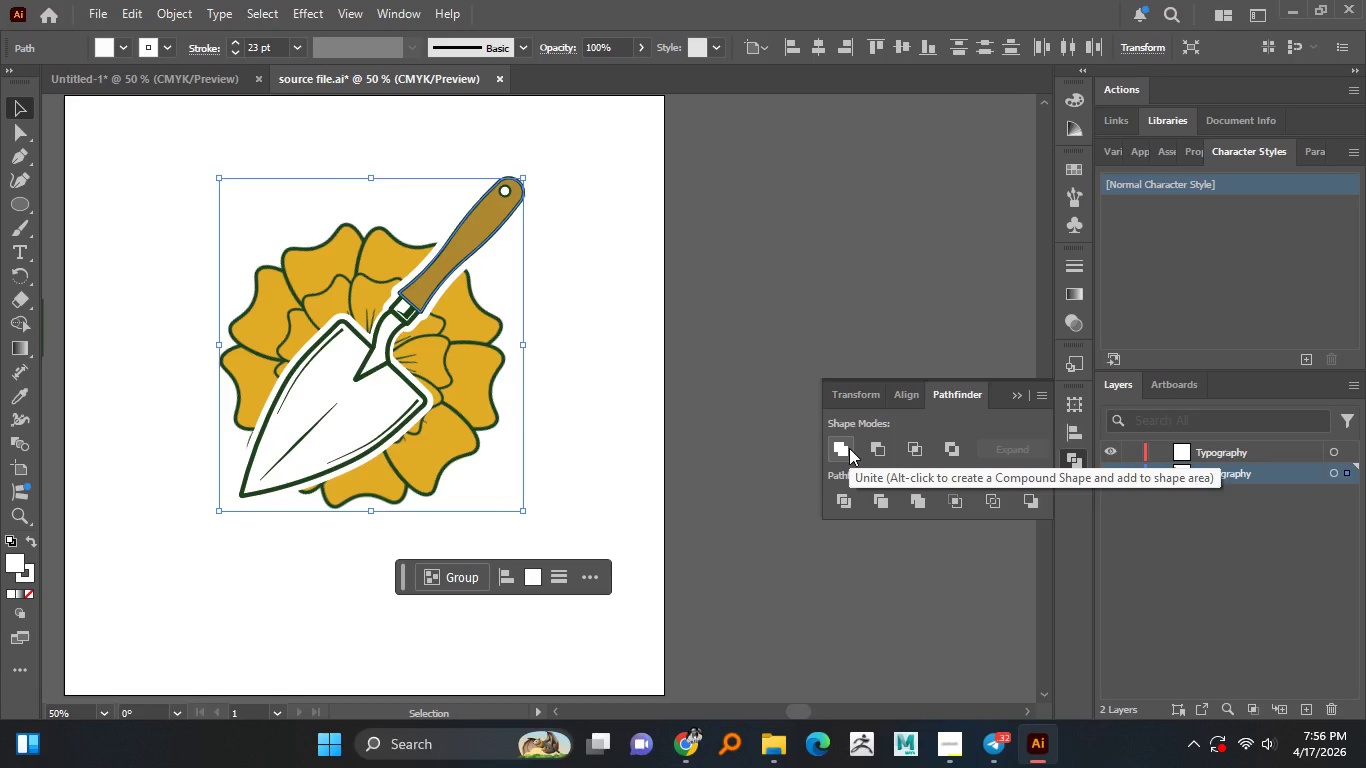 
left_click([849, 448])
 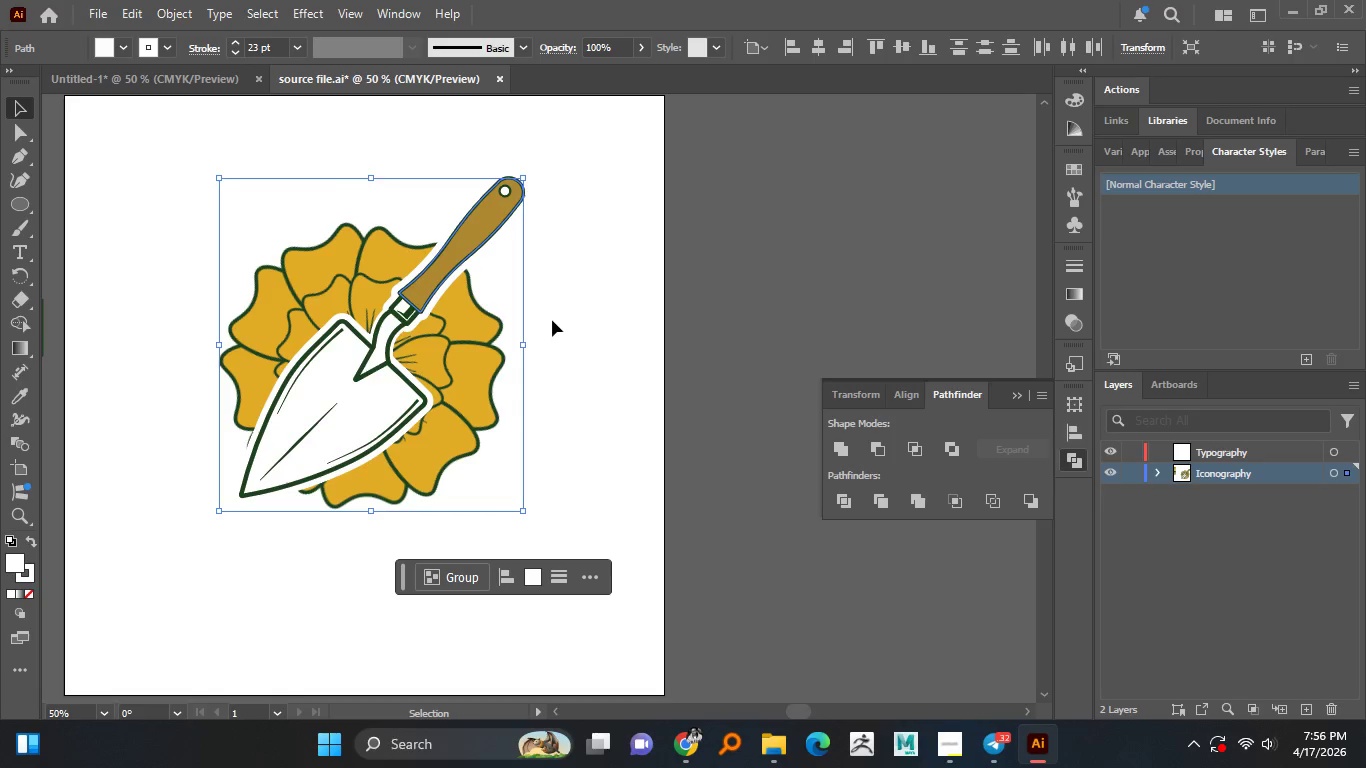 
left_click([590, 302])
 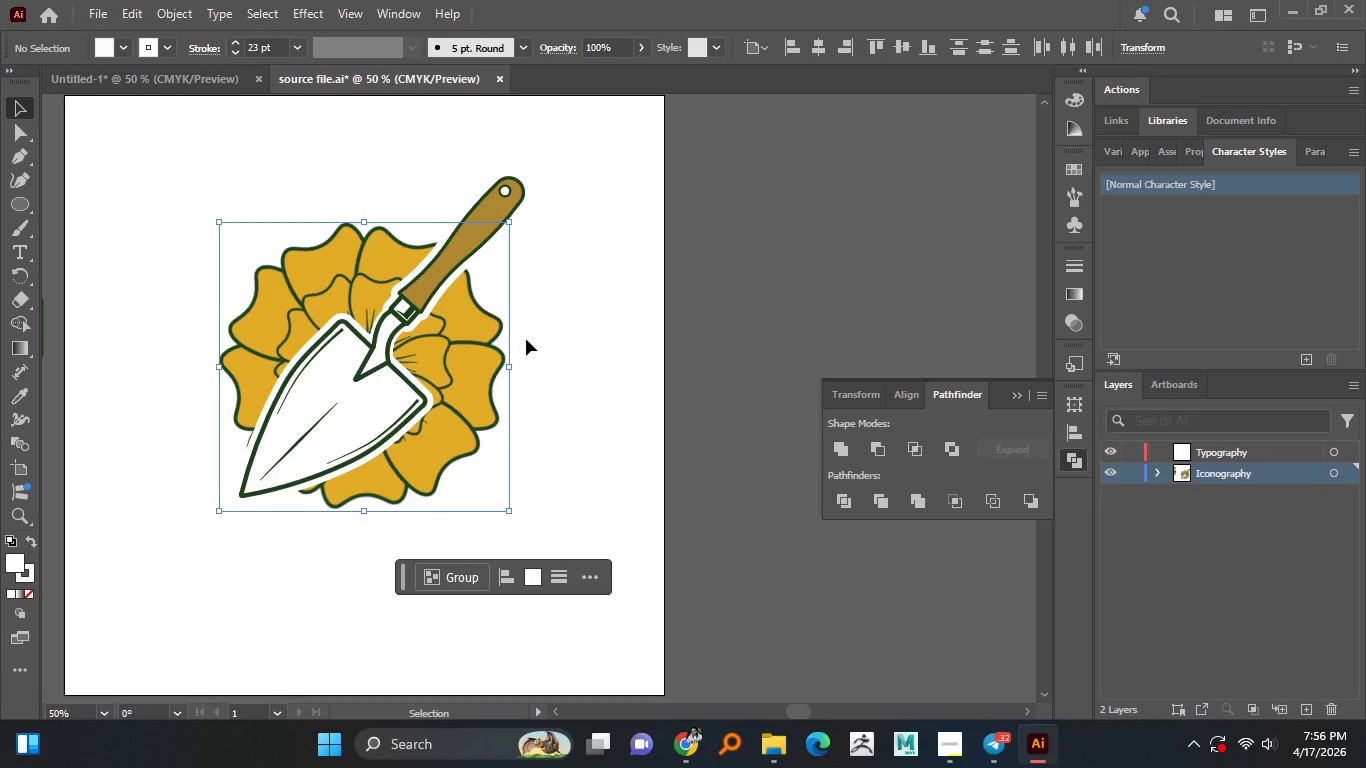 
left_click([589, 340])
 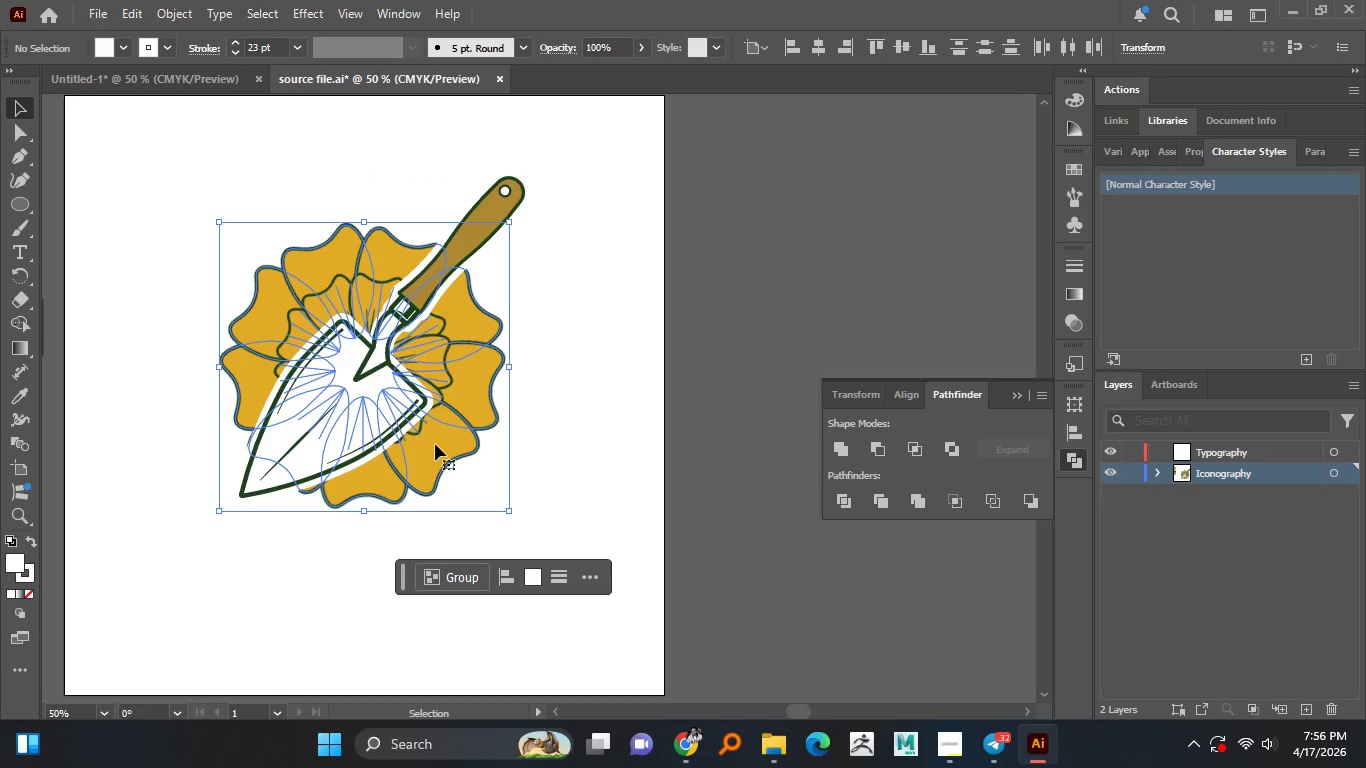 
left_click([435, 444])
 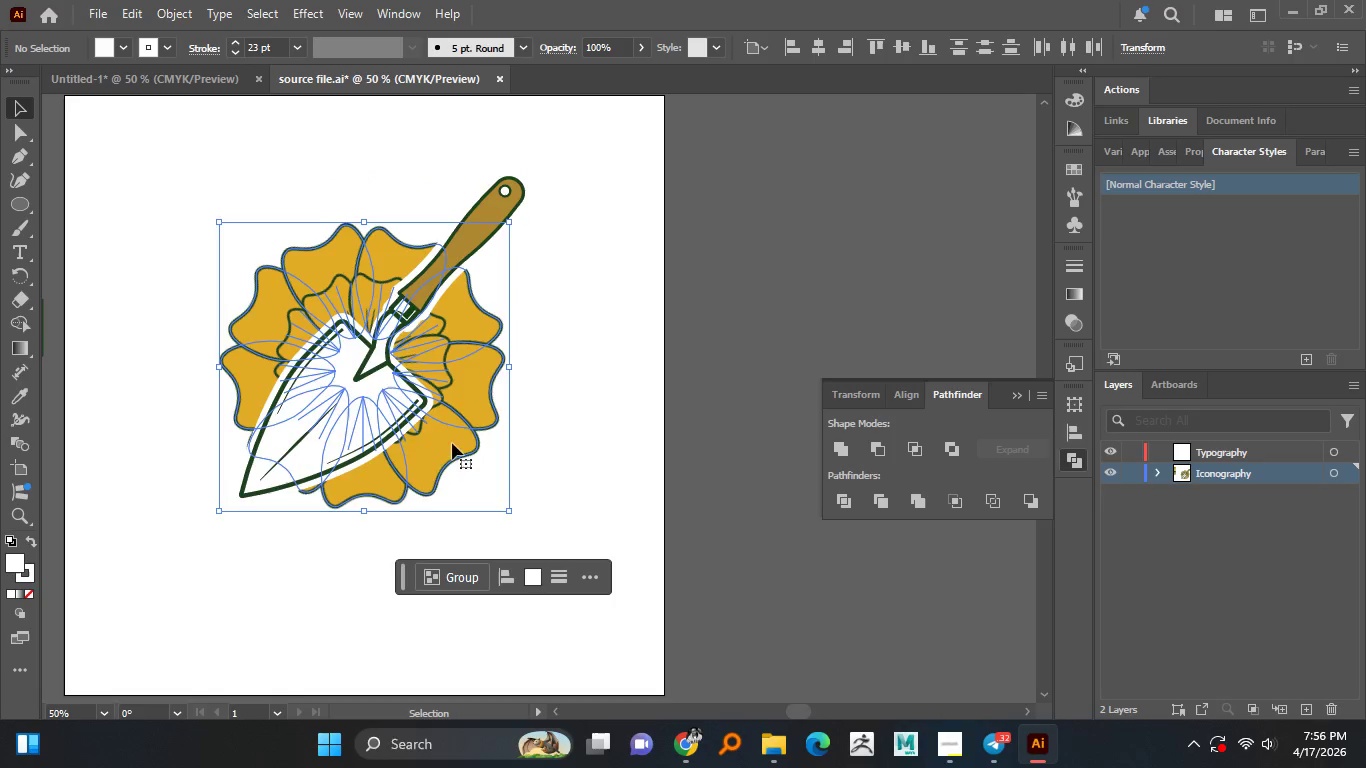 
left_click_drag(start_coordinate=[452, 443], to_coordinate=[414, 437])
 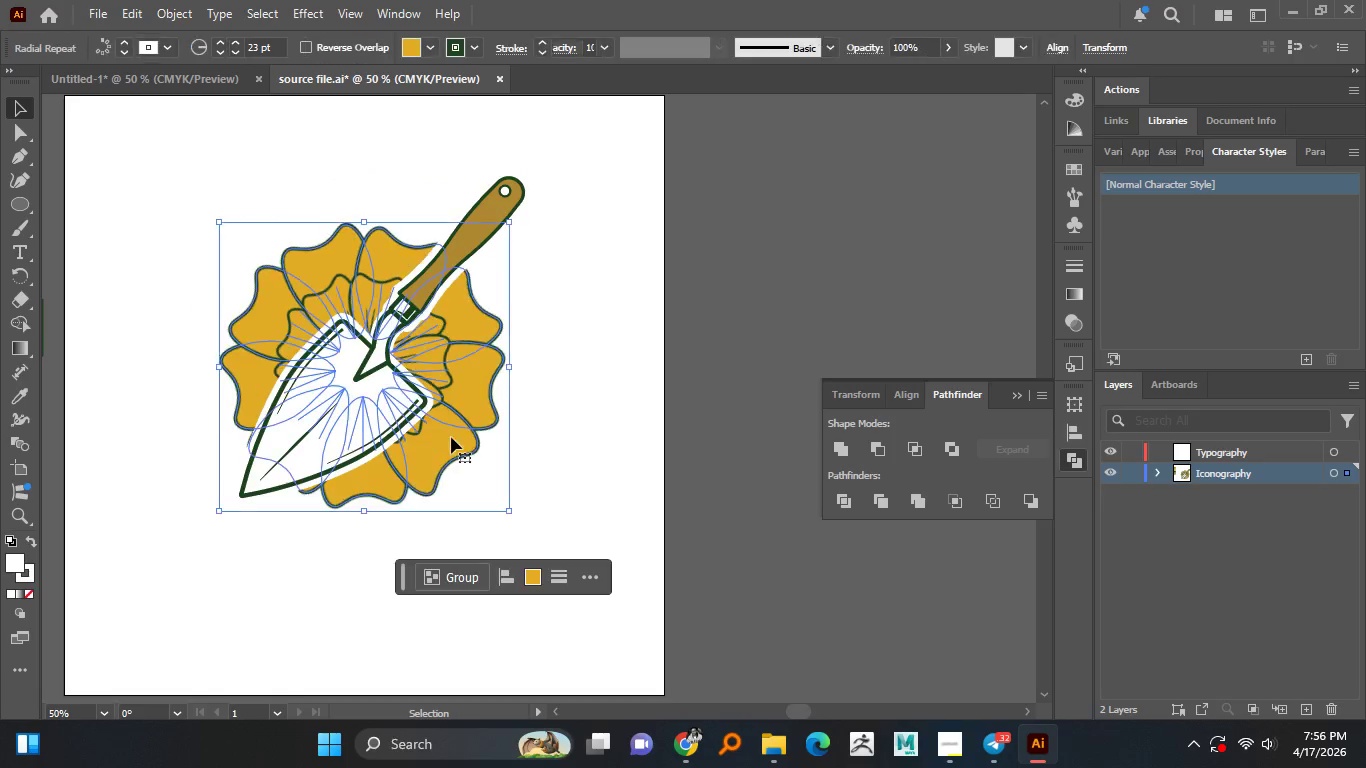 
key(Control+Z)
 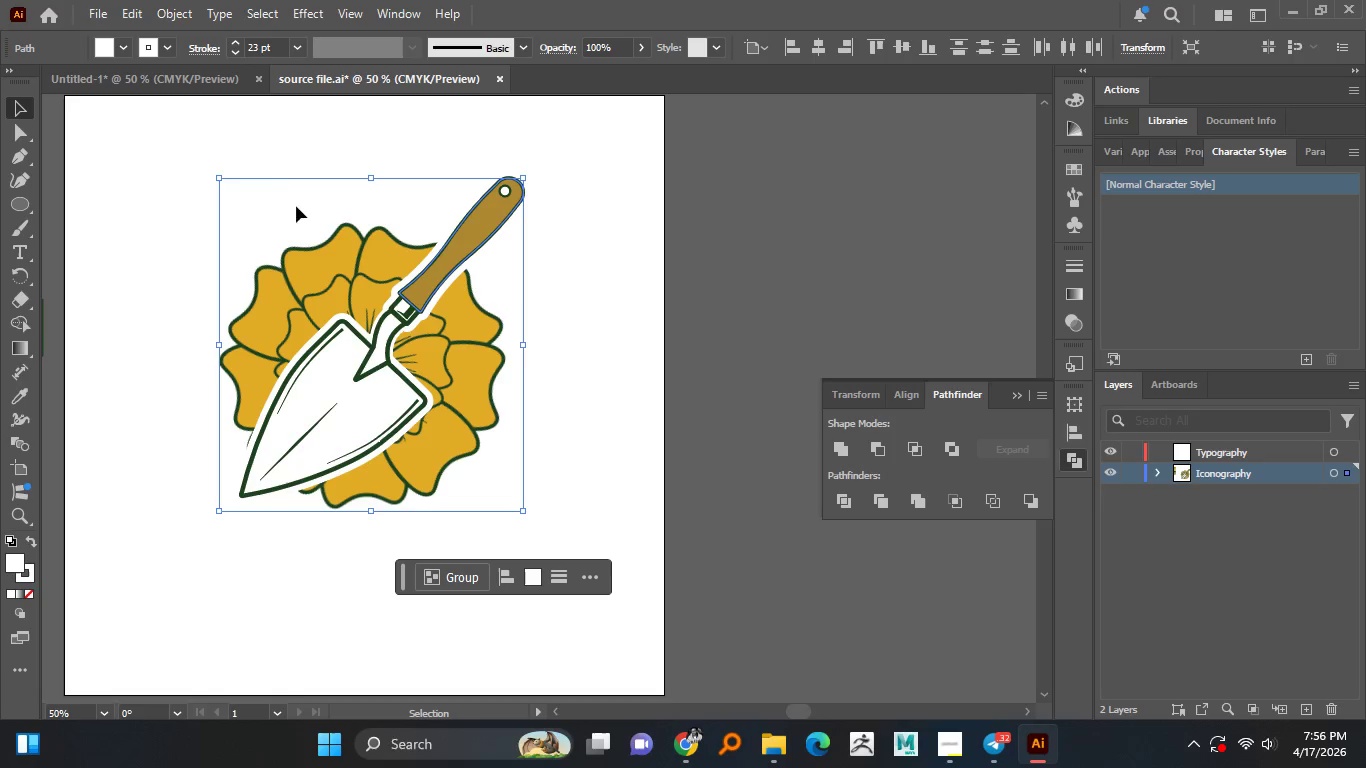 
left_click_drag(start_coordinate=[189, 153], to_coordinate=[569, 570])
 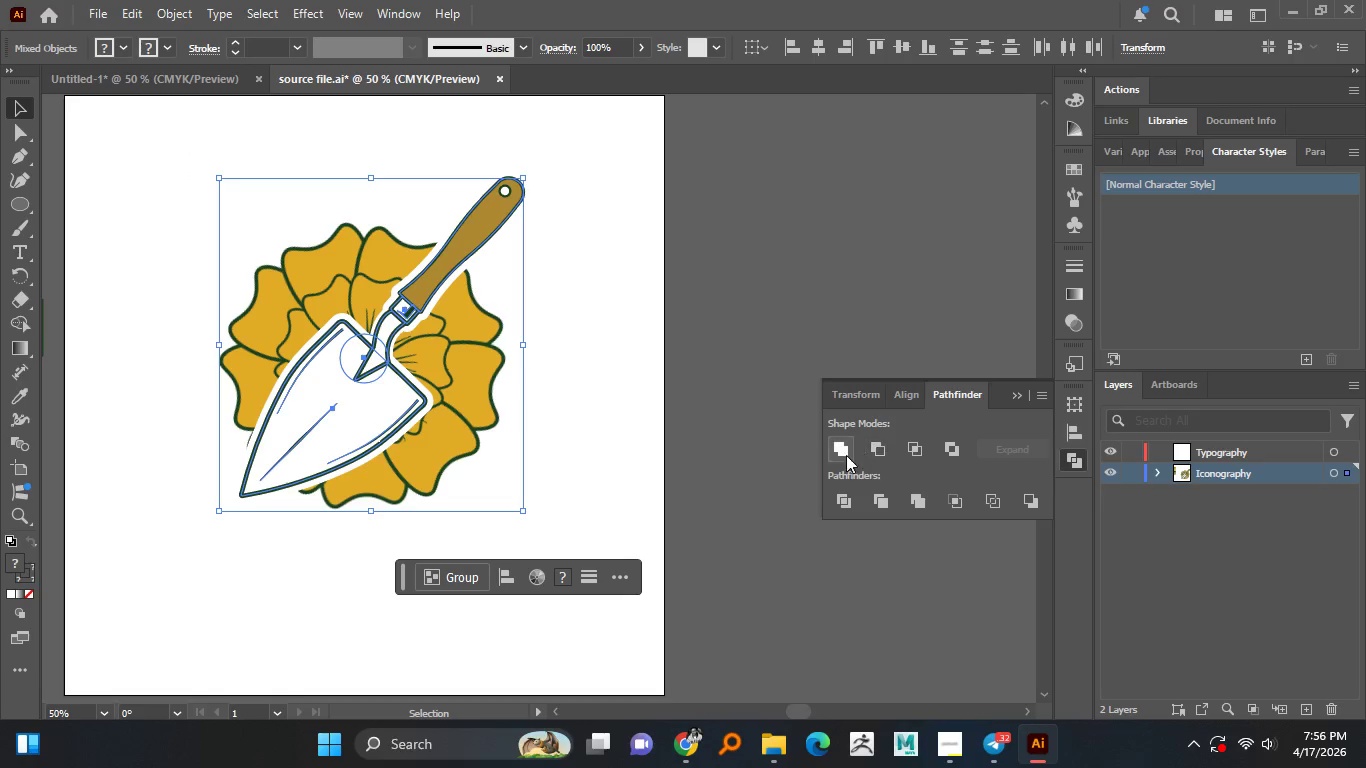 
left_click([844, 455])
 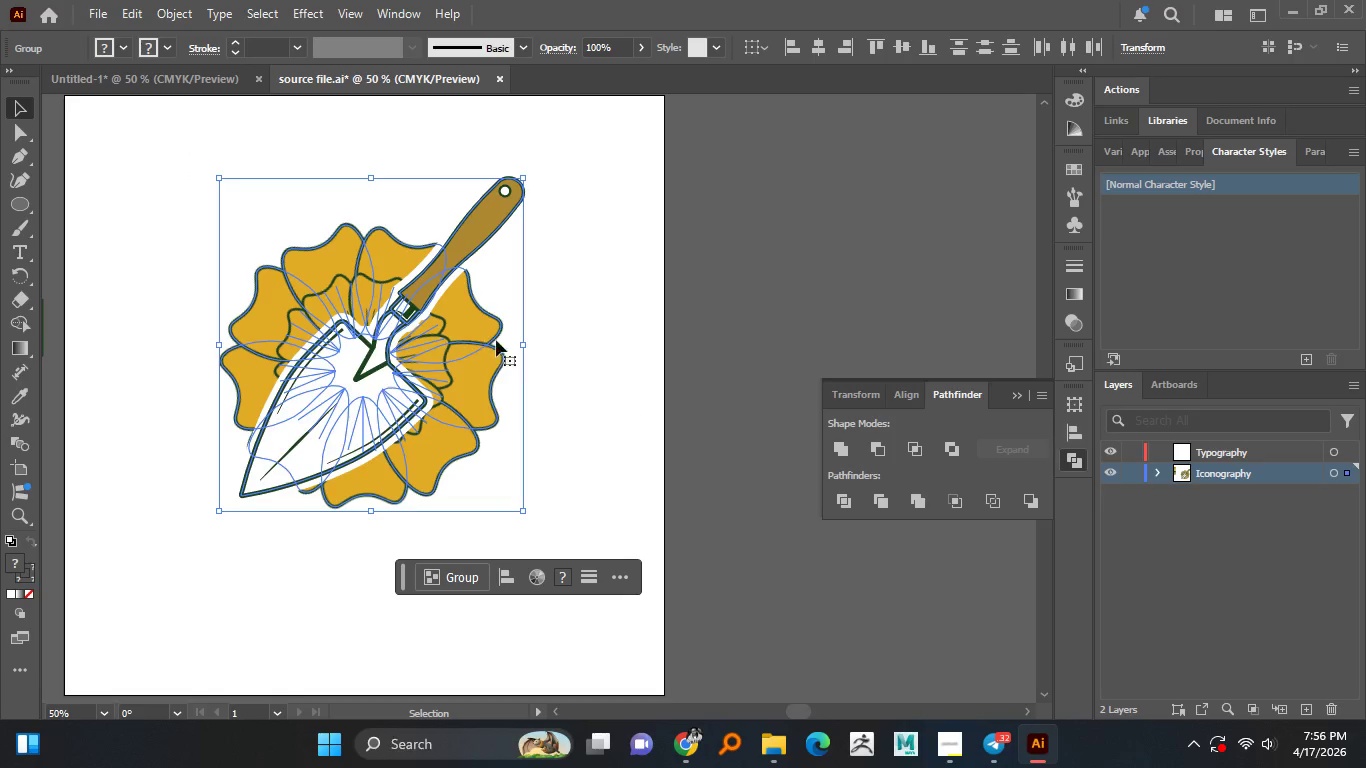 
left_click([627, 339])
 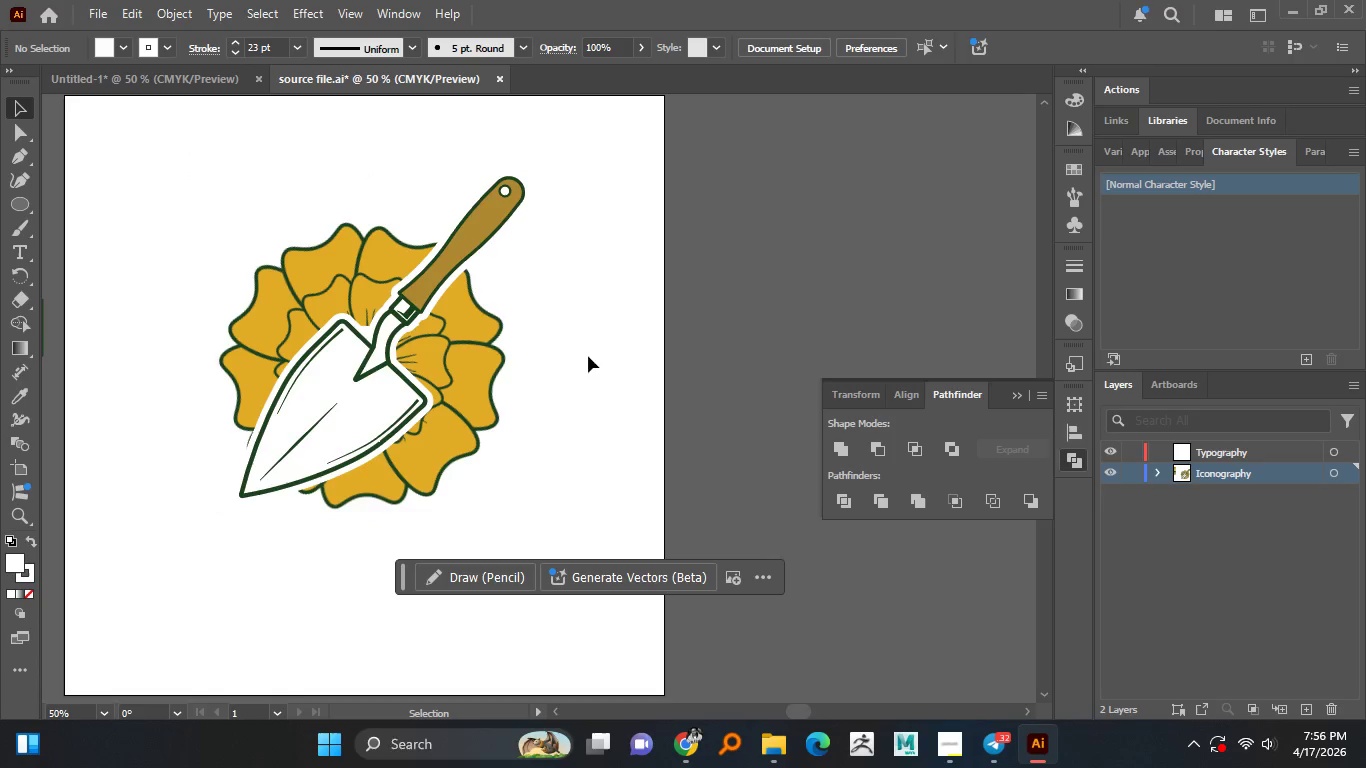 
hold_key(key=AltLeft, duration=0.88)
scroll: coordinate [441, 375], scroll_direction: up, amount: 2.0
 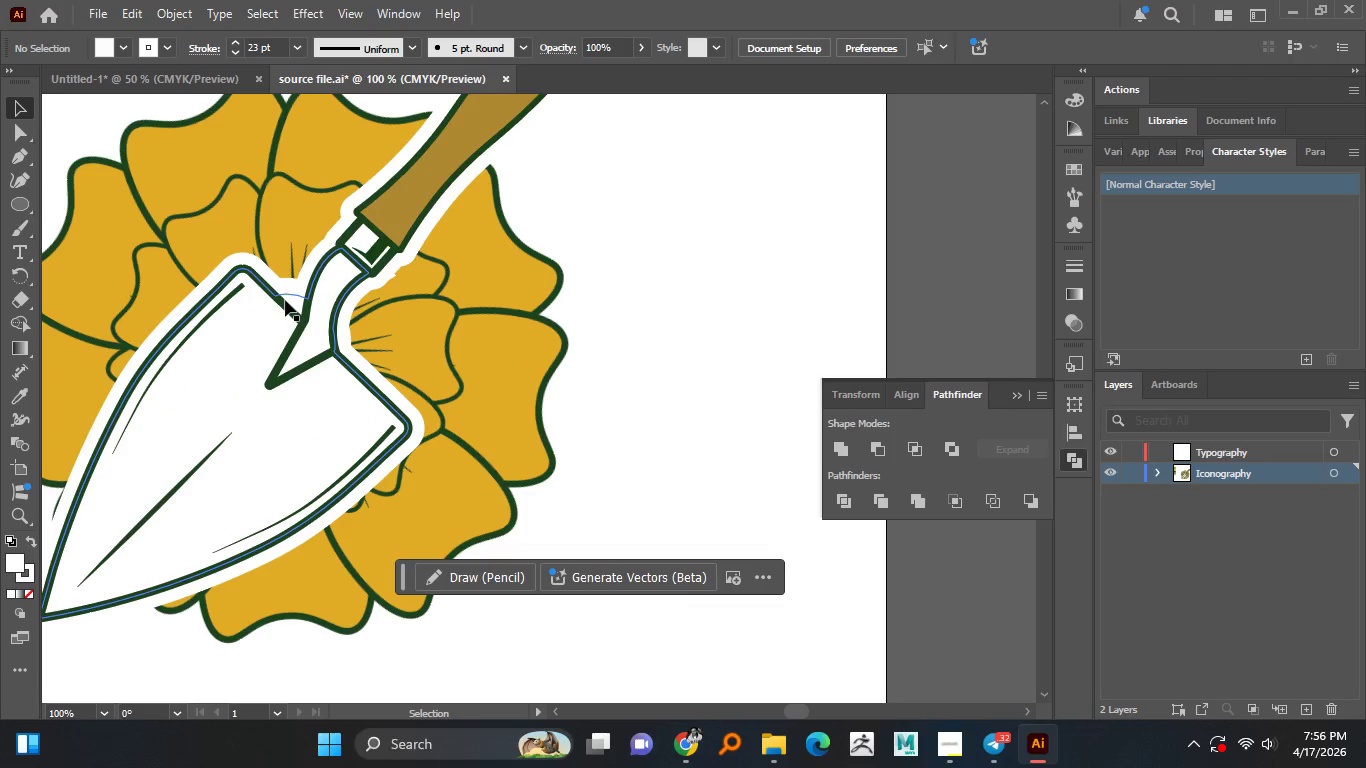 
left_click([285, 300])
 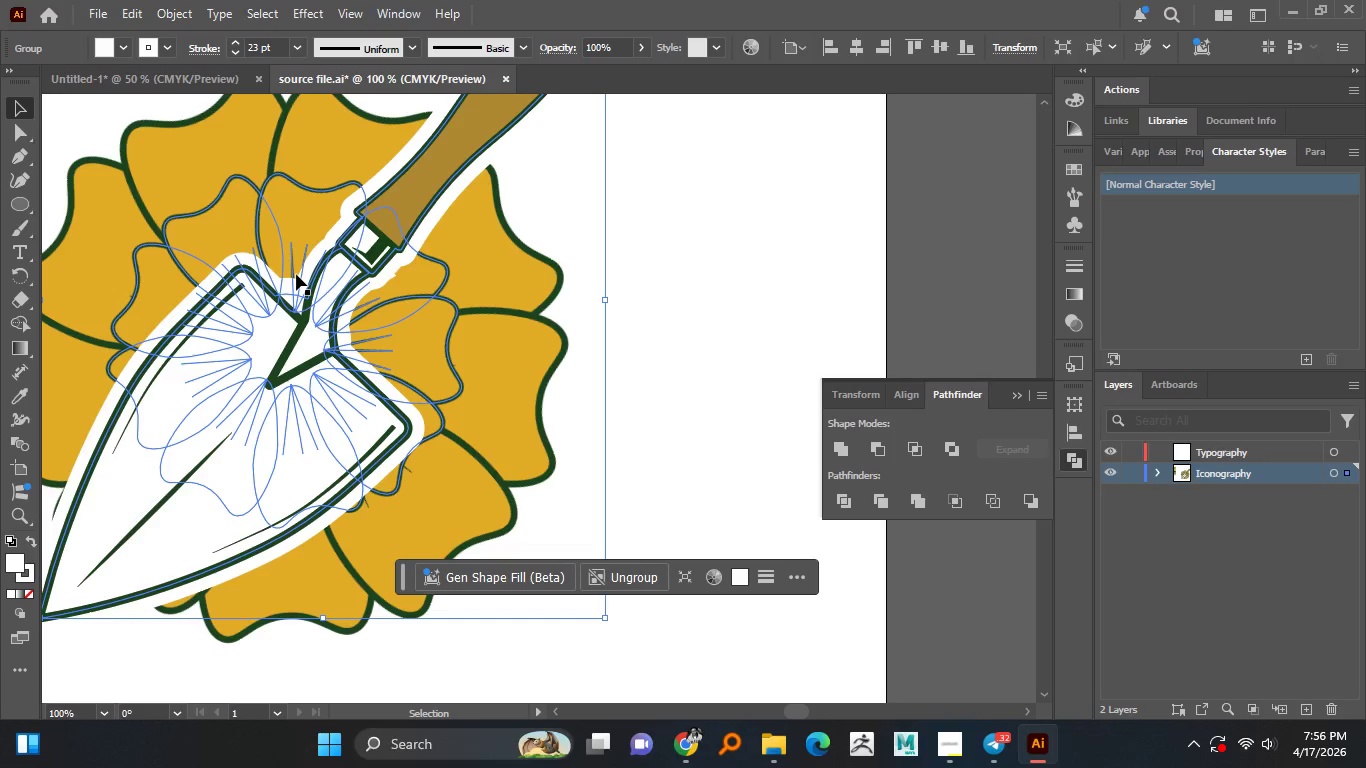 
left_click([296, 274])
 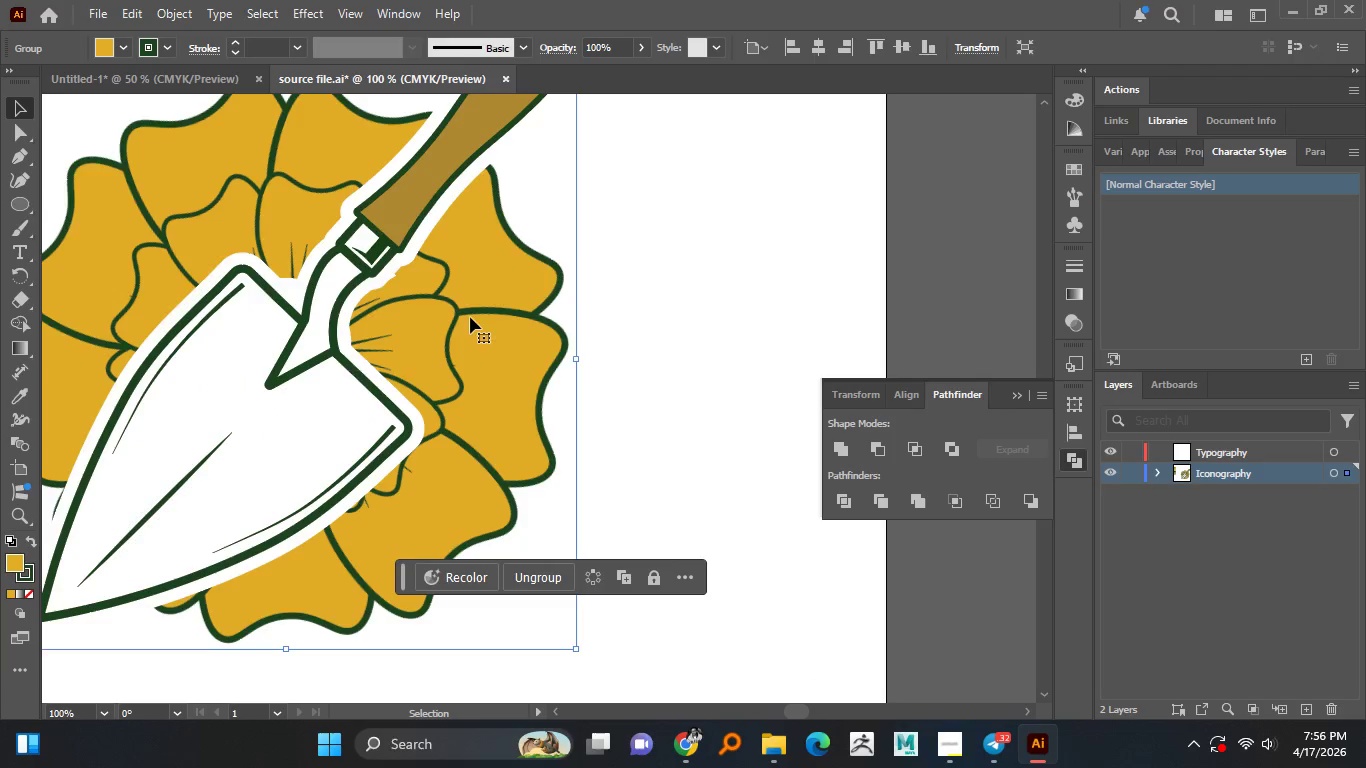 
left_click_drag(start_coordinate=[482, 327], to_coordinate=[525, 353])
 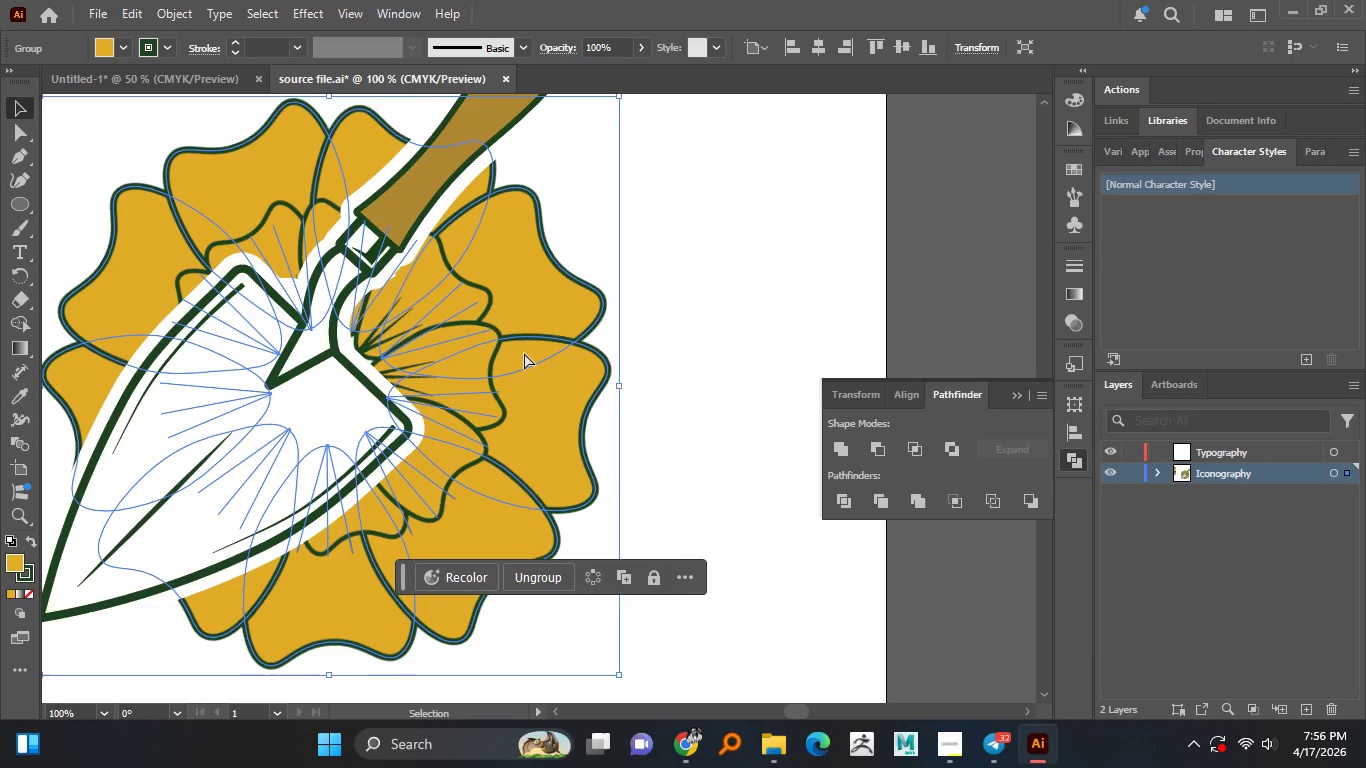 
key(Control+Z)
 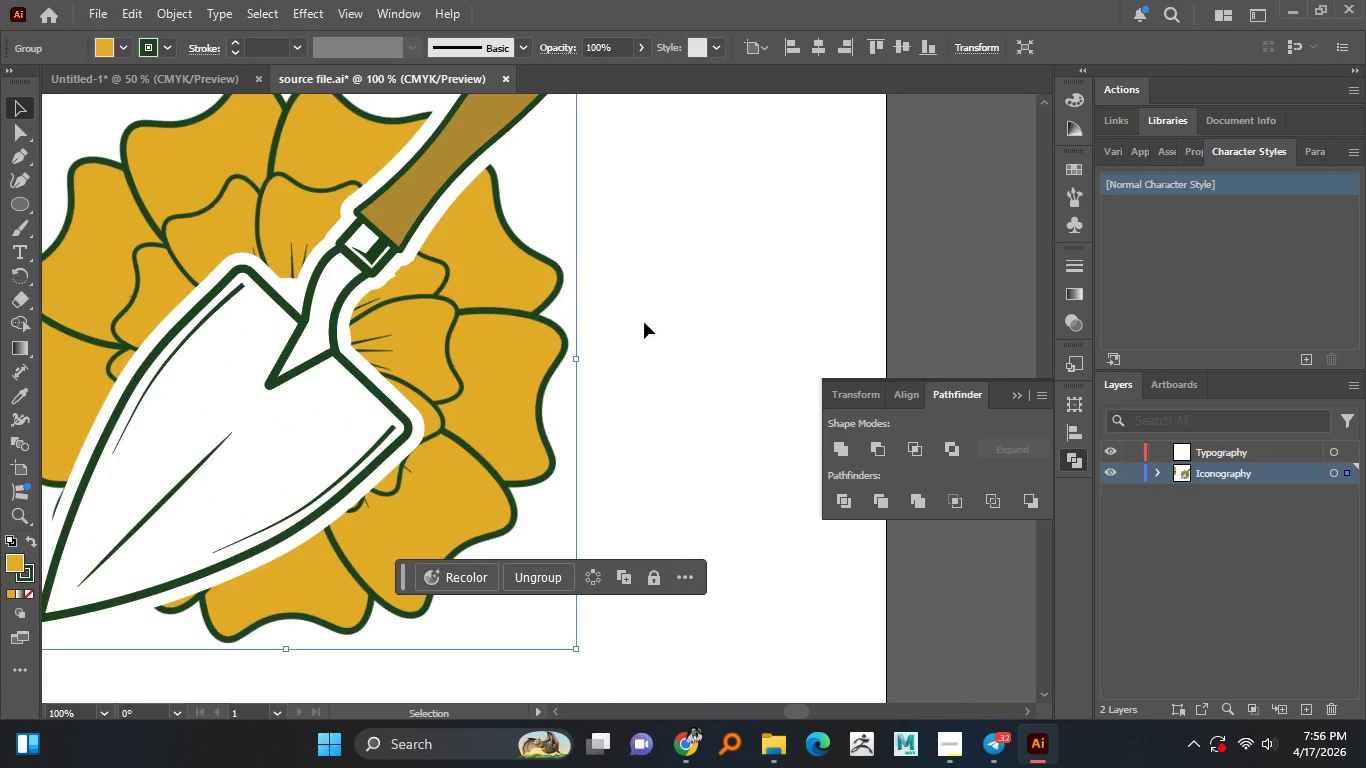 
left_click([647, 321])
 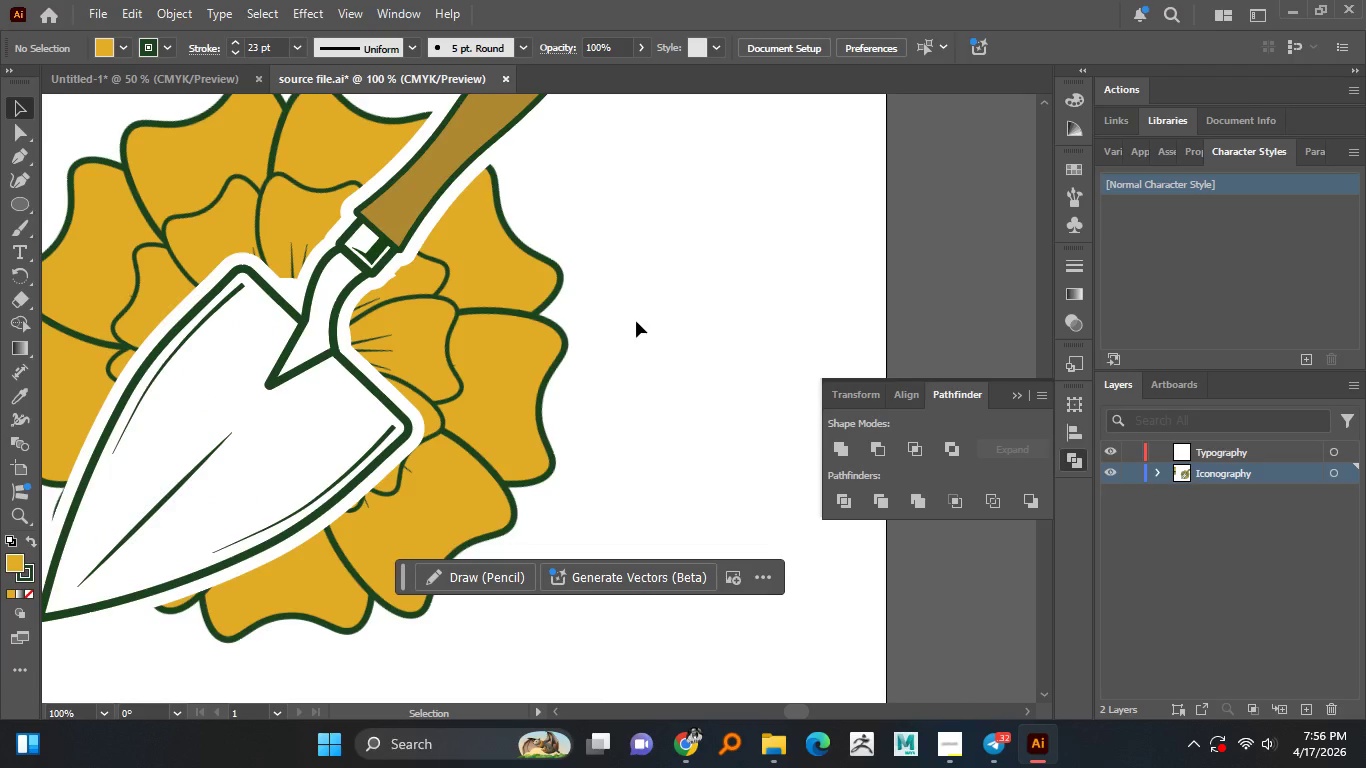 
hold_key(key=AltLeft, duration=1.5)
scroll: coordinate [569, 323], scroll_direction: down, amount: 2.0
 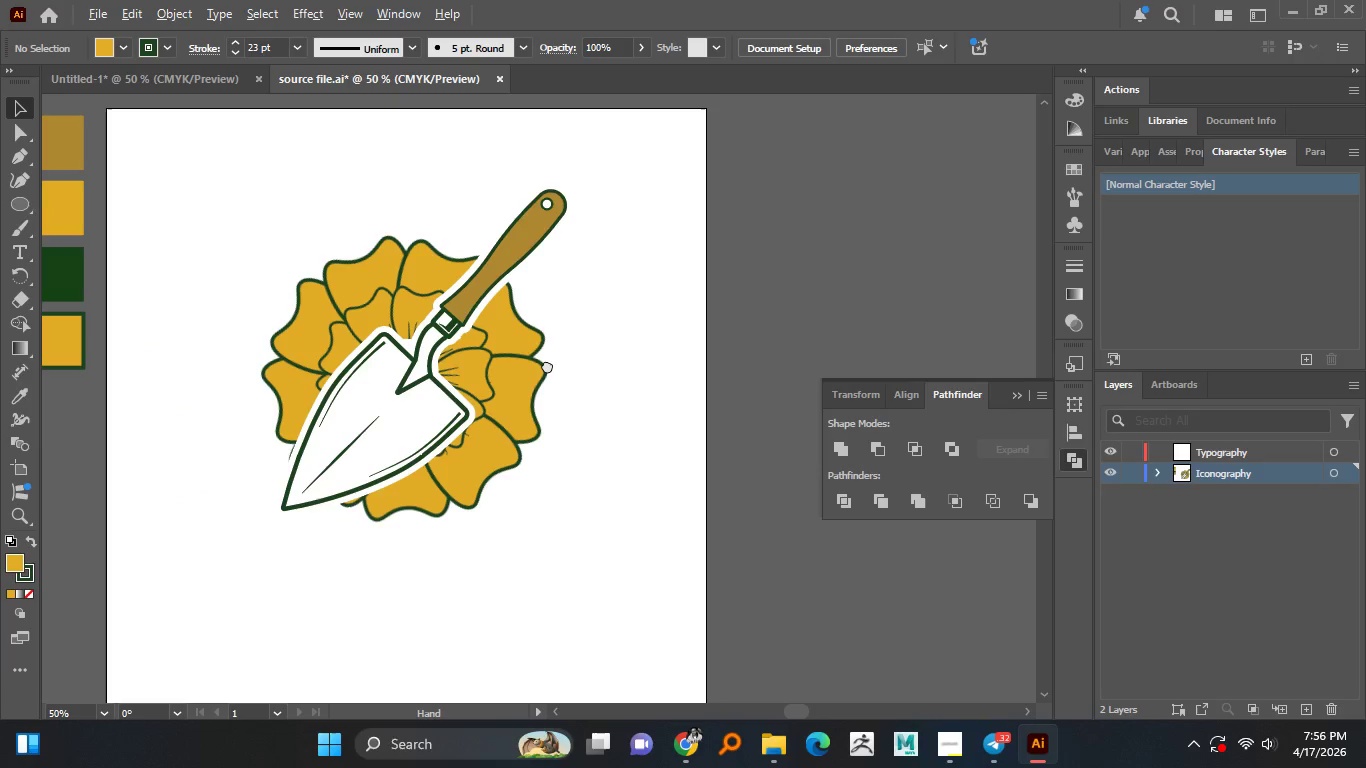 
hold_key(key=AltLeft, duration=1.5)
 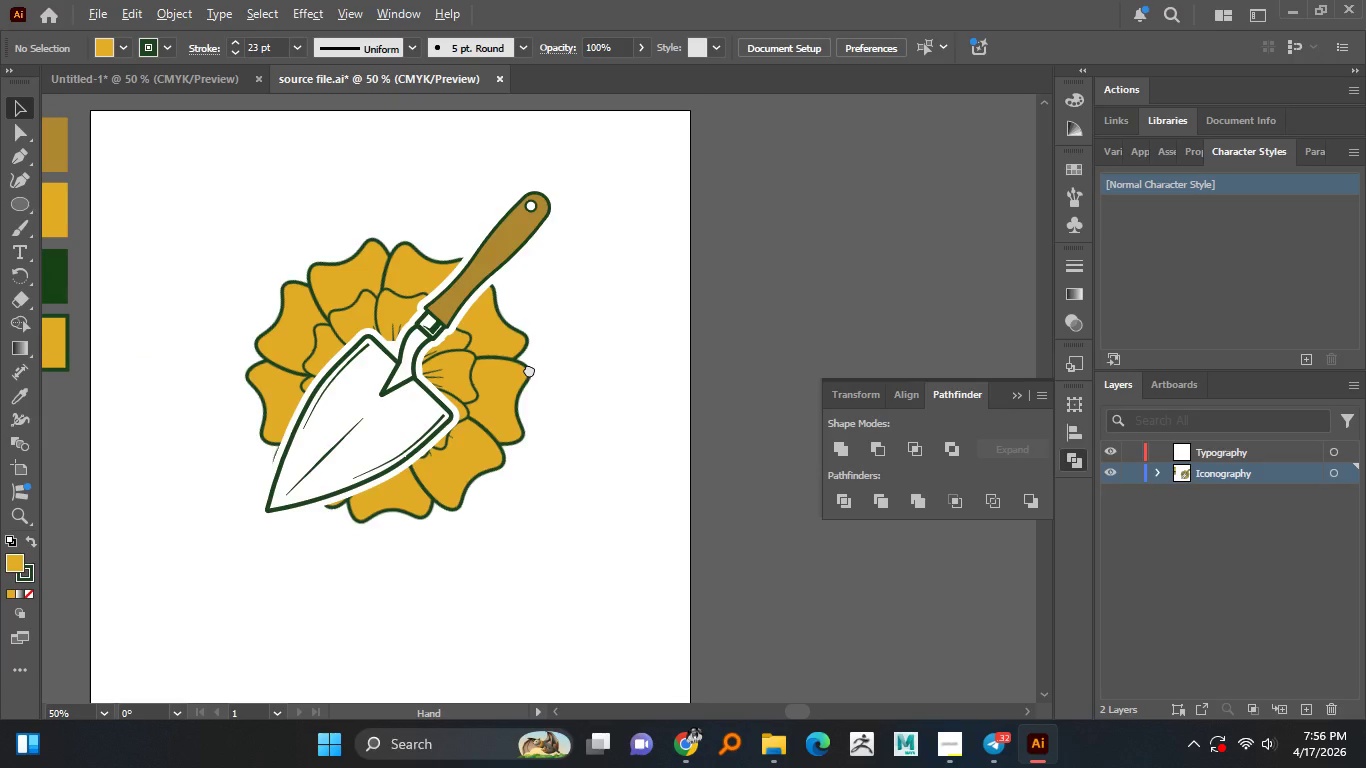 
hold_key(key=AltLeft, duration=0.77)
 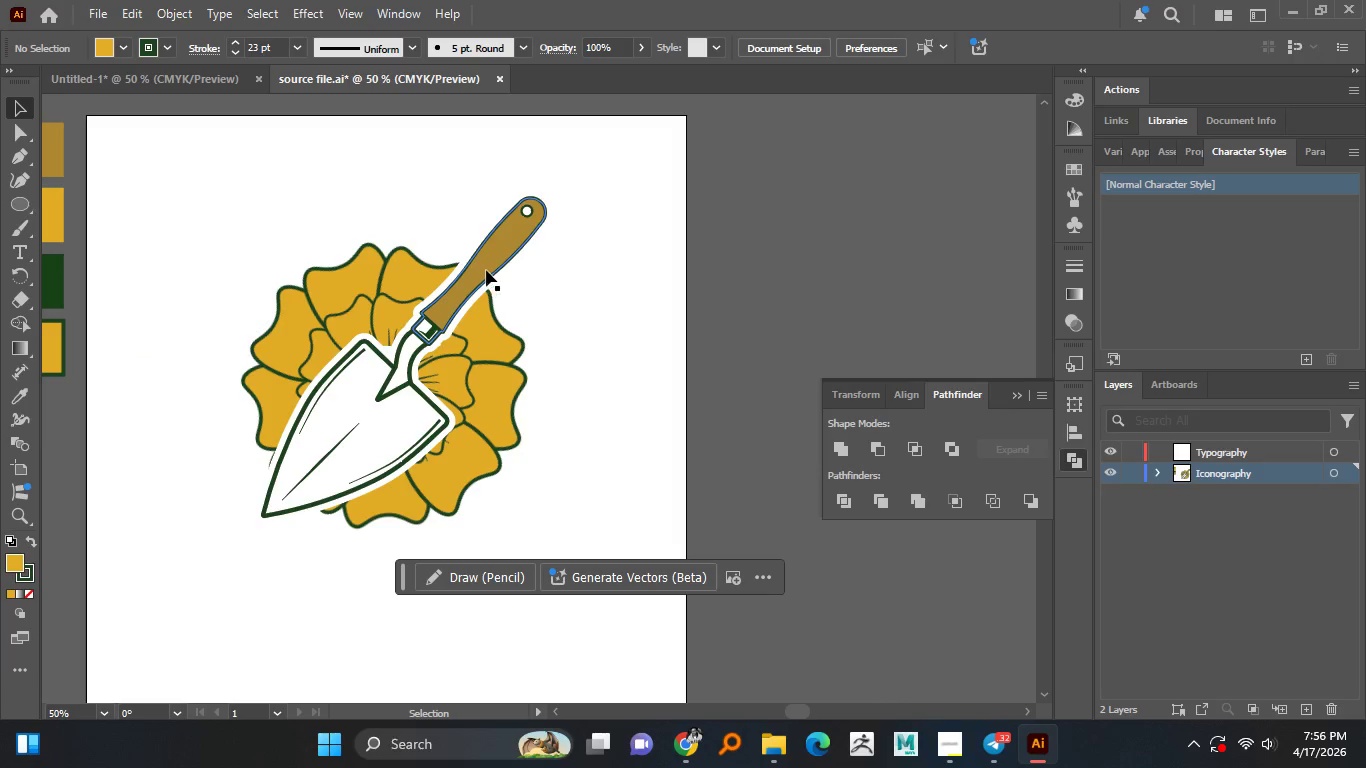 
left_click_drag(start_coordinate=[487, 270], to_coordinate=[417, 215])
 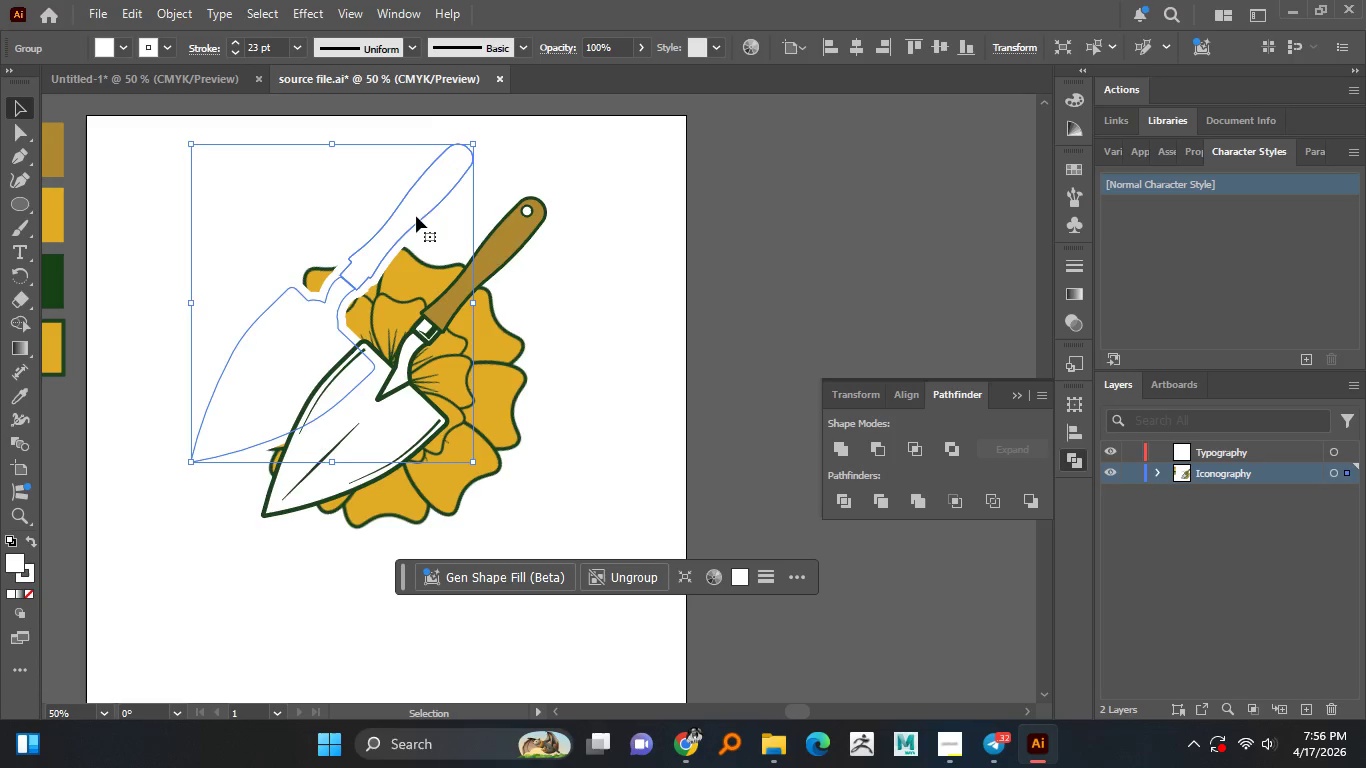 
hold_key(key=ControlLeft, duration=0.97)
 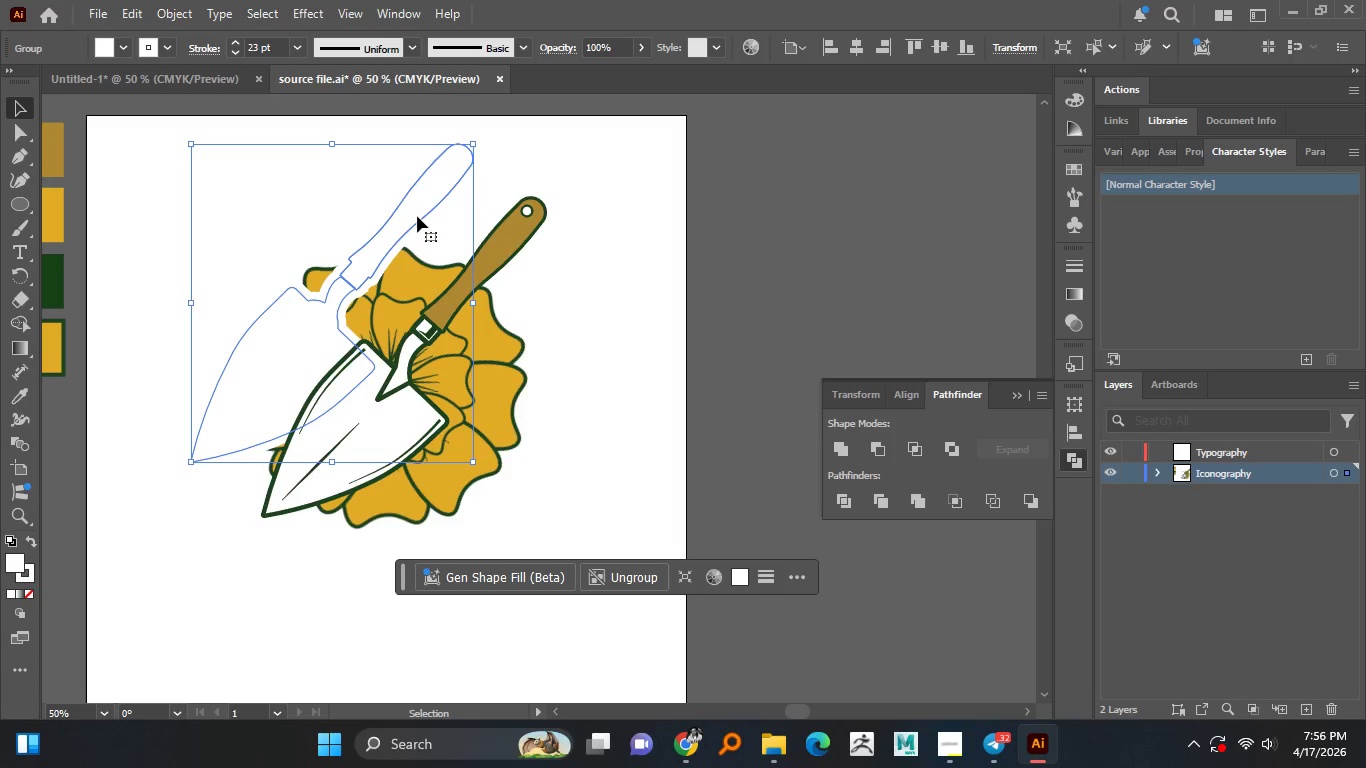 
left_click_drag(start_coordinate=[417, 216], to_coordinate=[351, 239])
 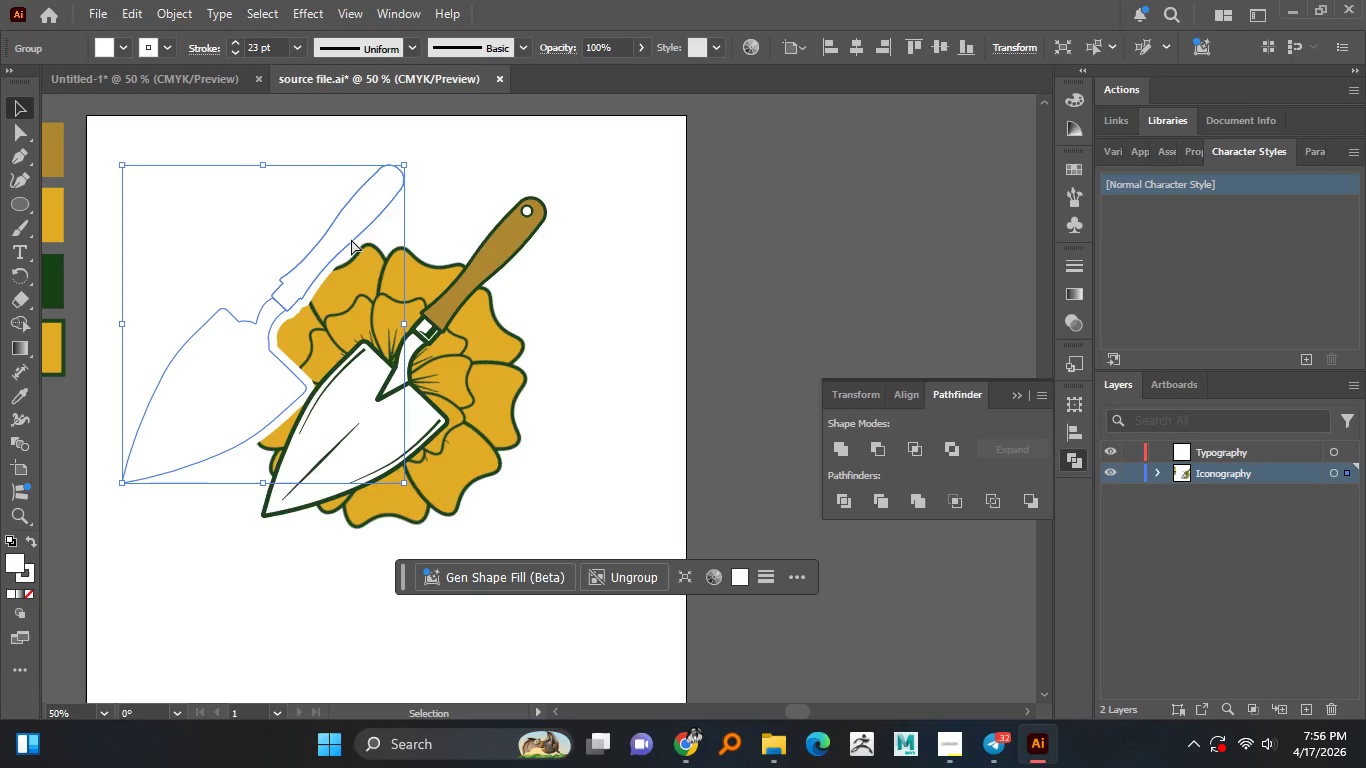 
key(Control+Z)
 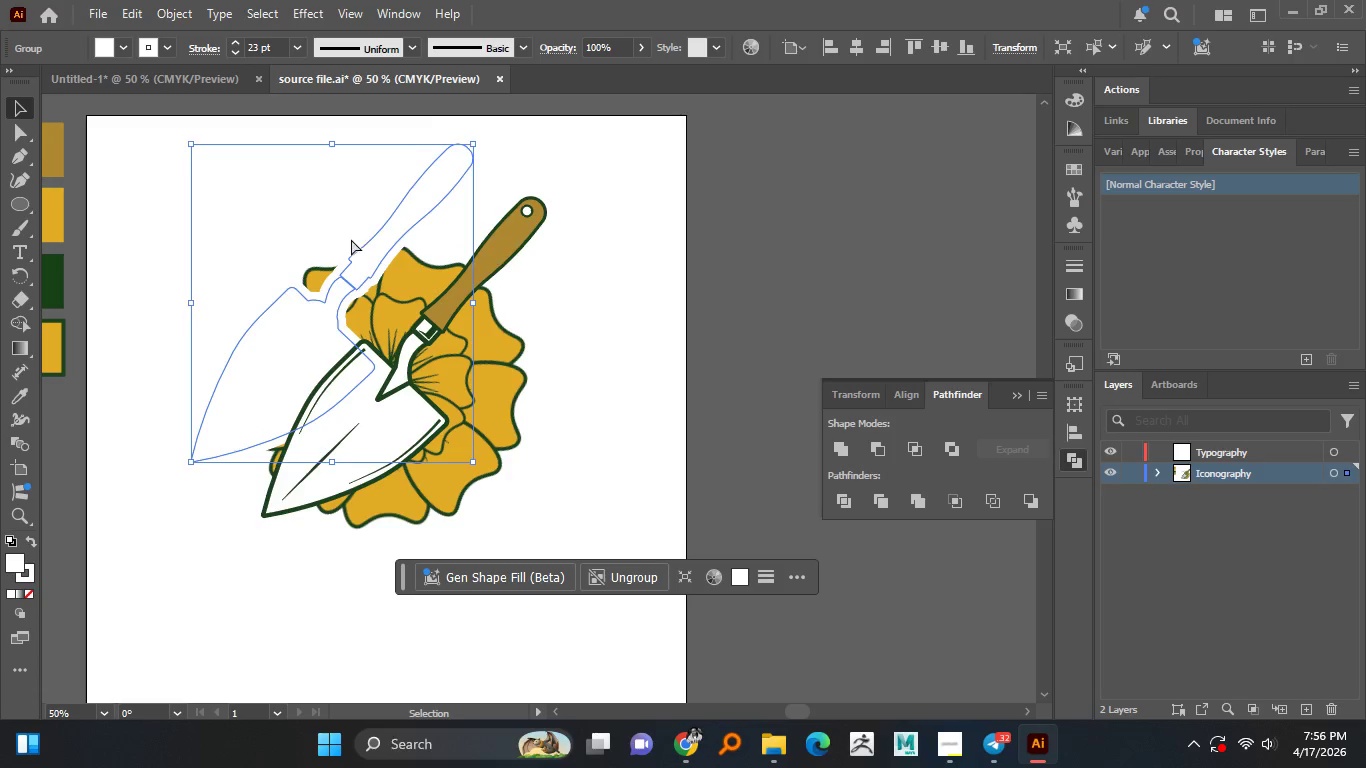 
key(Control+Z)
 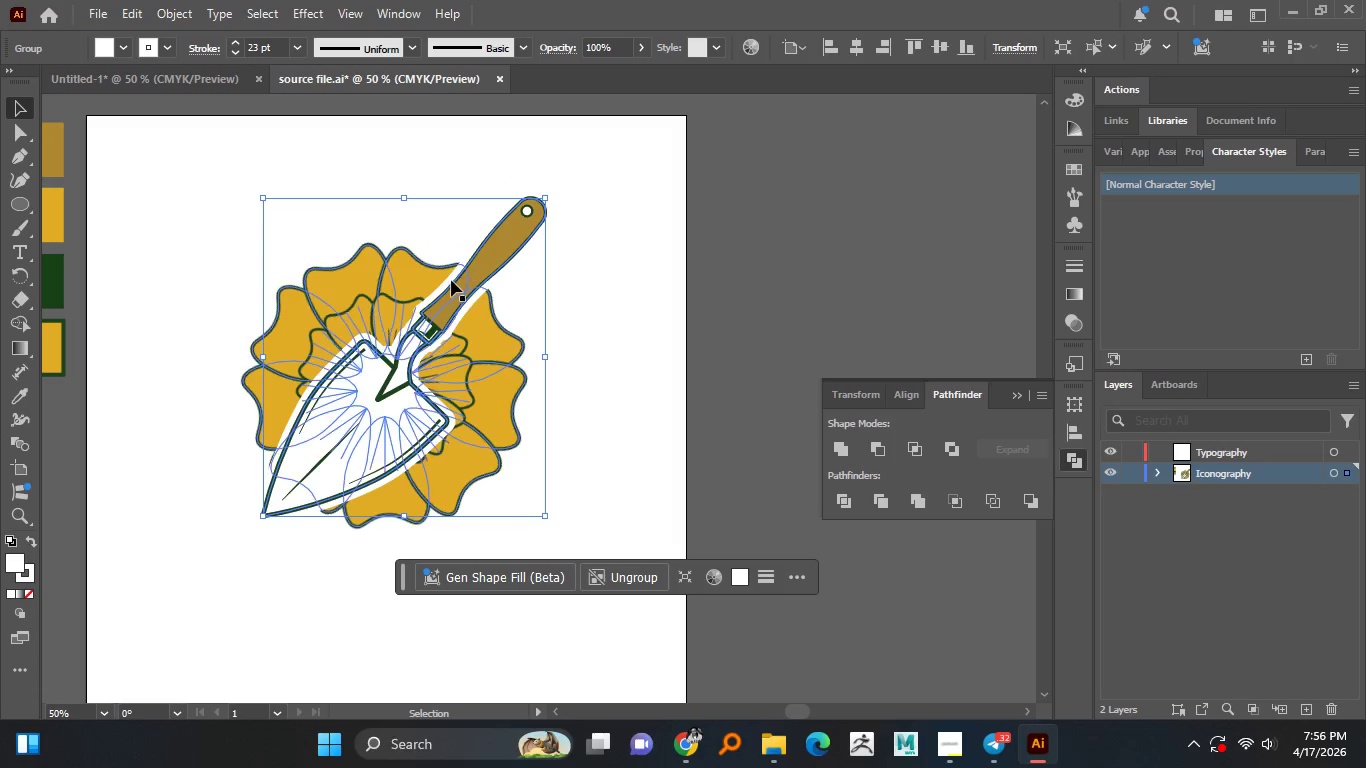 
hold_key(key=ShiftLeft, duration=0.98)
left_click([409, 276])
 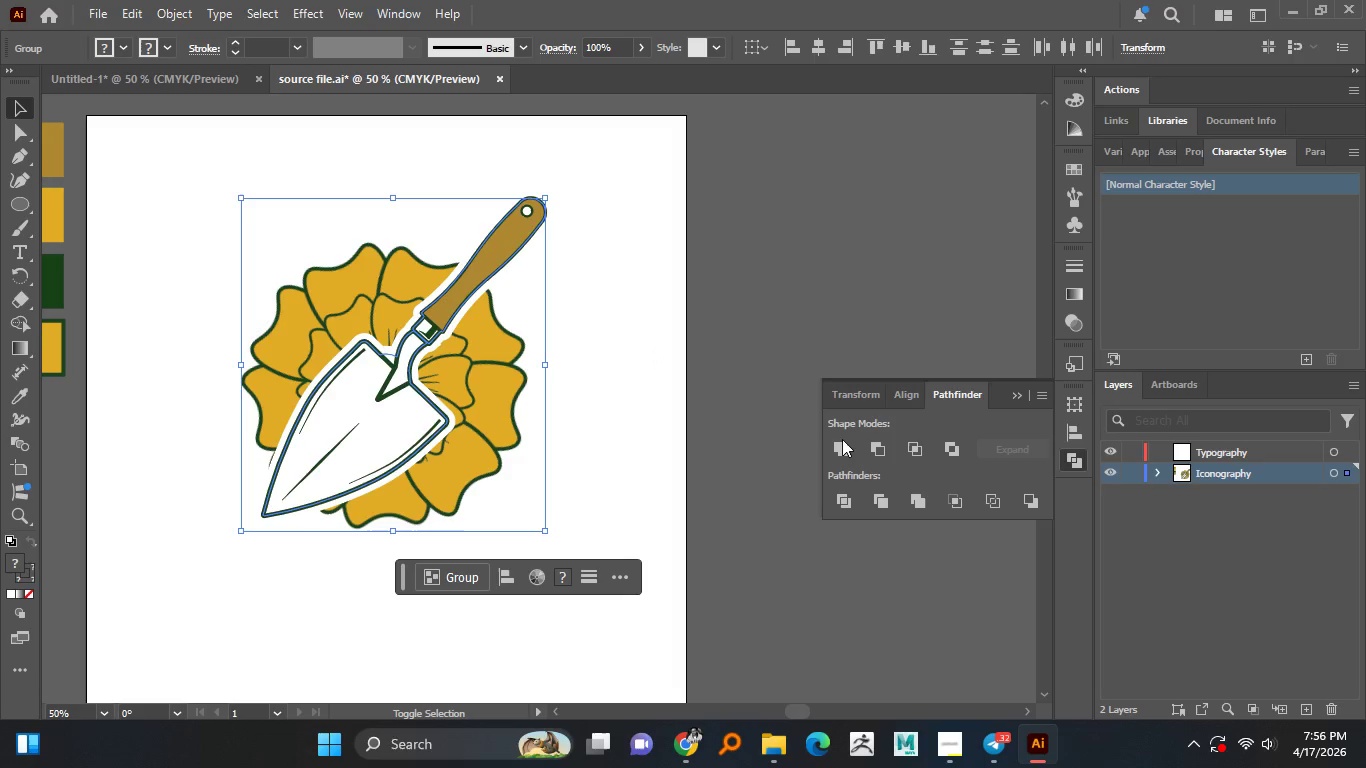 
left_click([838, 441])
 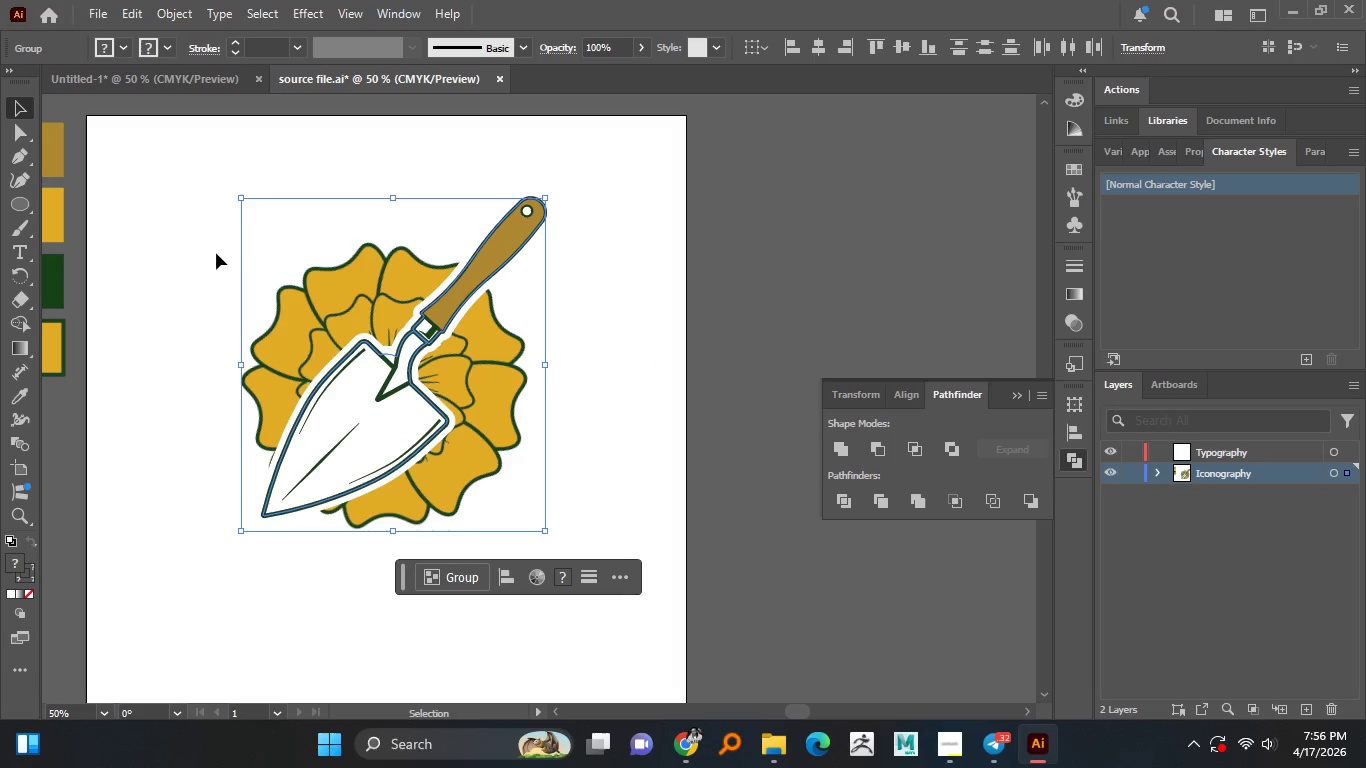 
left_click_drag(start_coordinate=[228, 239], to_coordinate=[578, 535])
 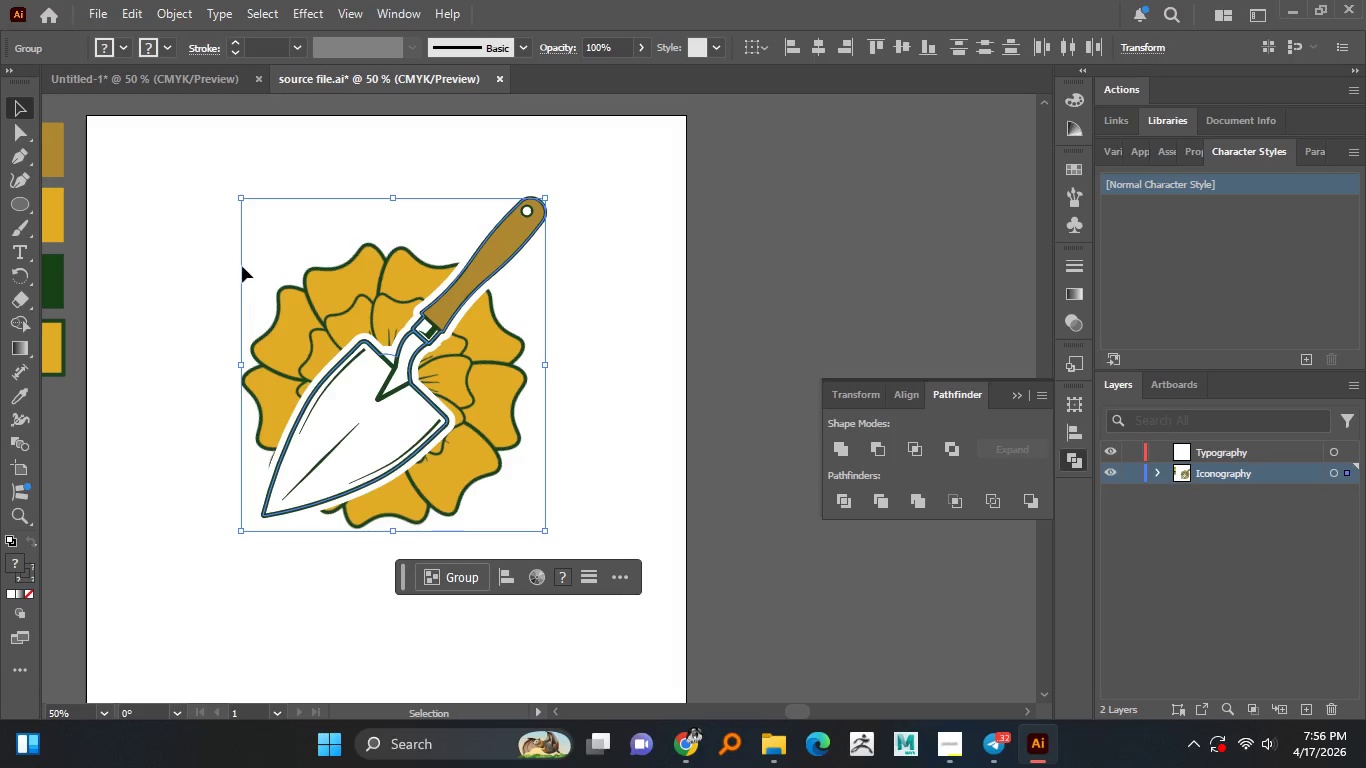 
left_click_drag(start_coordinate=[202, 218], to_coordinate=[607, 584])
 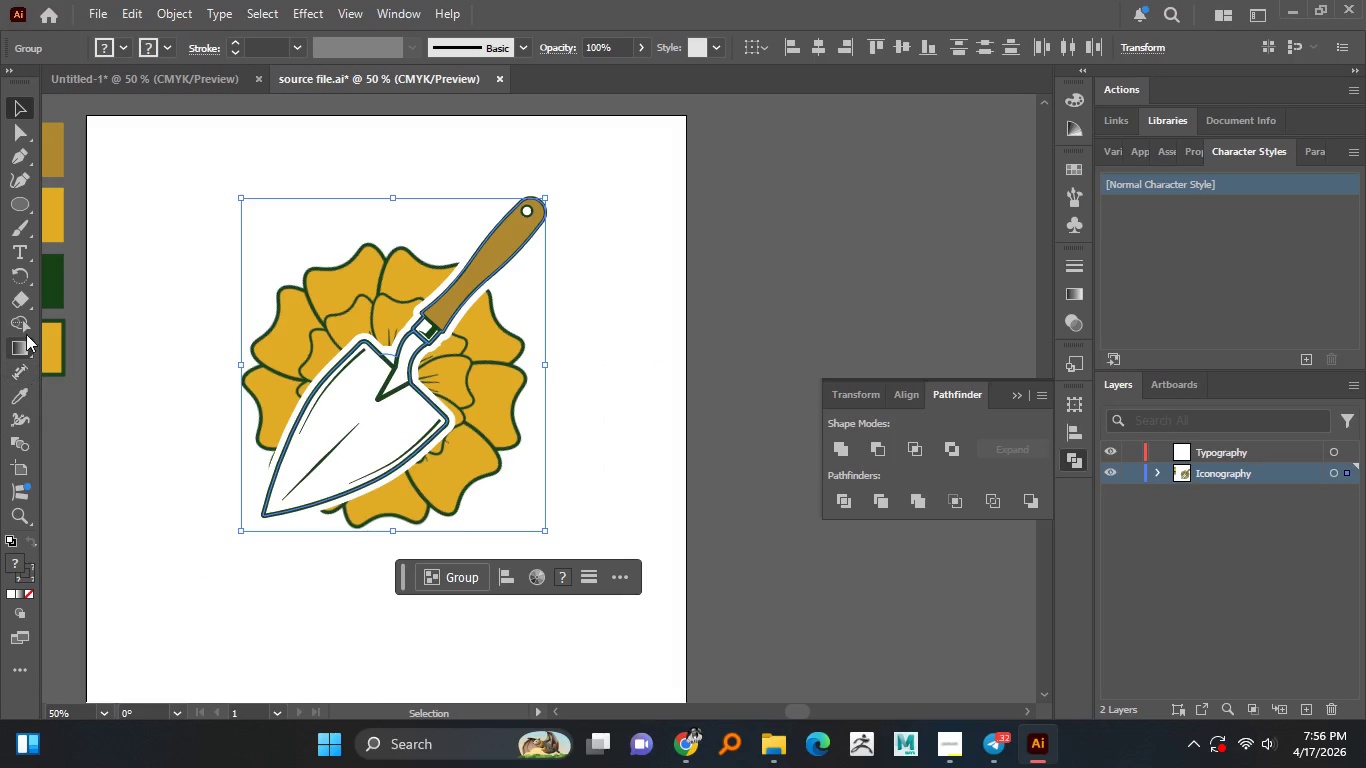 
left_click([20, 339])
 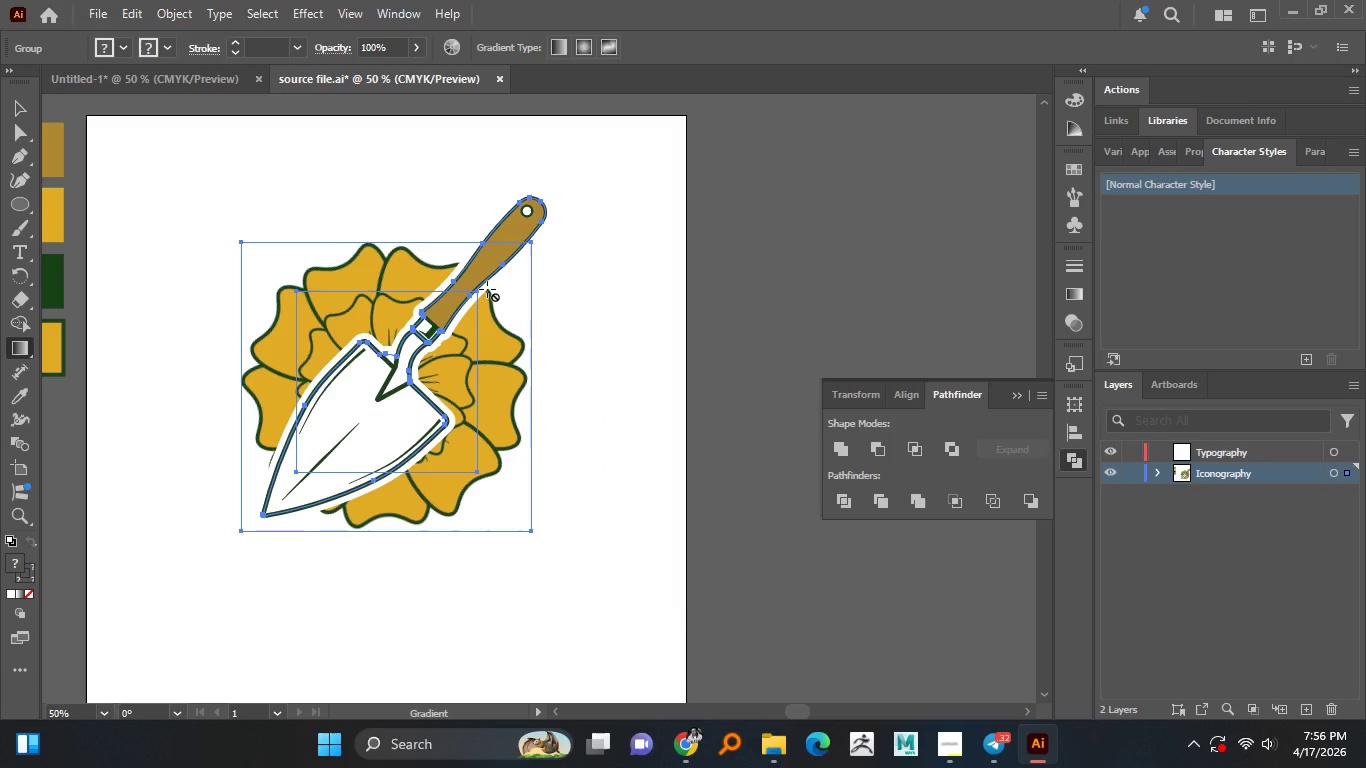 
hold_key(key=AltLeft, duration=1.5)
scroll: coordinate [487, 289], scroll_direction: up, amount: 2.0
 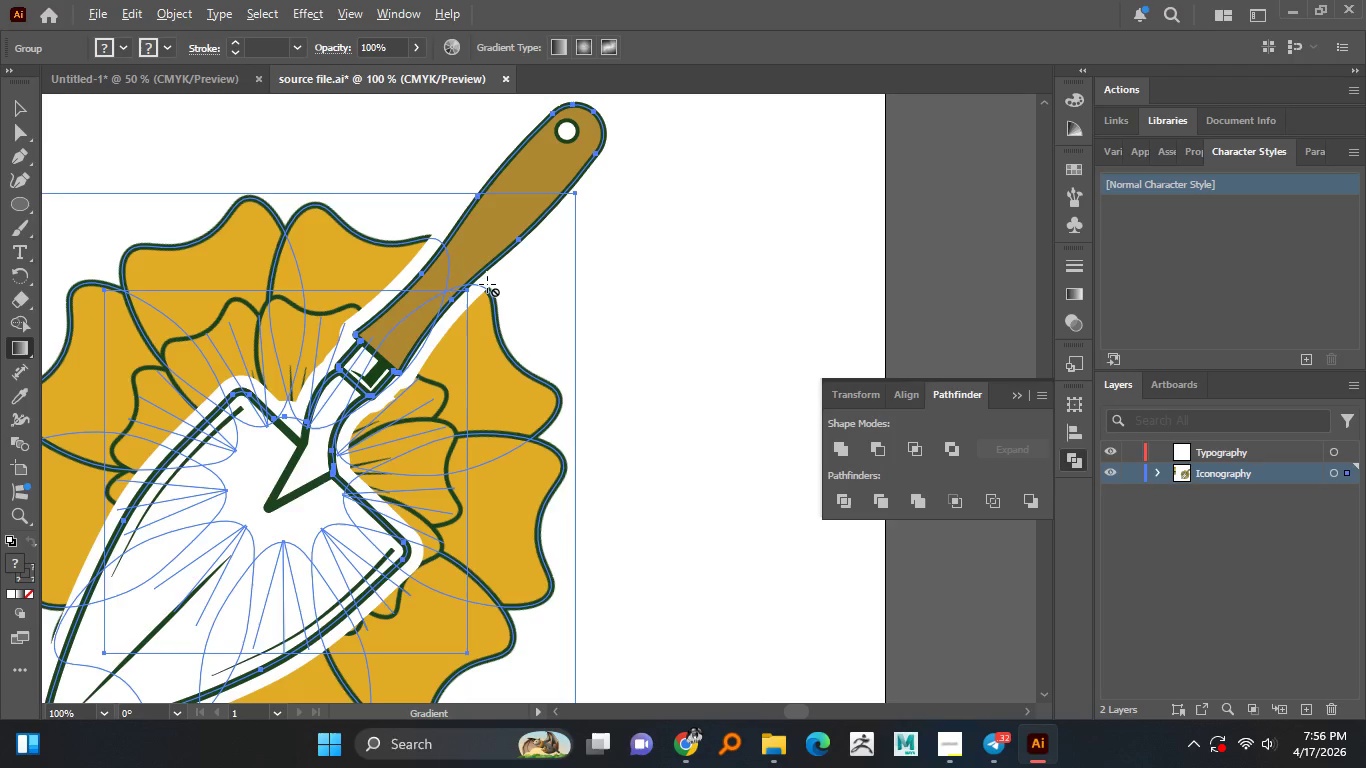 
left_click_drag(start_coordinate=[487, 283], to_coordinate=[456, 297])
 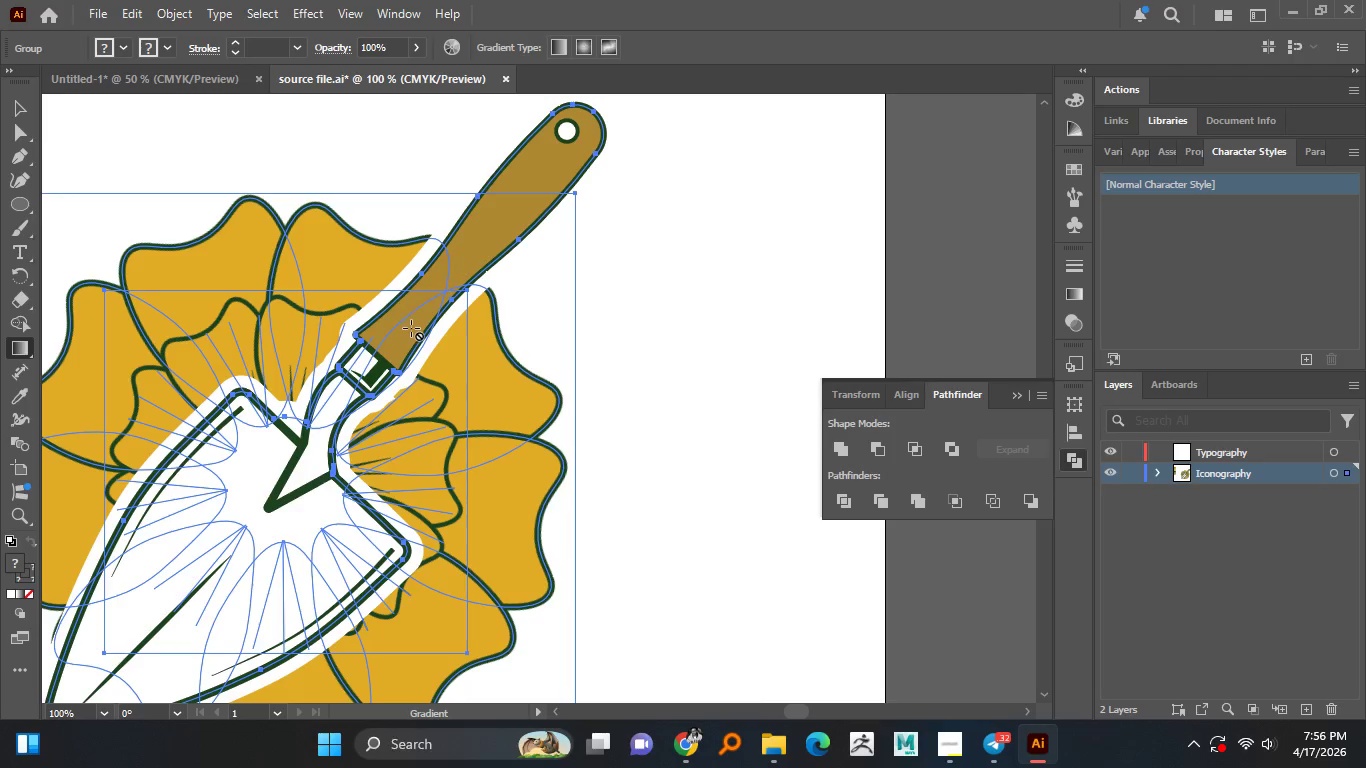 
hold_key(key=AltLeft, duration=1.52)
scroll: coordinate [418, 328], scroll_direction: down, amount: 2.0
 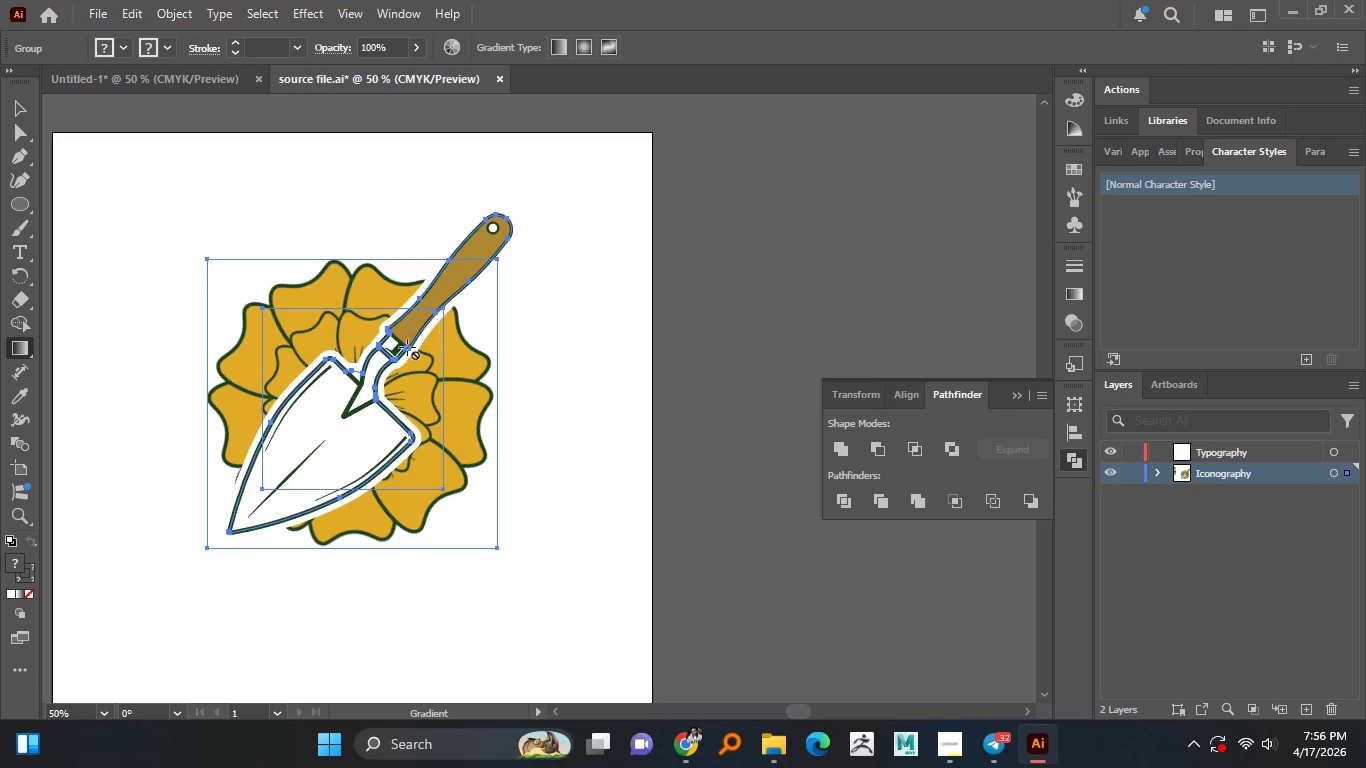 
hold_key(key=AltLeft, duration=1.52)
left_click_drag(start_coordinate=[399, 333], to_coordinate=[381, 364])
 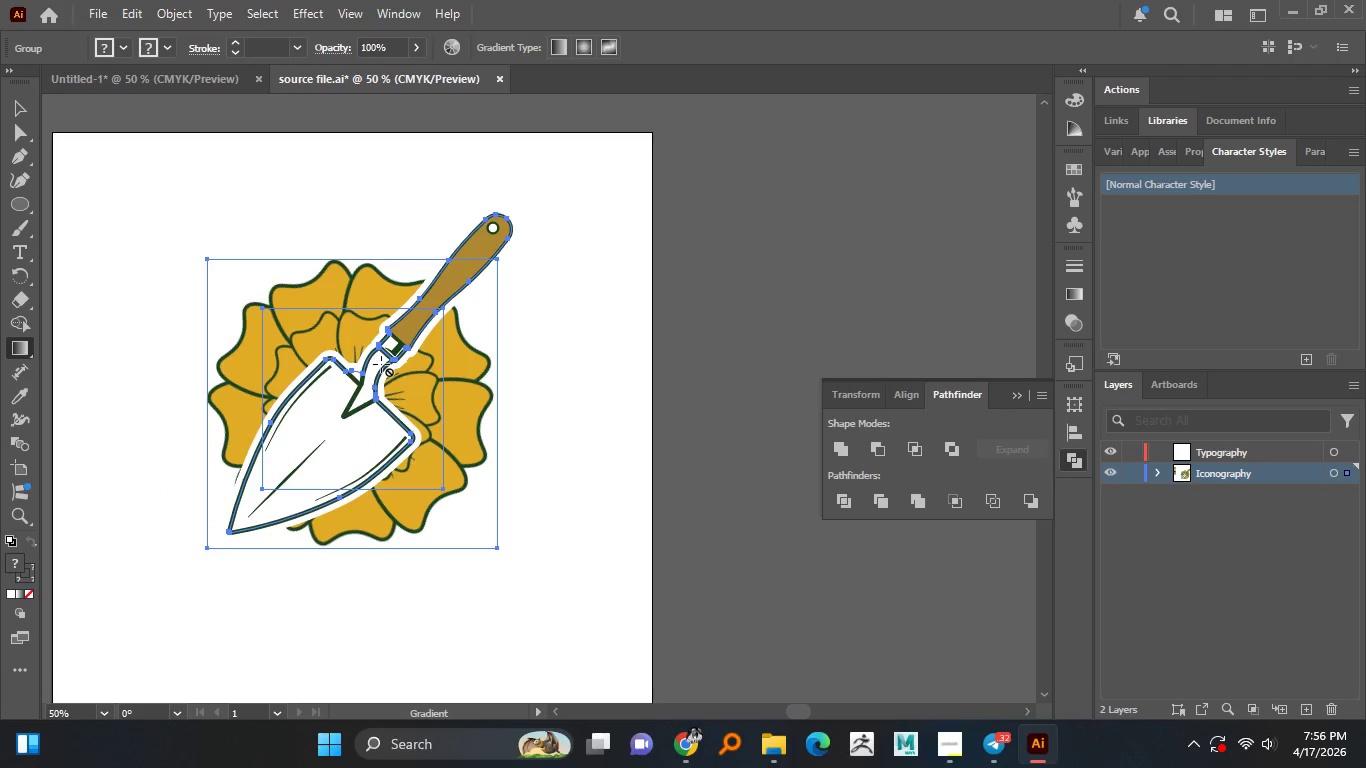 
hold_key(key=AltLeft, duration=1.53)
 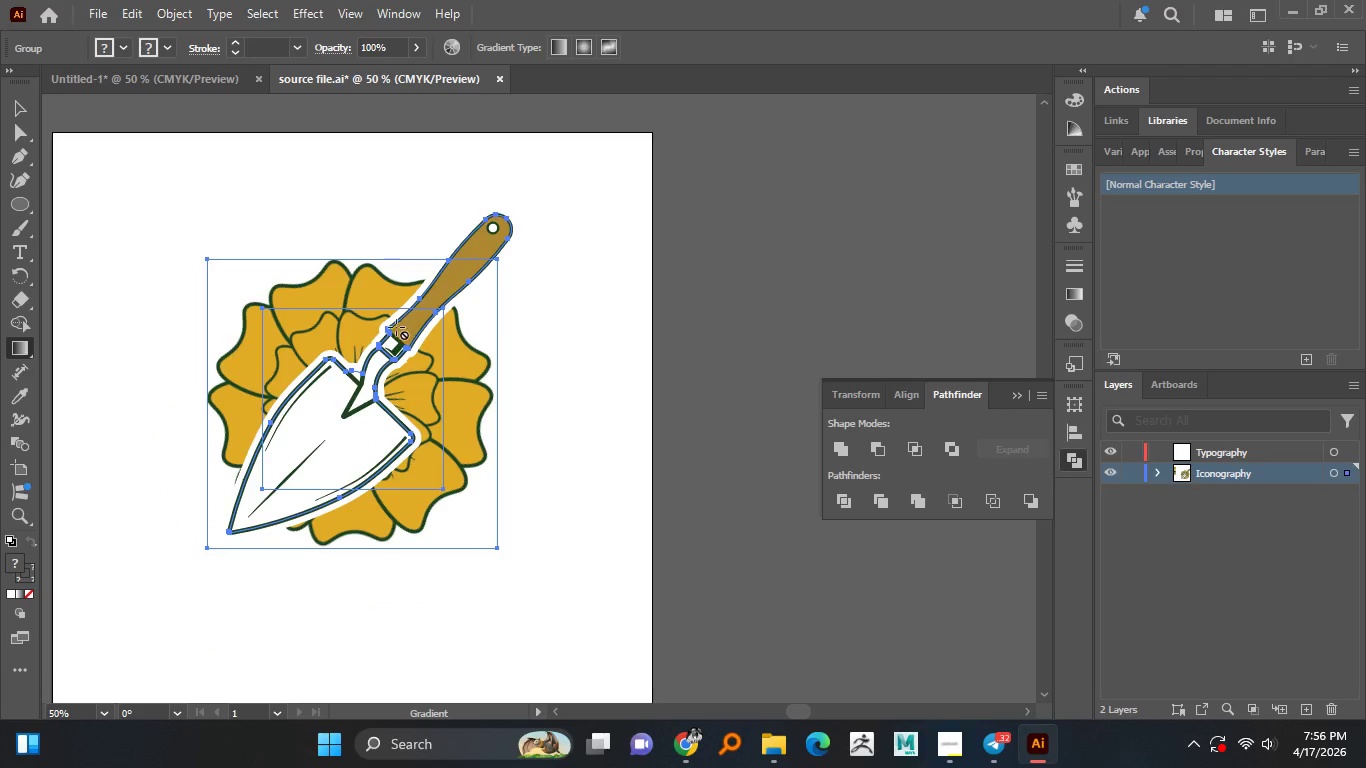 
hold_key(key=AltLeft, duration=1.3)
left_click_drag(start_coordinate=[470, 249], to_coordinate=[330, 422])
 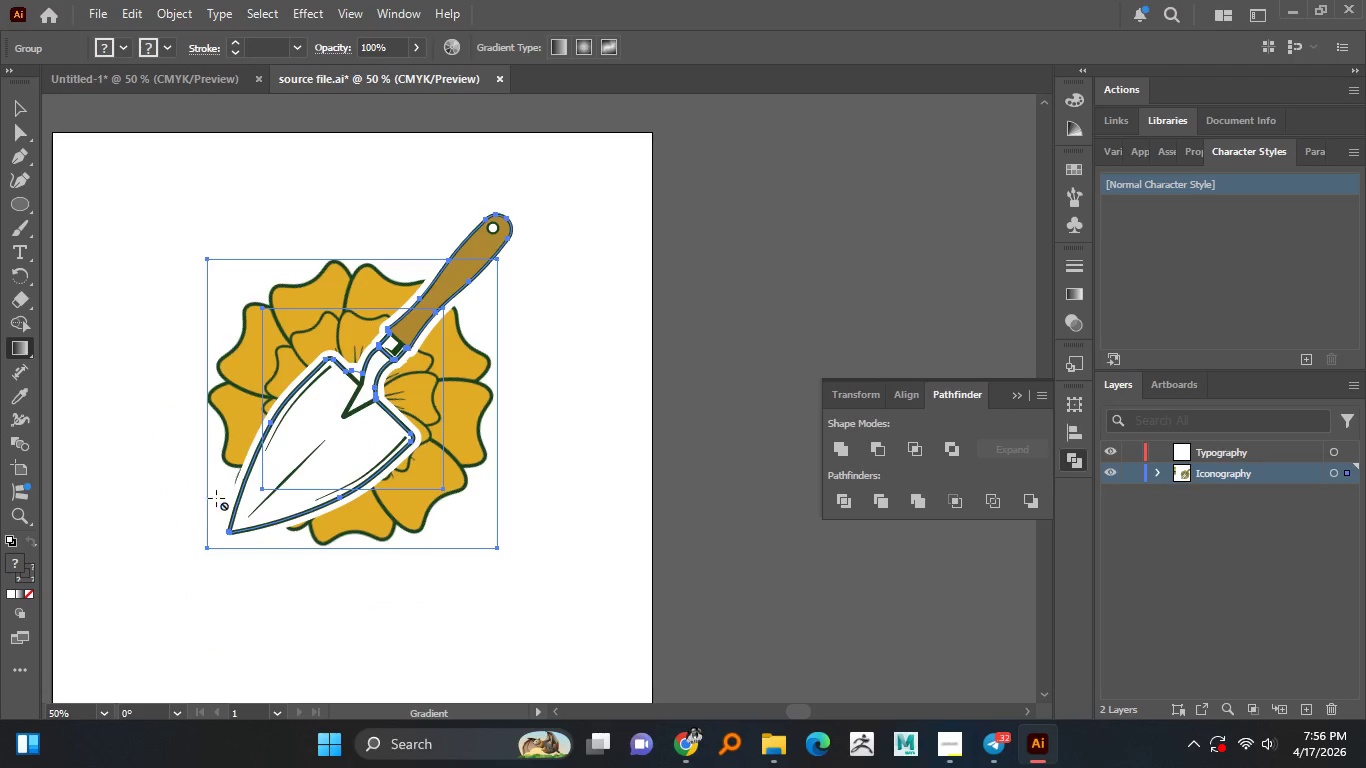 
hold_key(key=AltLeft, duration=0.72)
left_click_drag(start_coordinate=[231, 494], to_coordinate=[316, 463])
 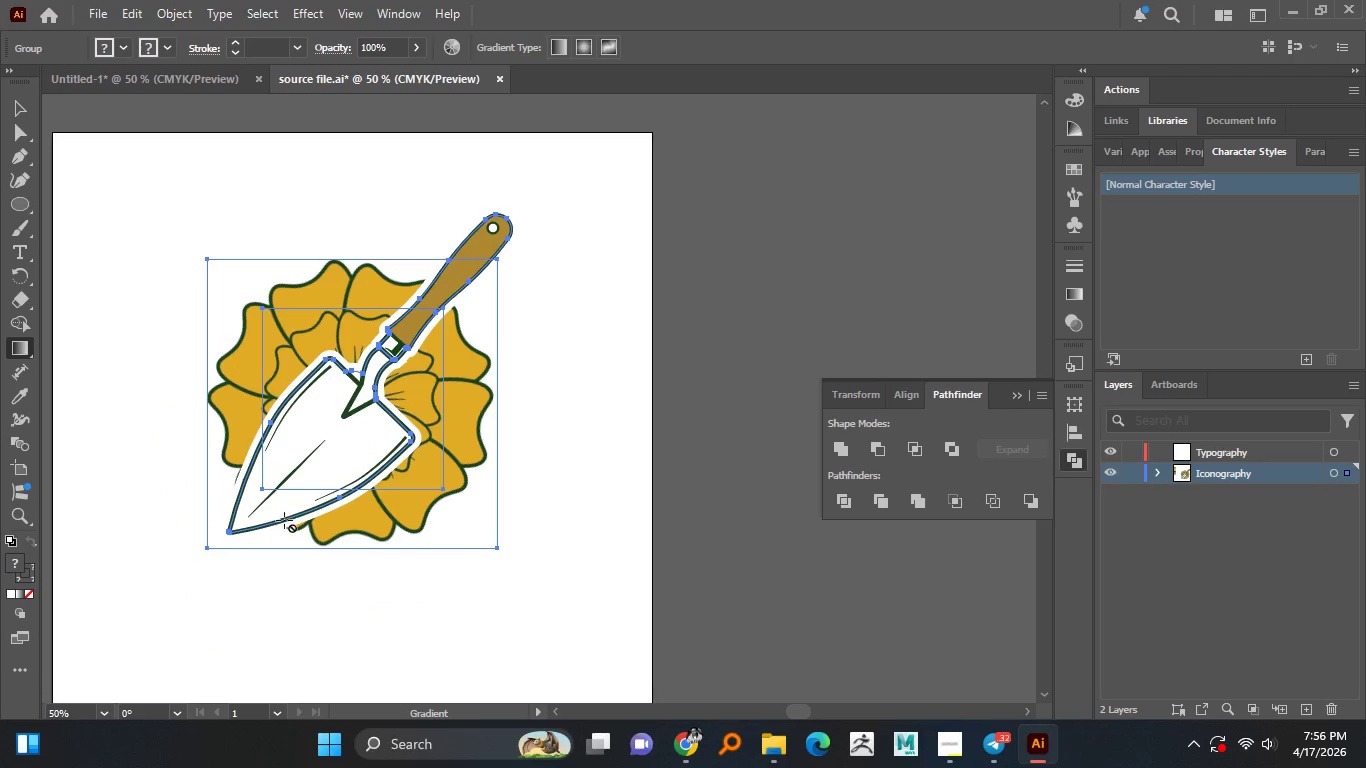 
hold_key(key=AltLeft, duration=0.53)
left_click_drag(start_coordinate=[284, 523], to_coordinate=[344, 495])
 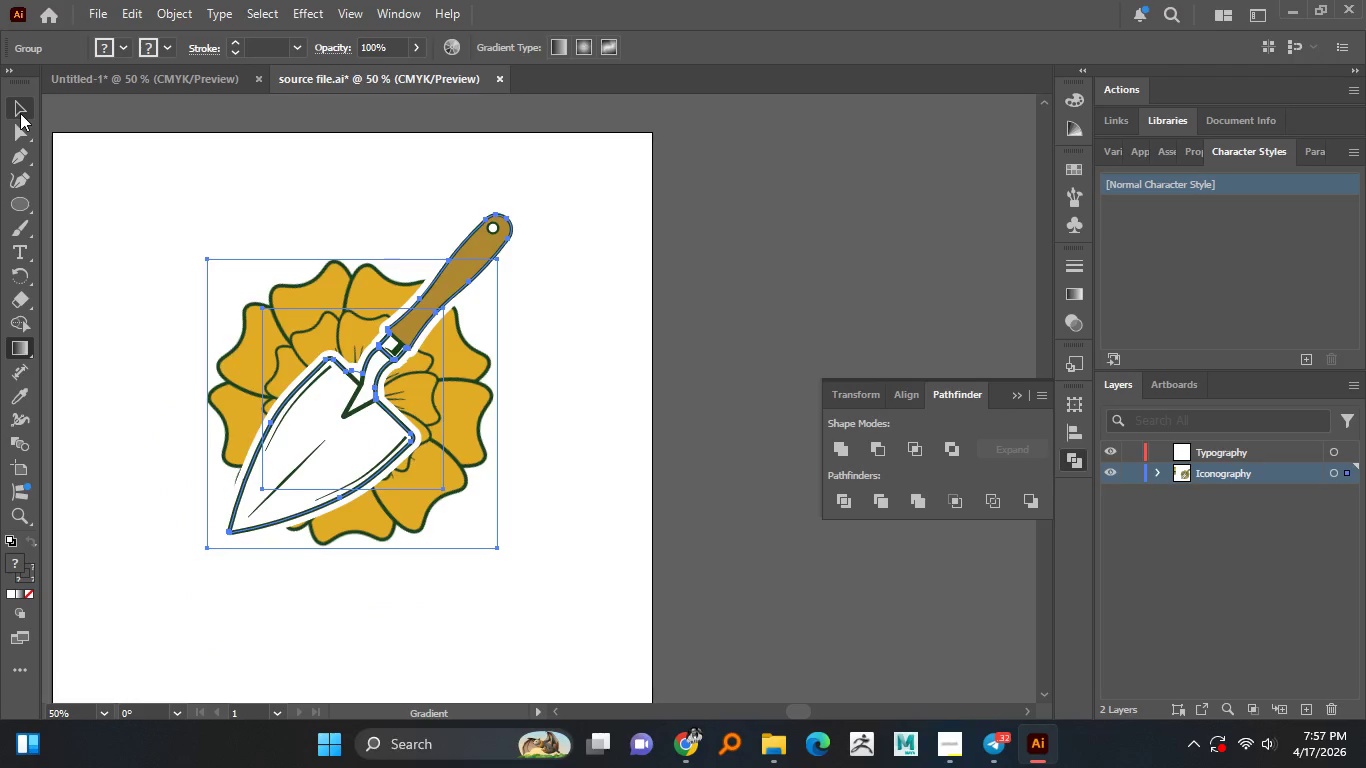 
double_click([154, 152])
 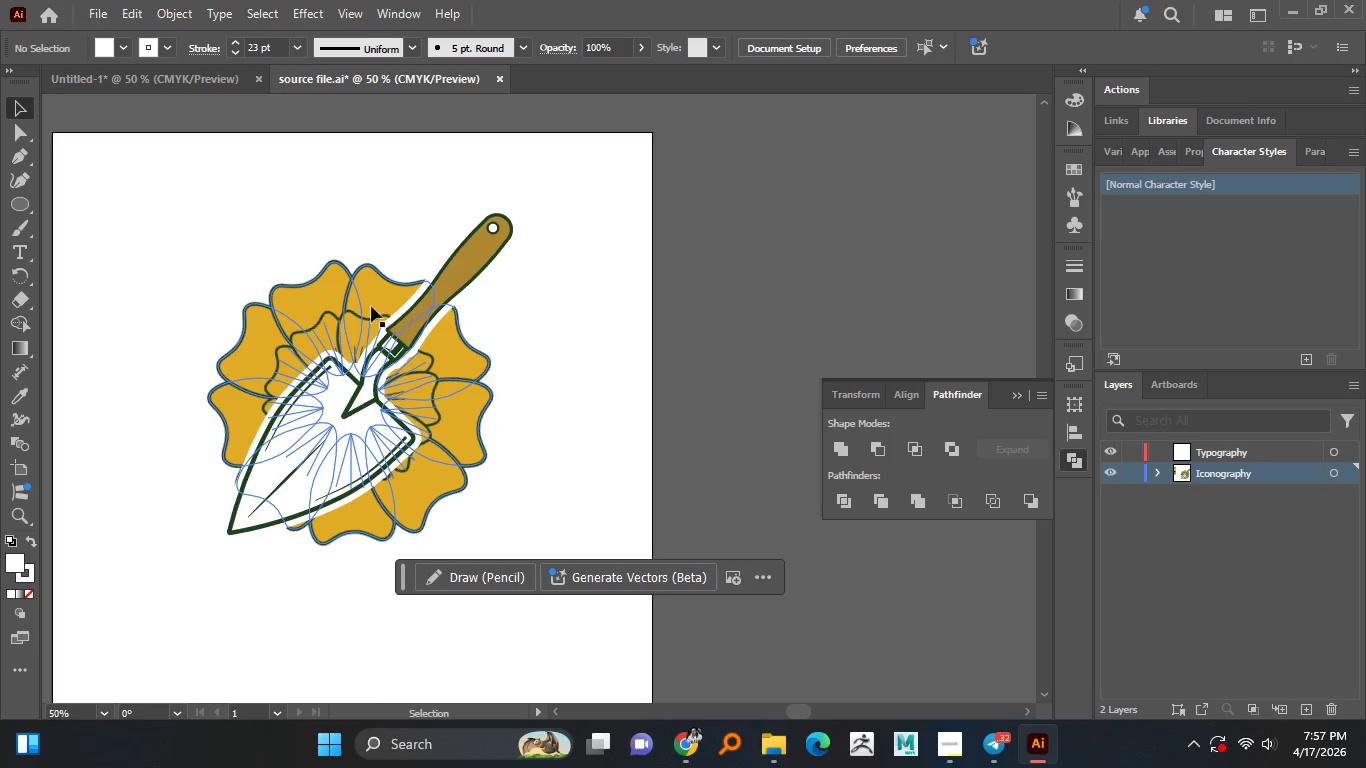 
left_click_drag(start_coordinate=[370, 305], to_coordinate=[302, 293])
 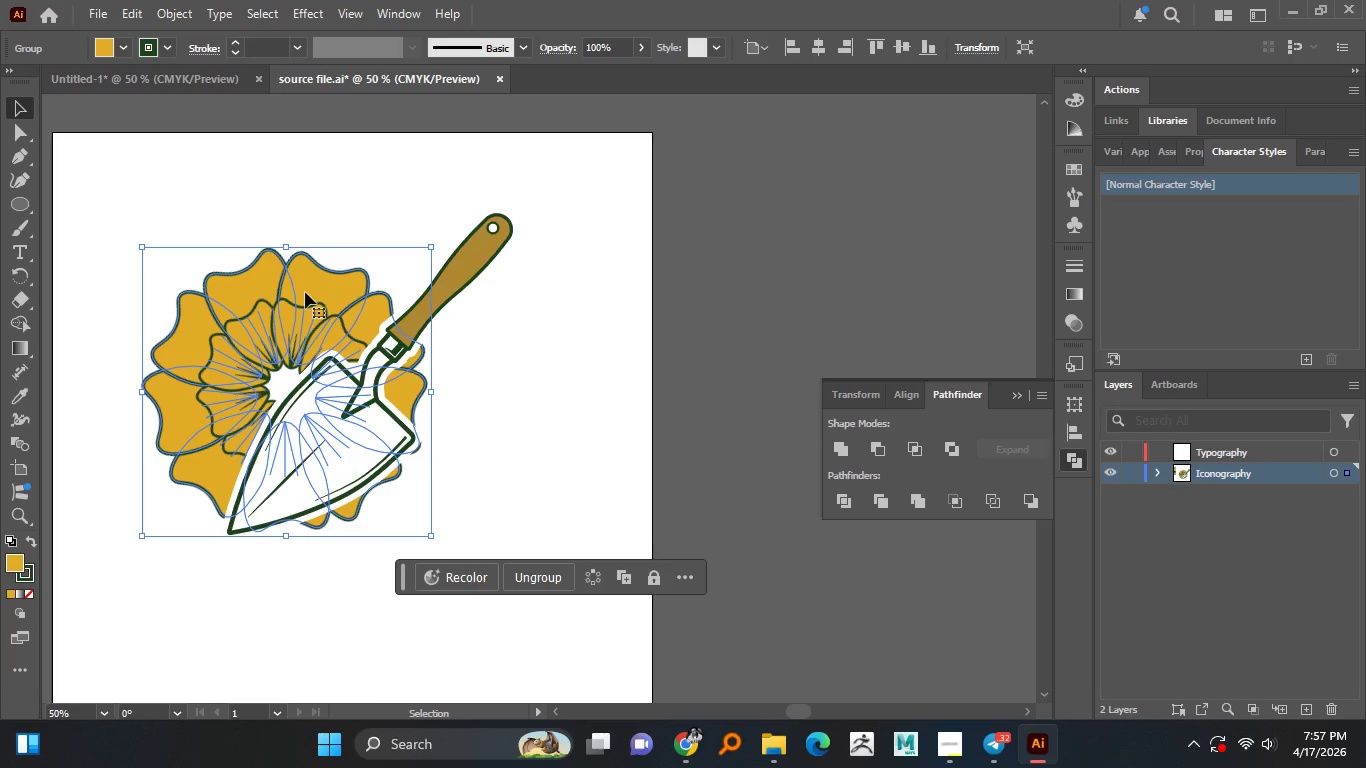 
key(Control+Z)
 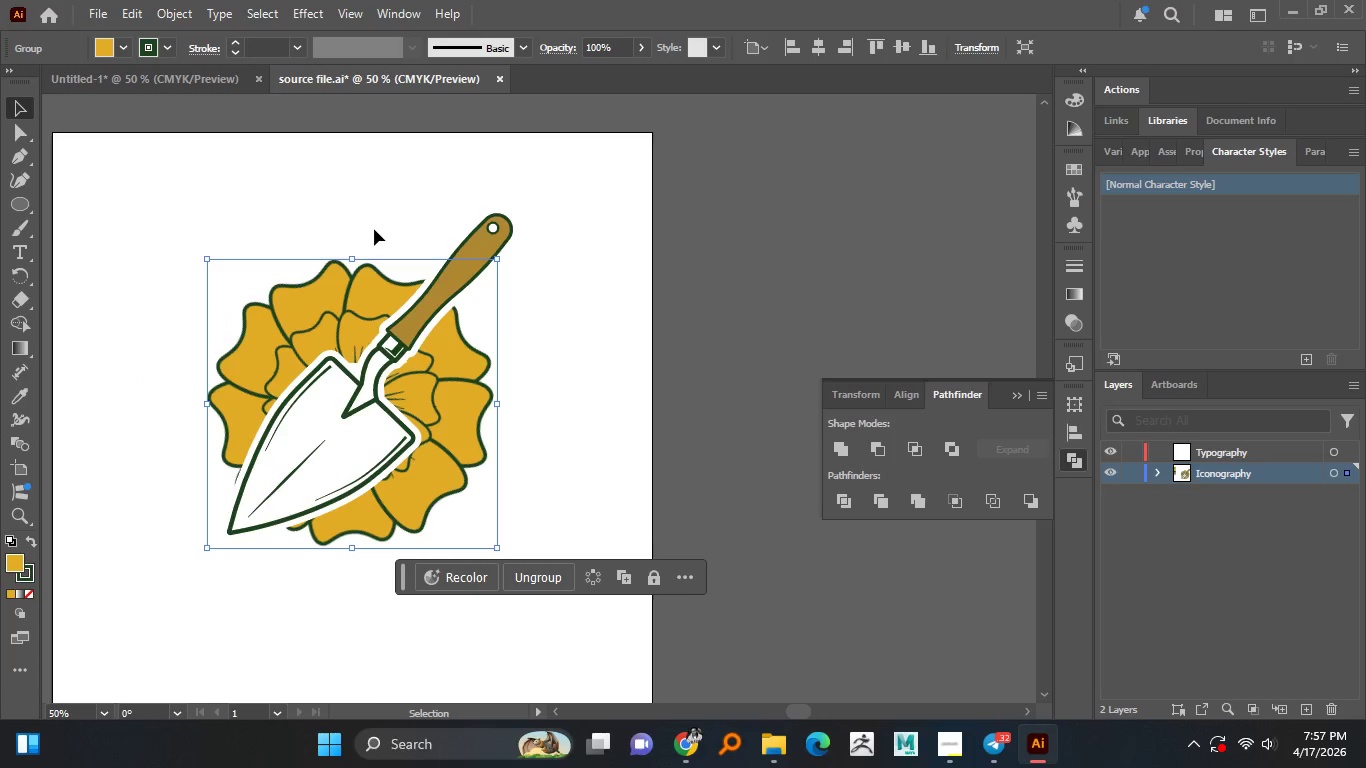 
left_click([374, 229])
 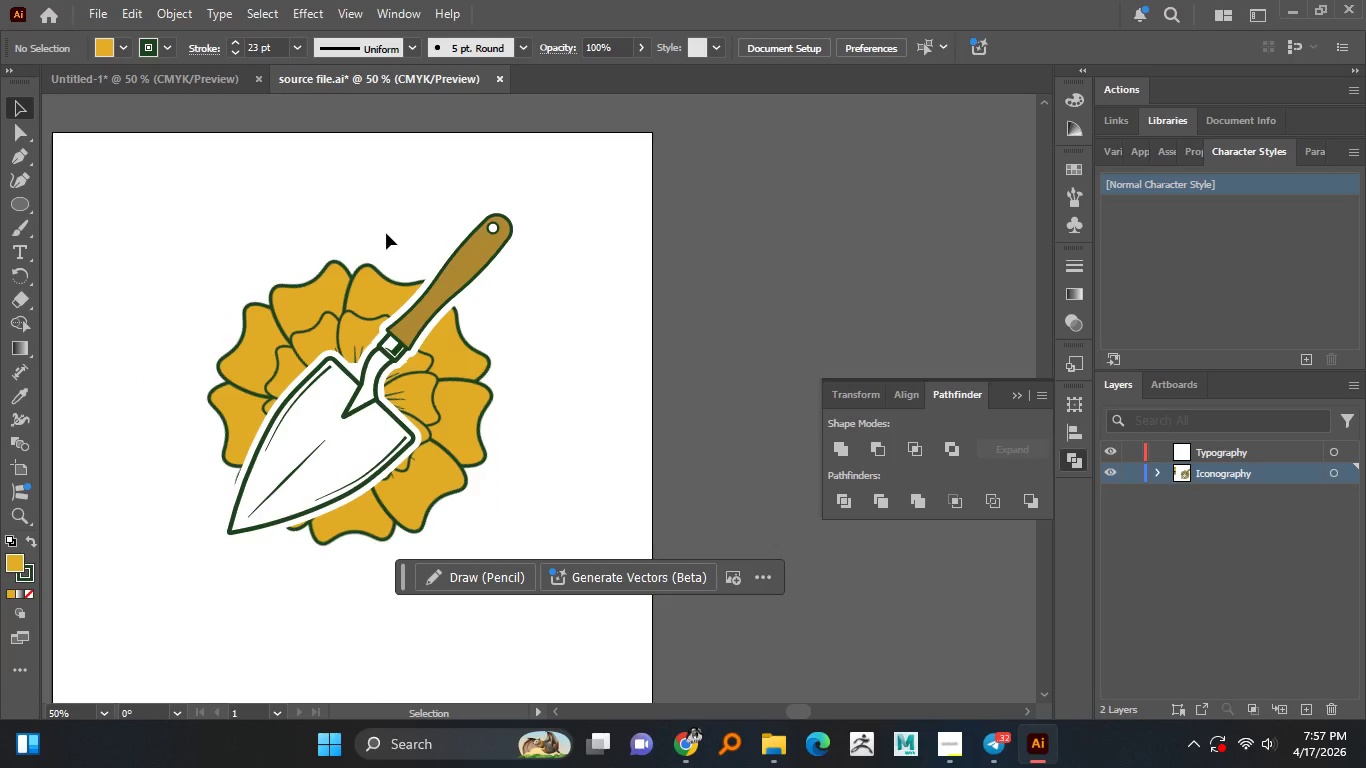 
hold_key(key=AltLeft, duration=0.53)
 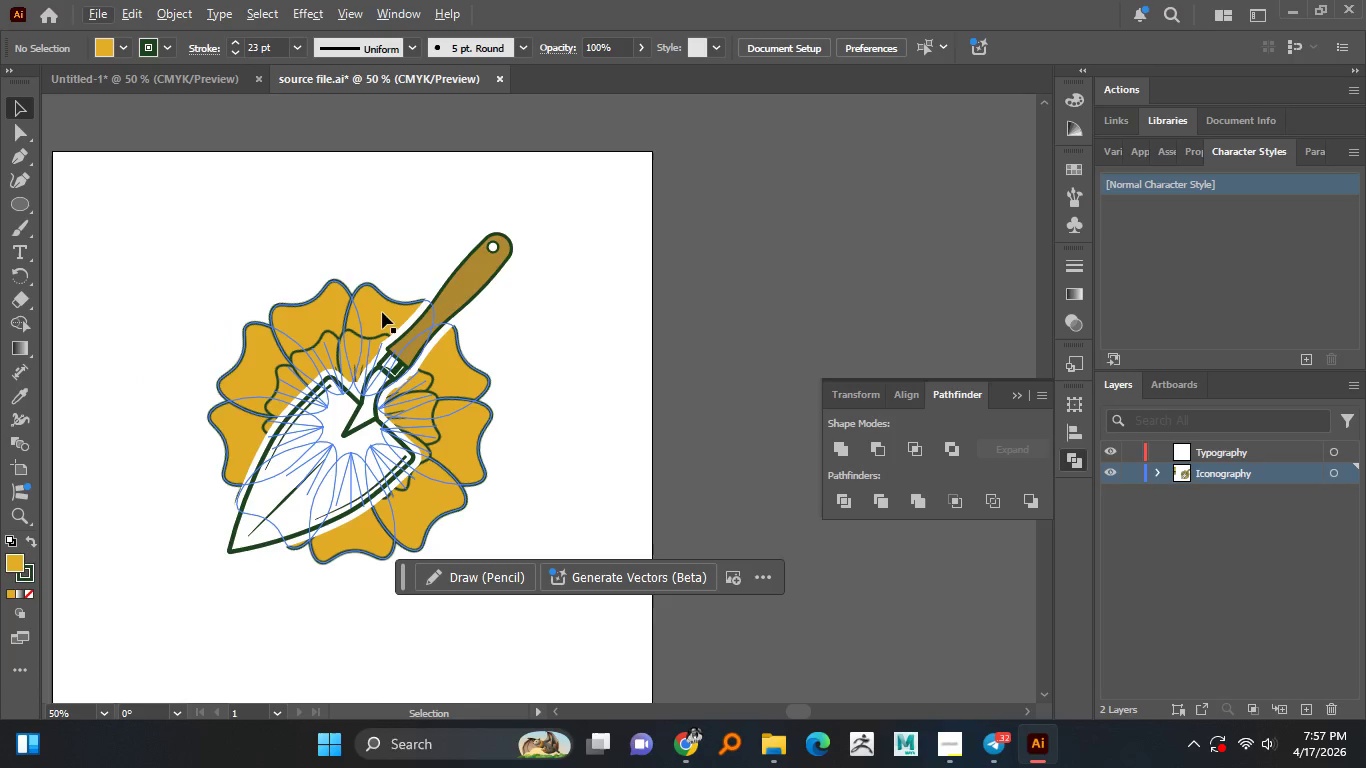 
left_click([382, 312])
 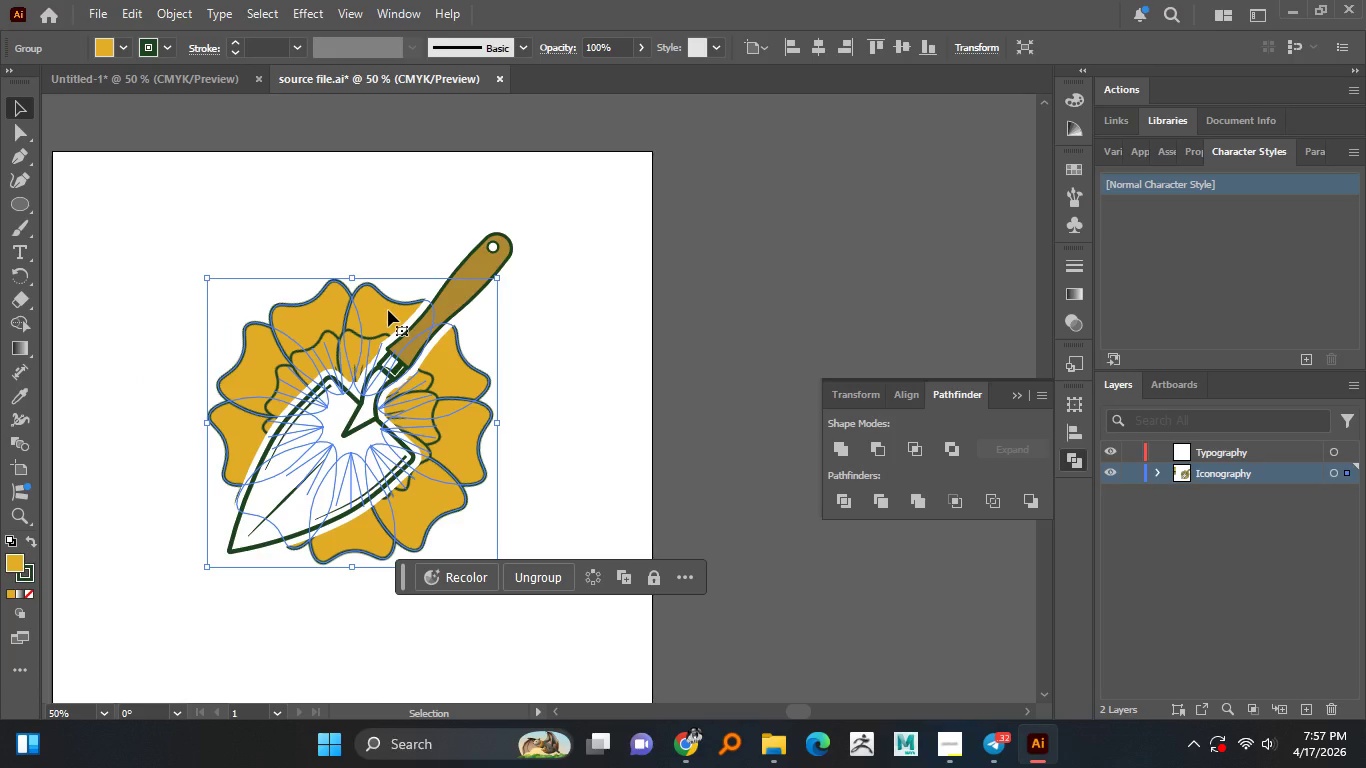 
wait(19.59)
 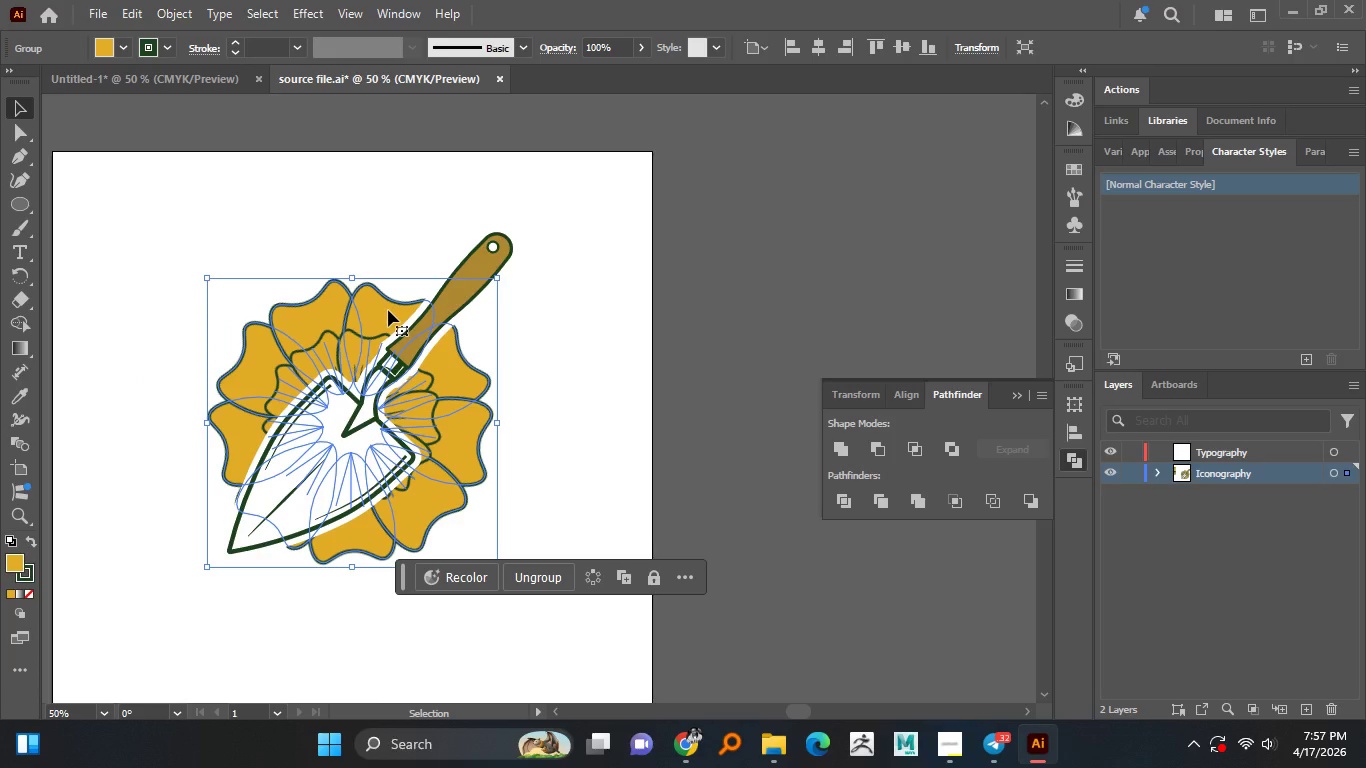 
hold_key(key=AltLeft, duration=1.05)
scroll: coordinate [450, 347], scroll_direction: down, amount: 2.0
 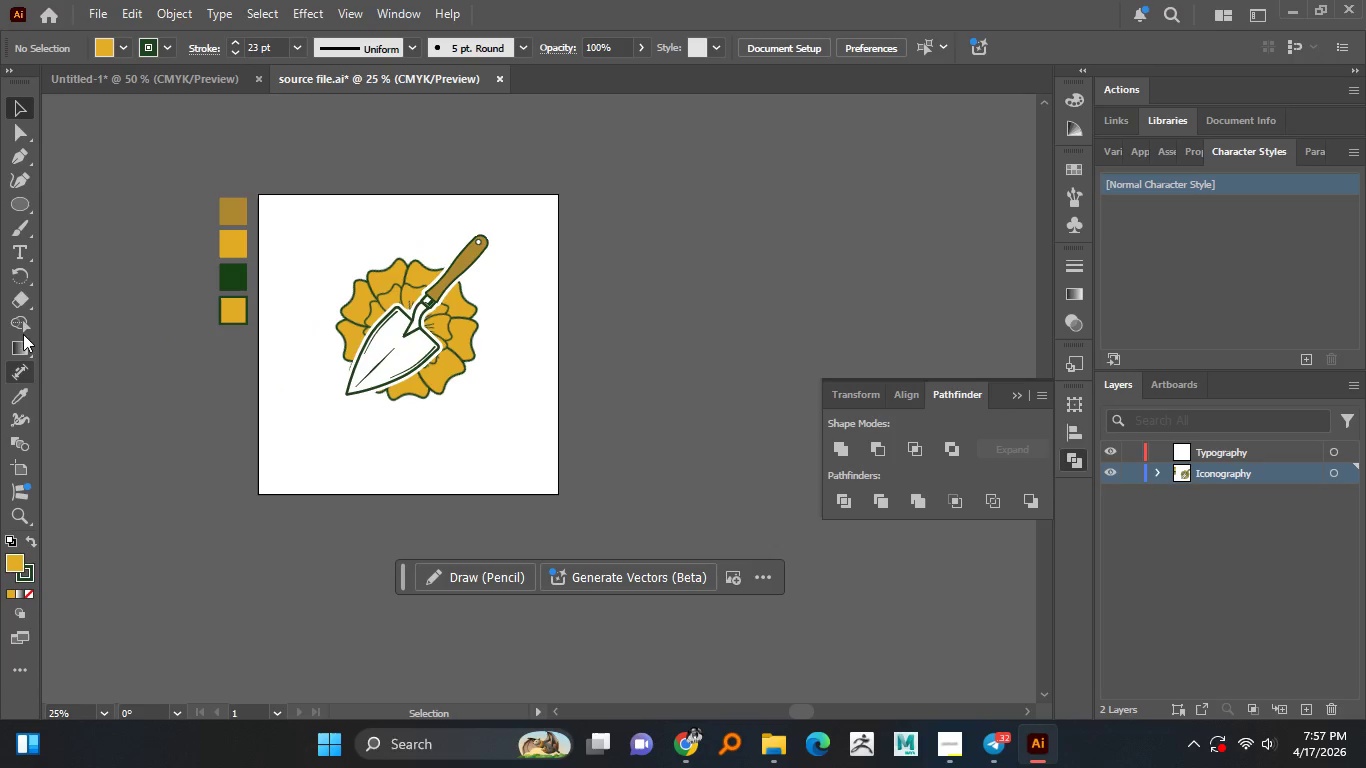 
left_click([25, 257])
 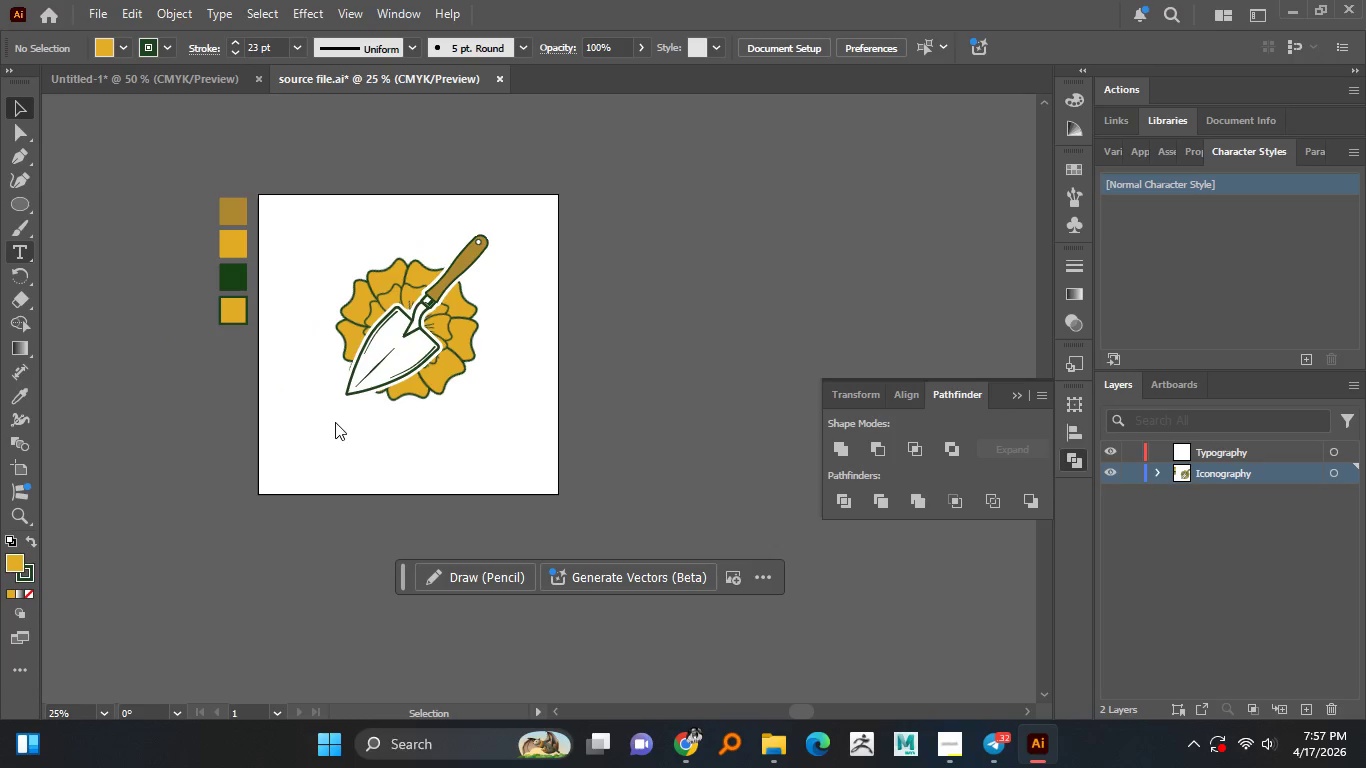 
left_click([335, 422])
 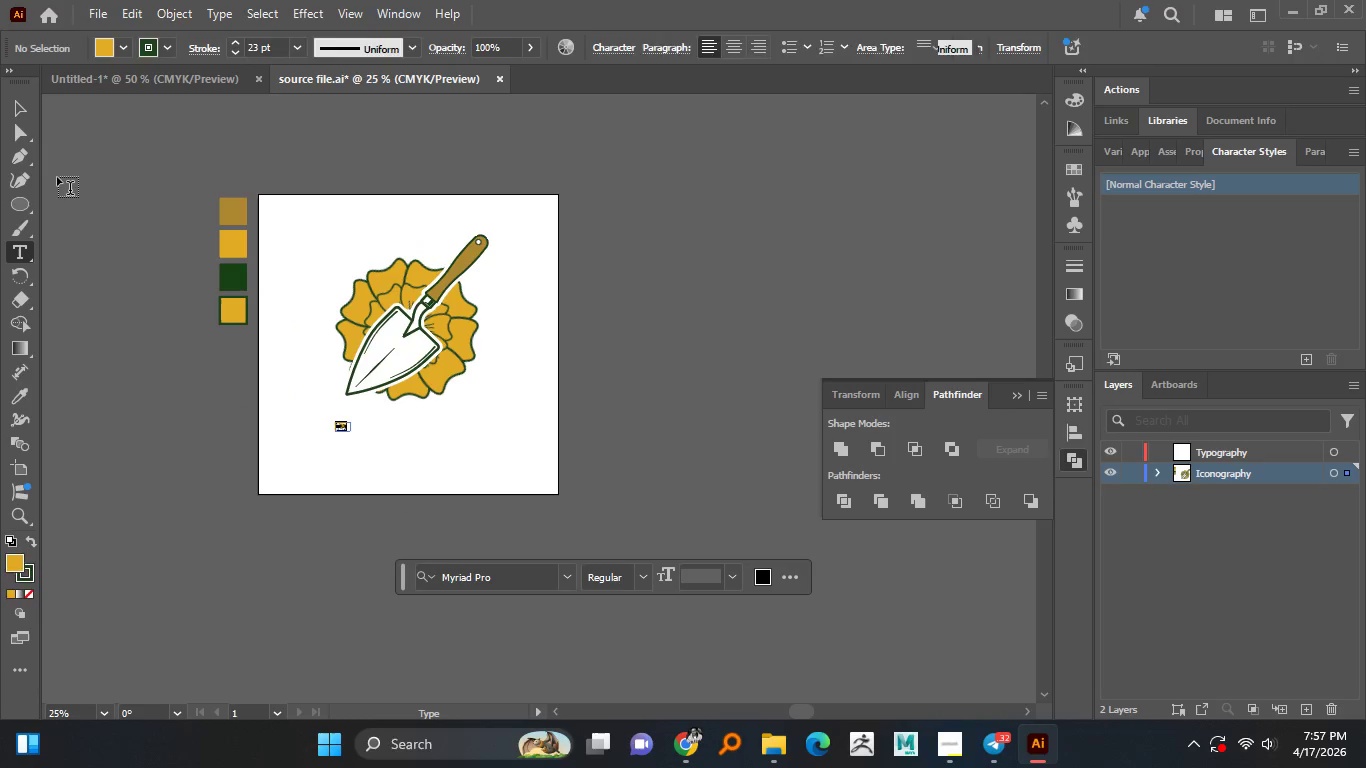 
left_click([26, 115])
 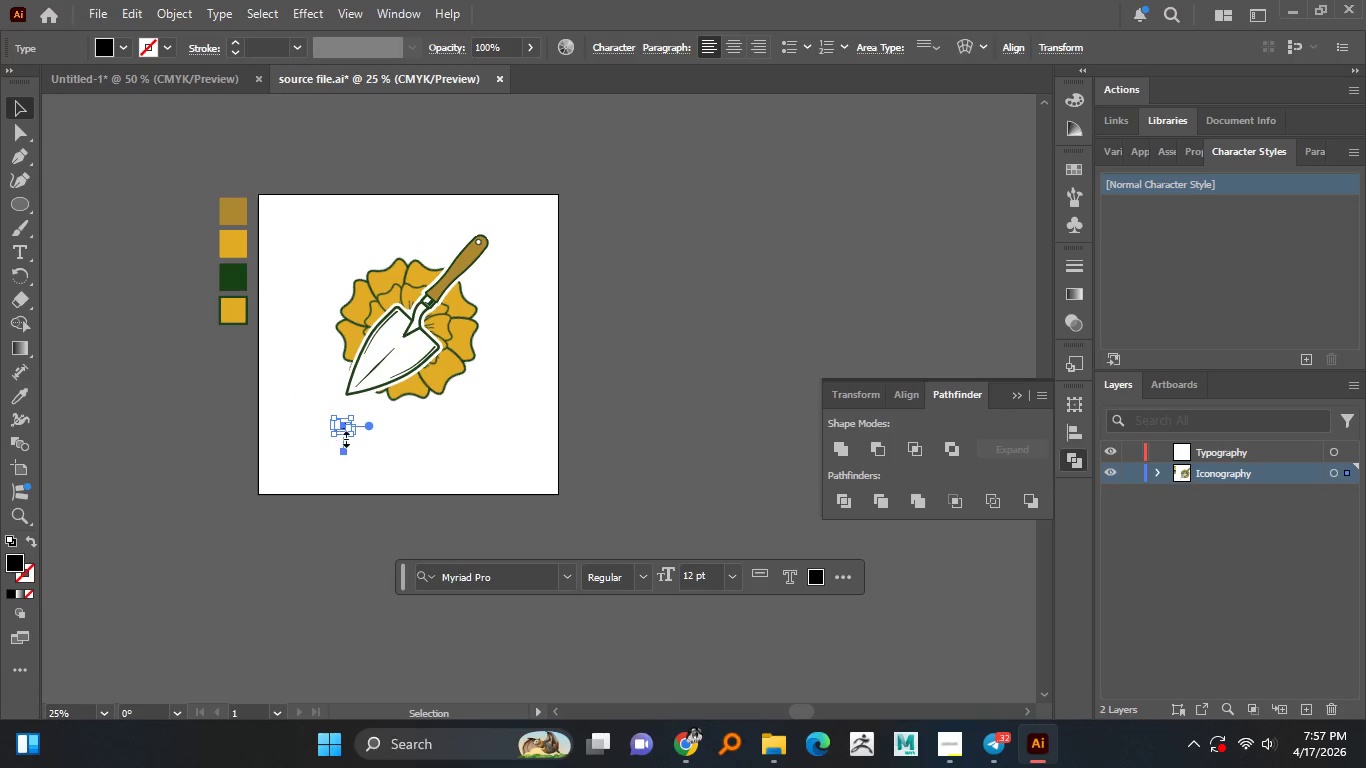 
hold_key(key=AltLeft, duration=1.77)
hold_key(key=ShiftLeft, duration=1.2)
left_click_drag(start_coordinate=[350, 435], to_coordinate=[404, 497])
 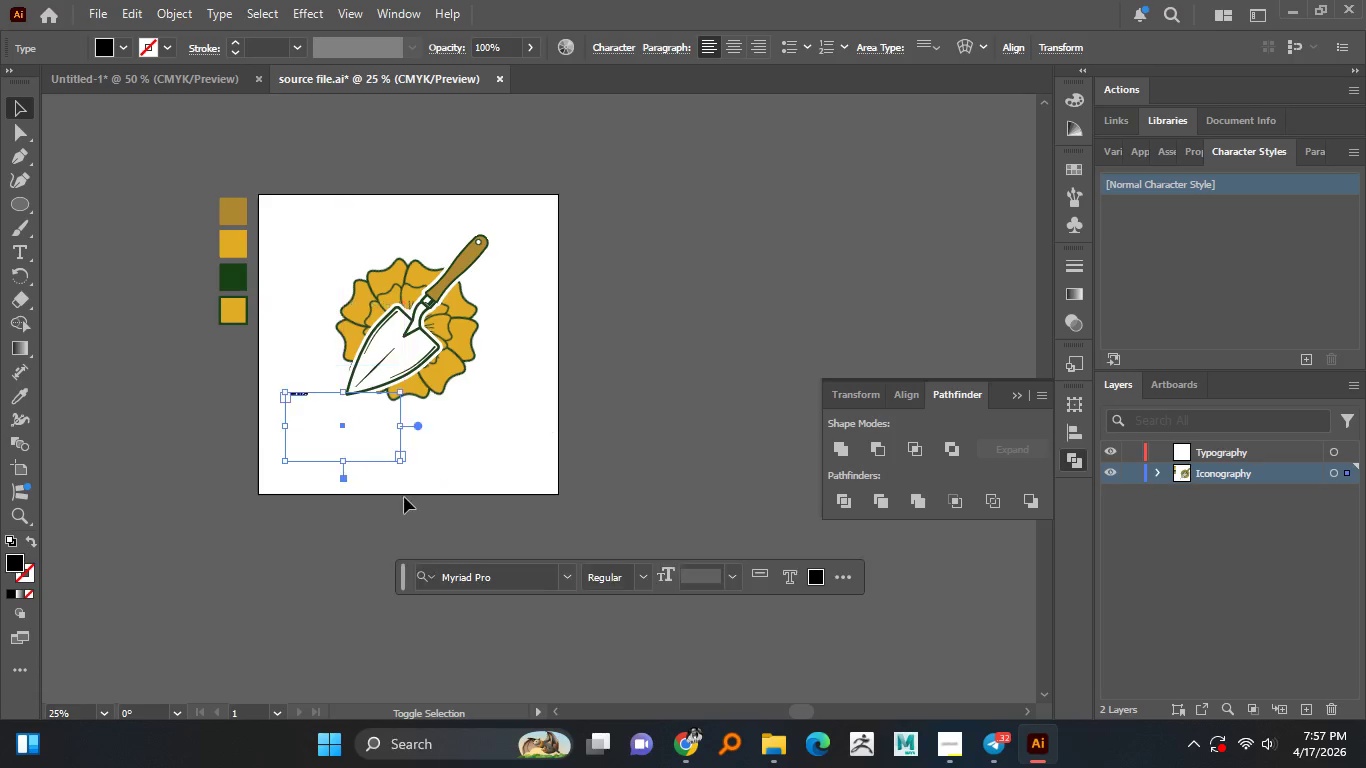 
hold_key(key=ShiftLeft, duration=5.77)
 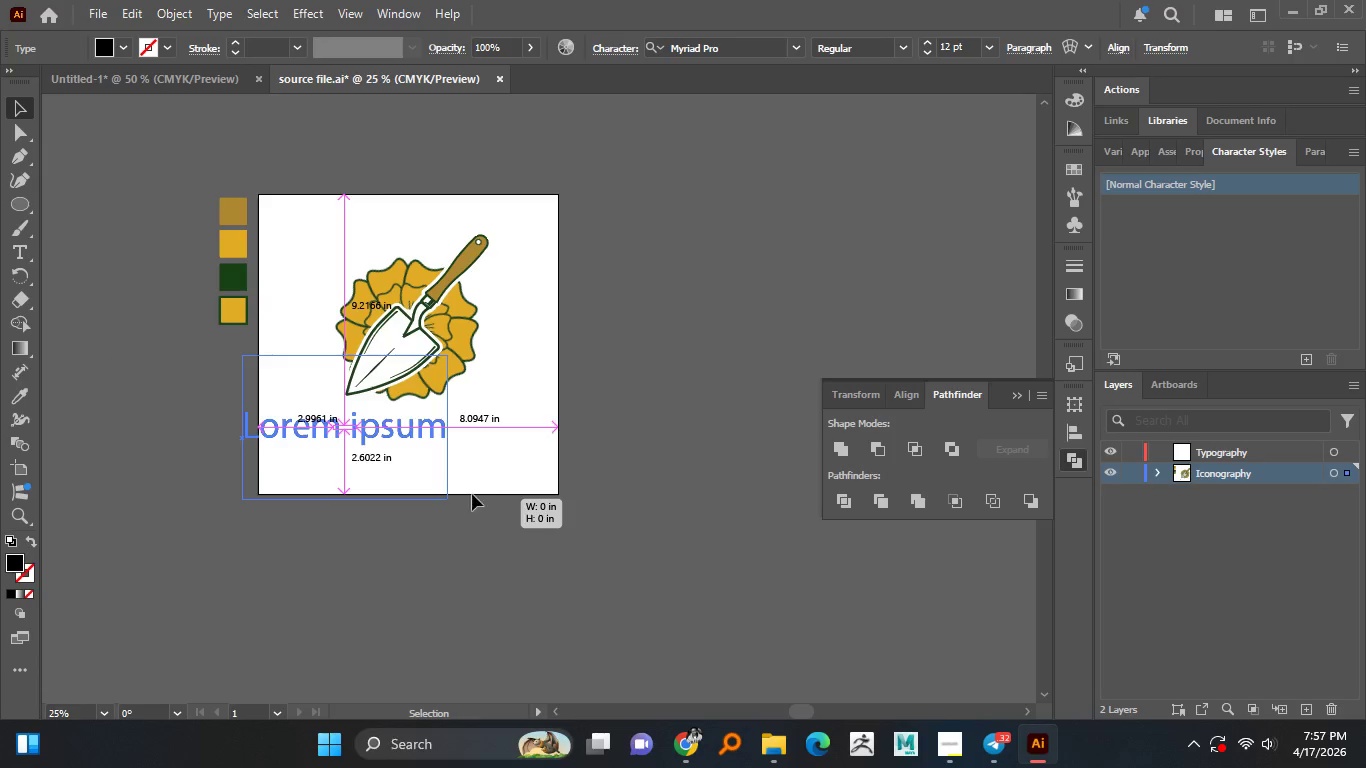 
key(Control+Z)
 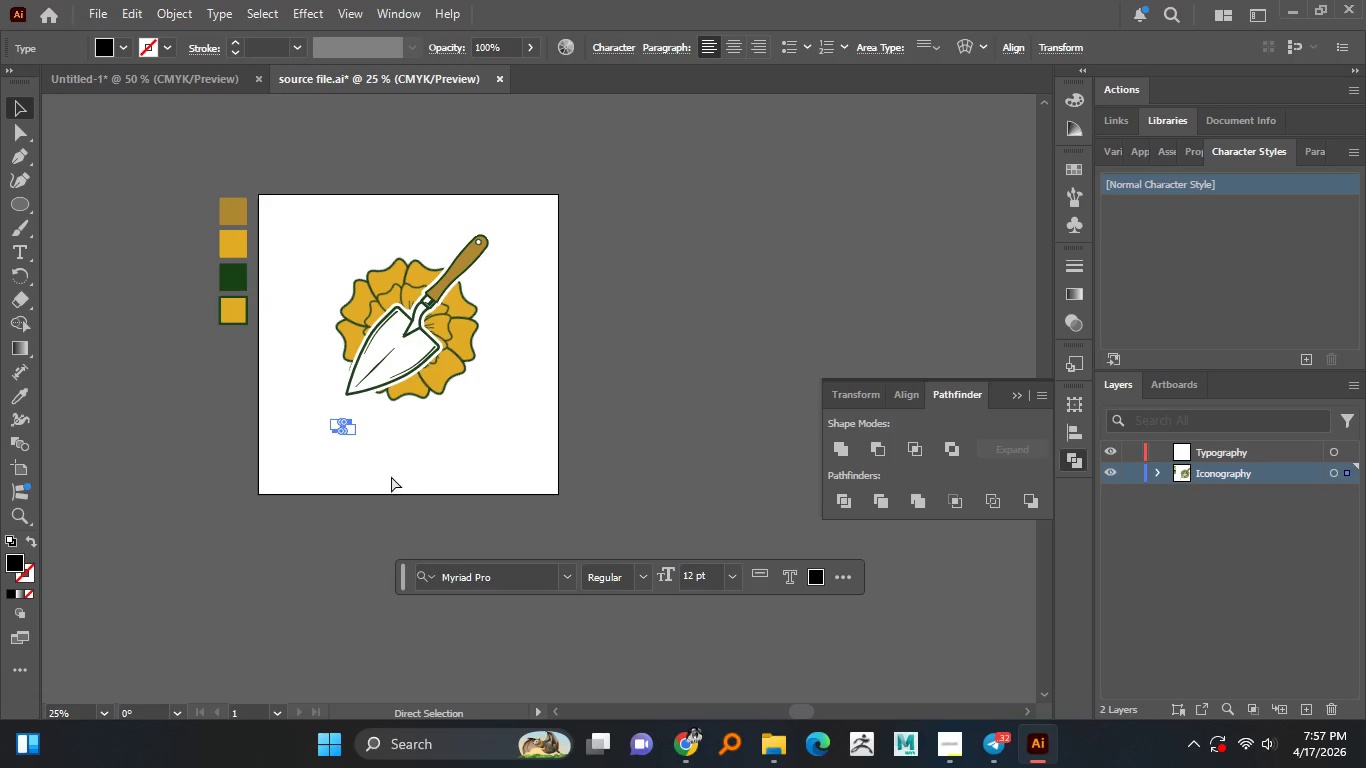 
key(Control+Z)
 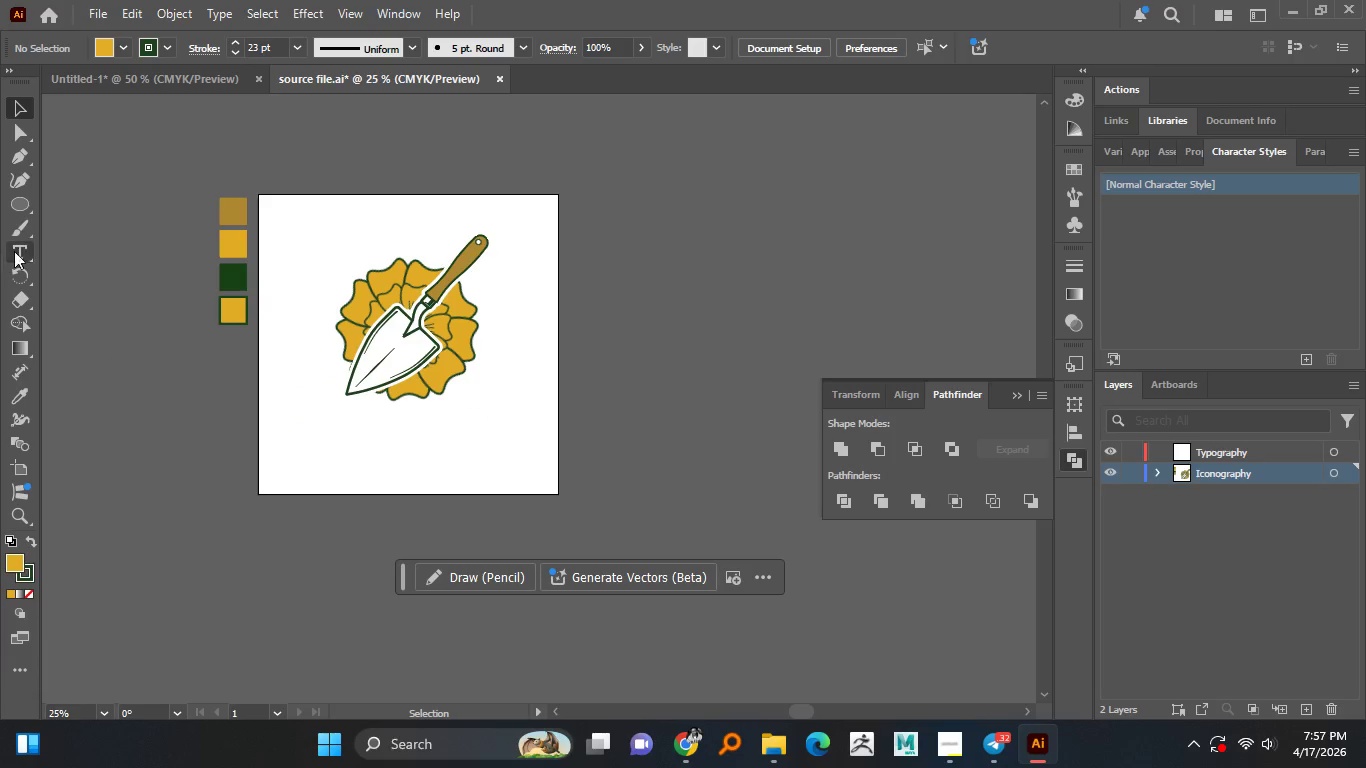 
left_click([18, 249])
 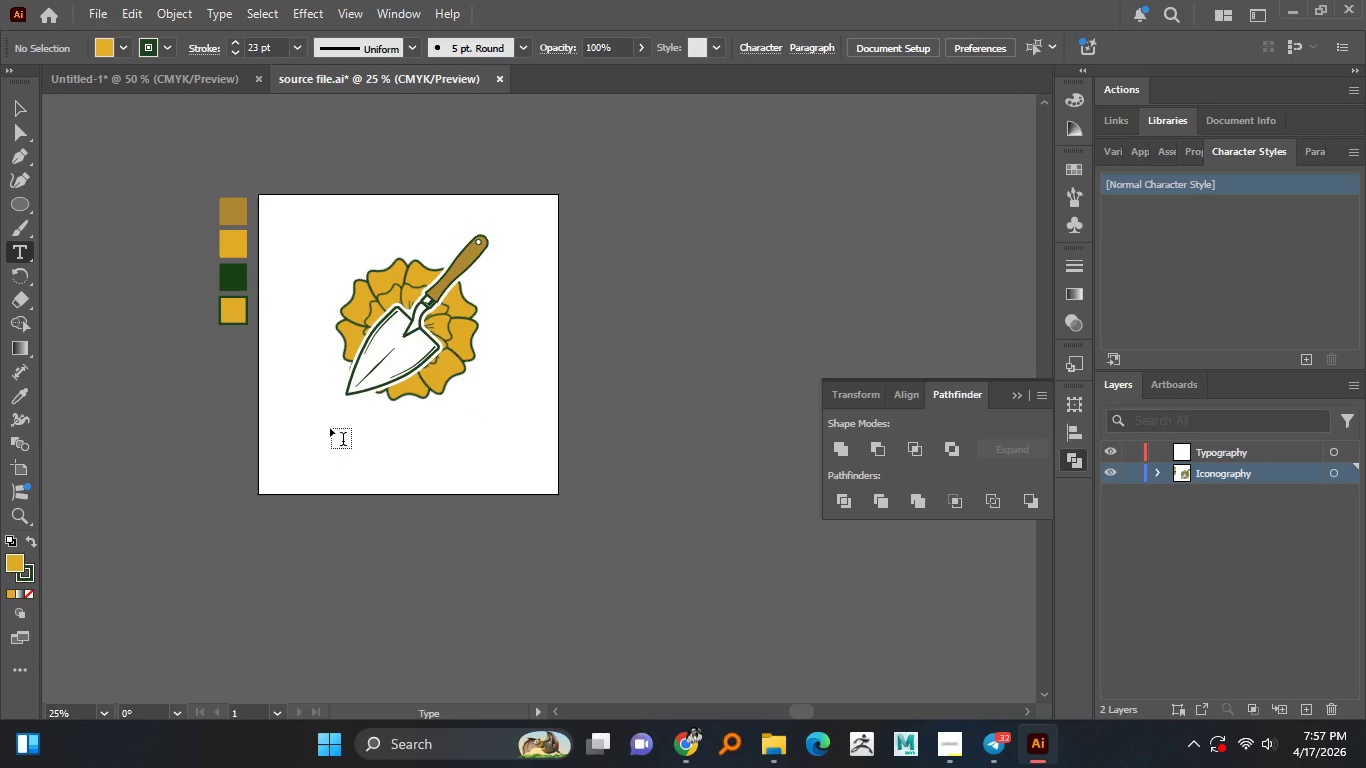 
left_click([333, 428])
 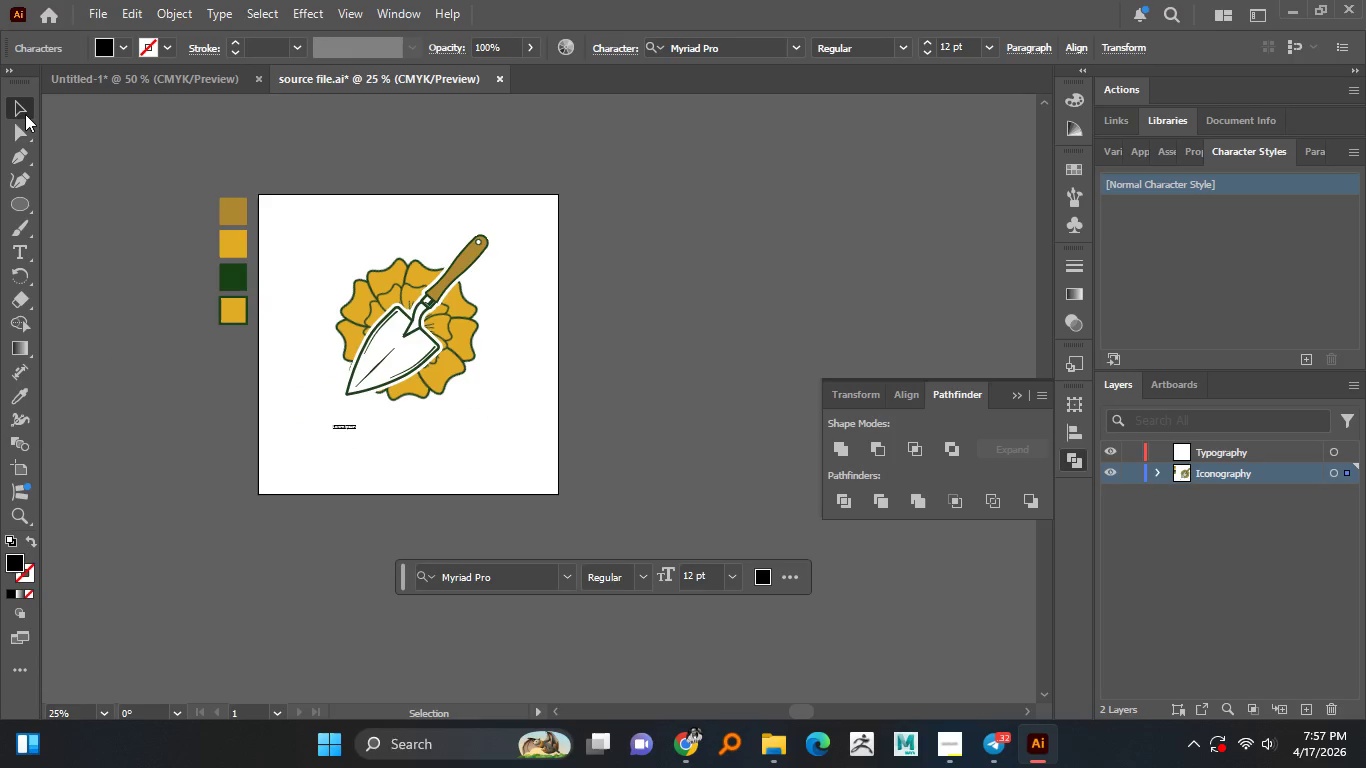 
hold_key(key=AltLeft, duration=1.49)
left_click_drag(start_coordinate=[356, 434], to_coordinate=[481, 499])
 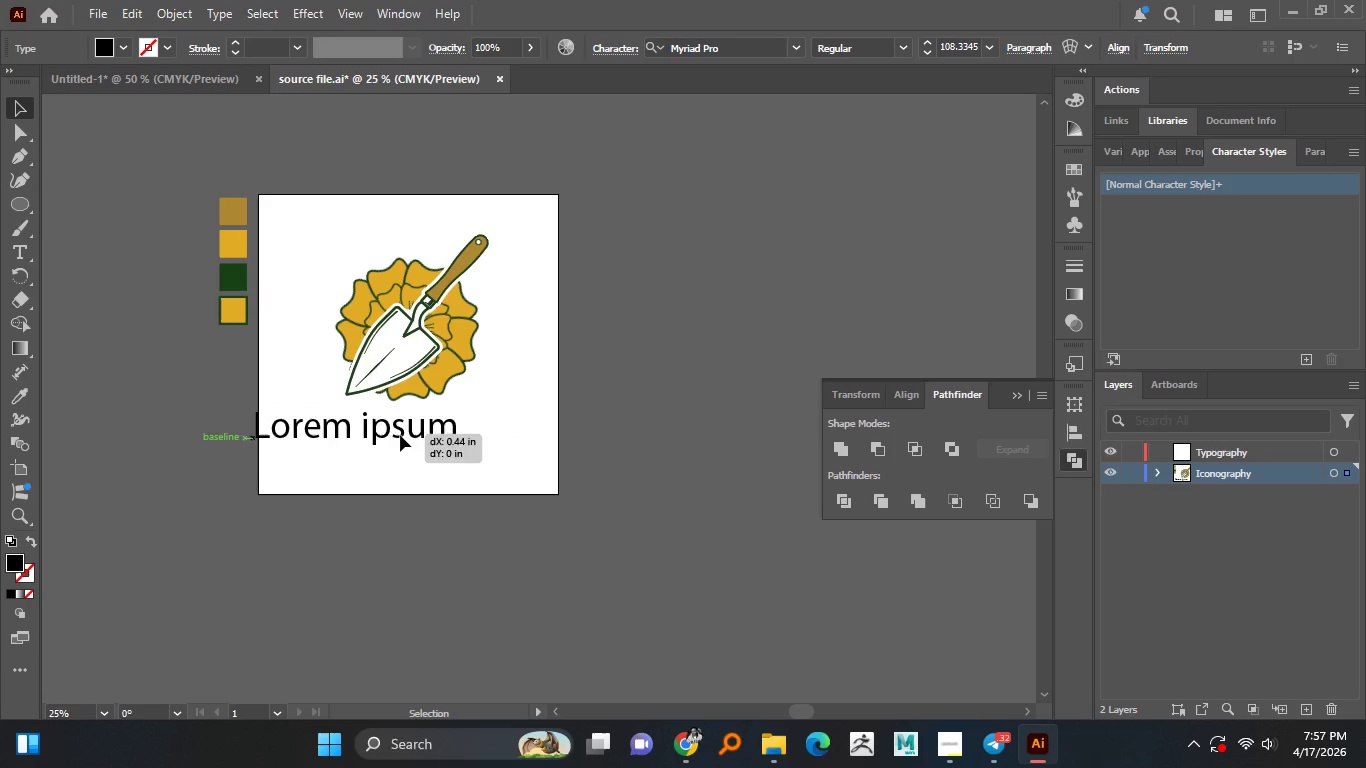 
hold_key(key=ShiftLeft, duration=0.7)
 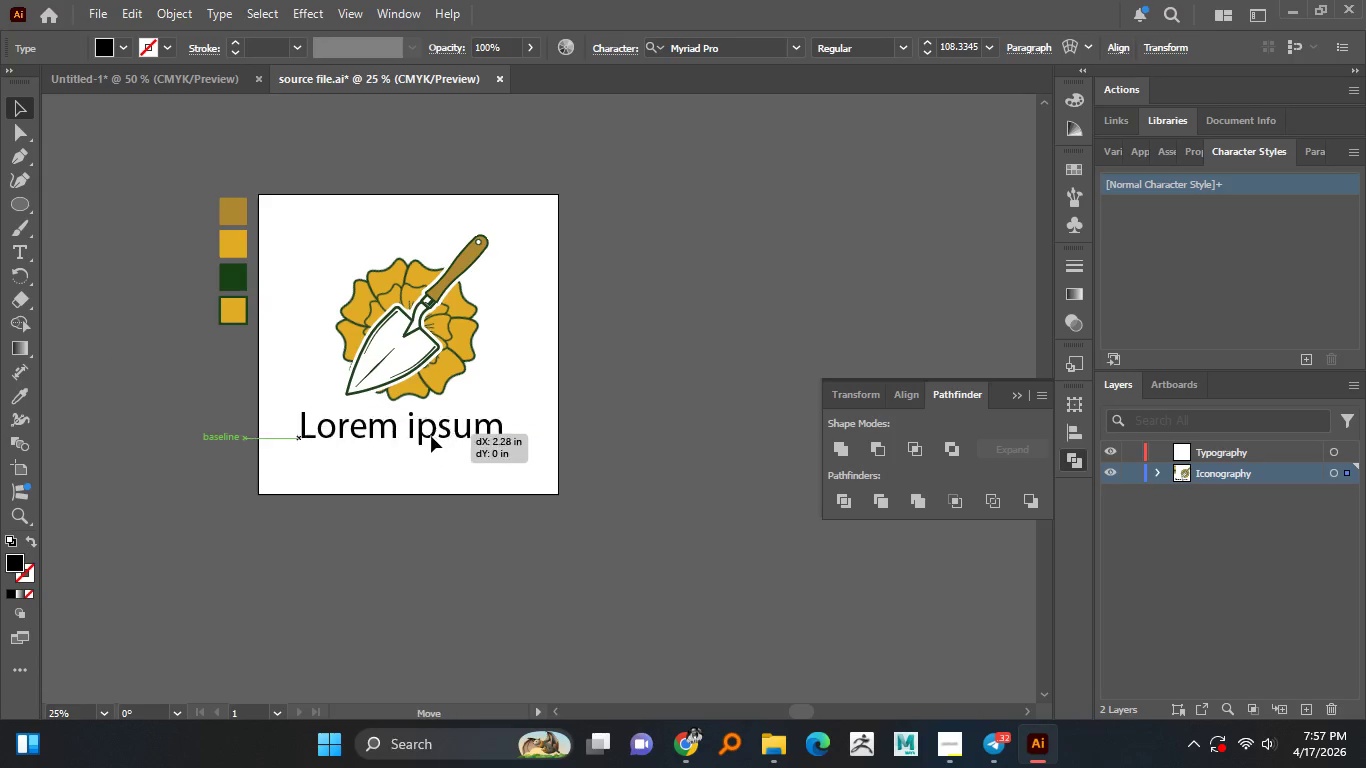 
hold_key(key=ShiftLeft, duration=4.02)
left_click_drag(start_coordinate=[374, 434], to_coordinate=[428, 444])
 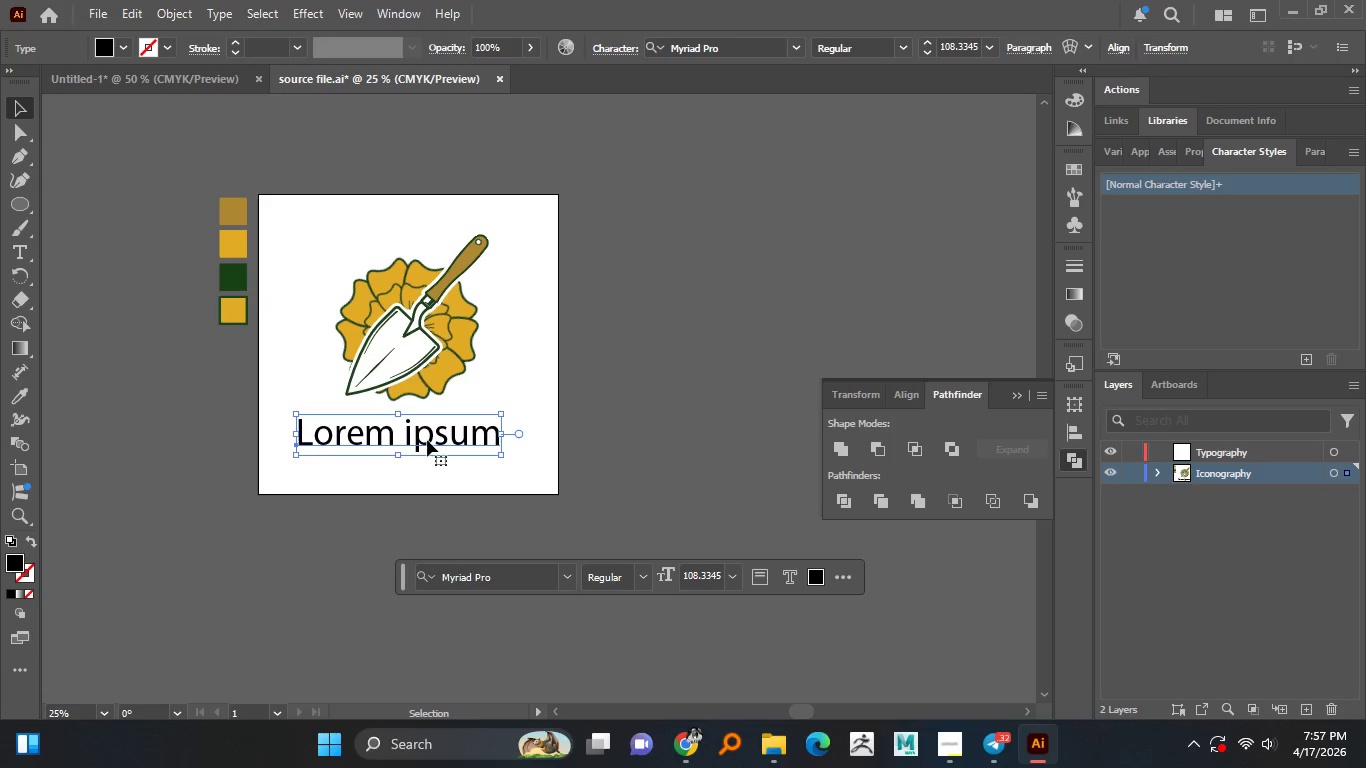 
double_click([427, 440])
 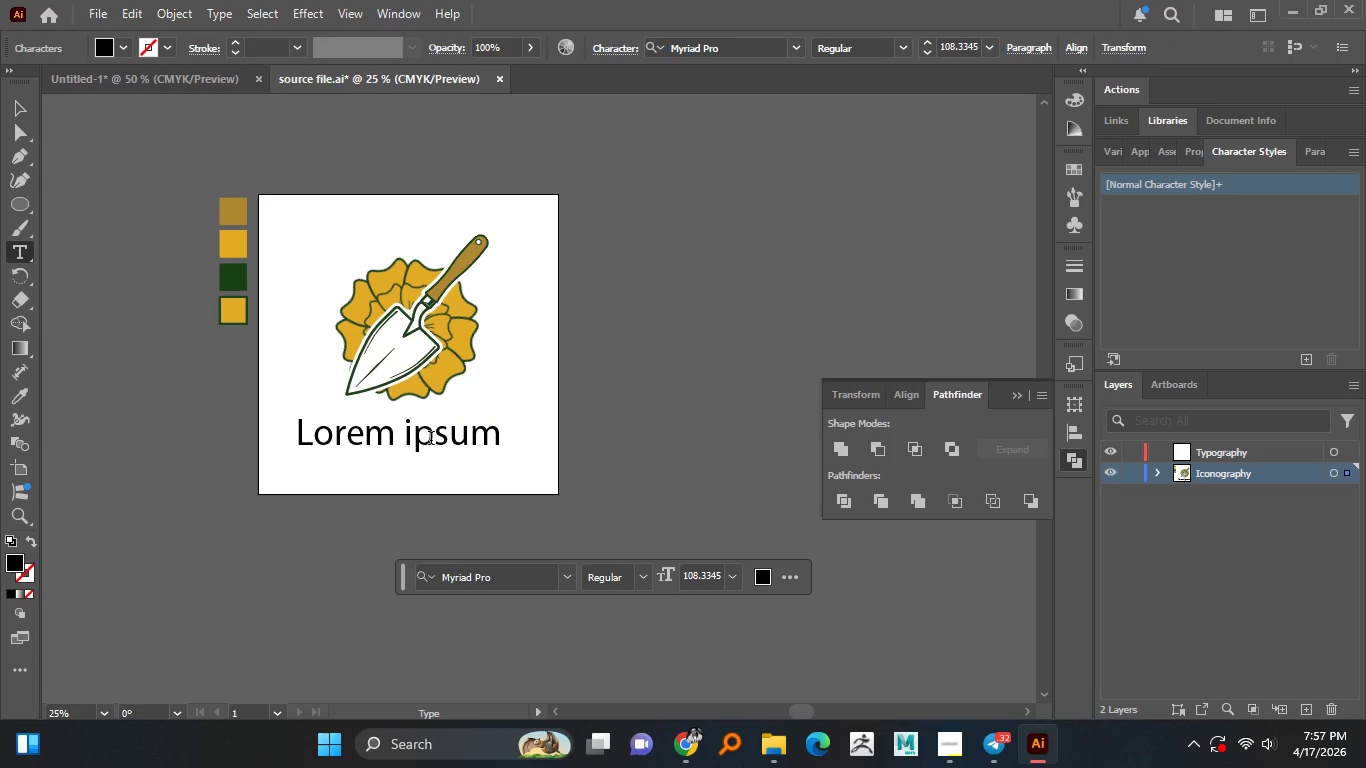 
key(Control+A)
 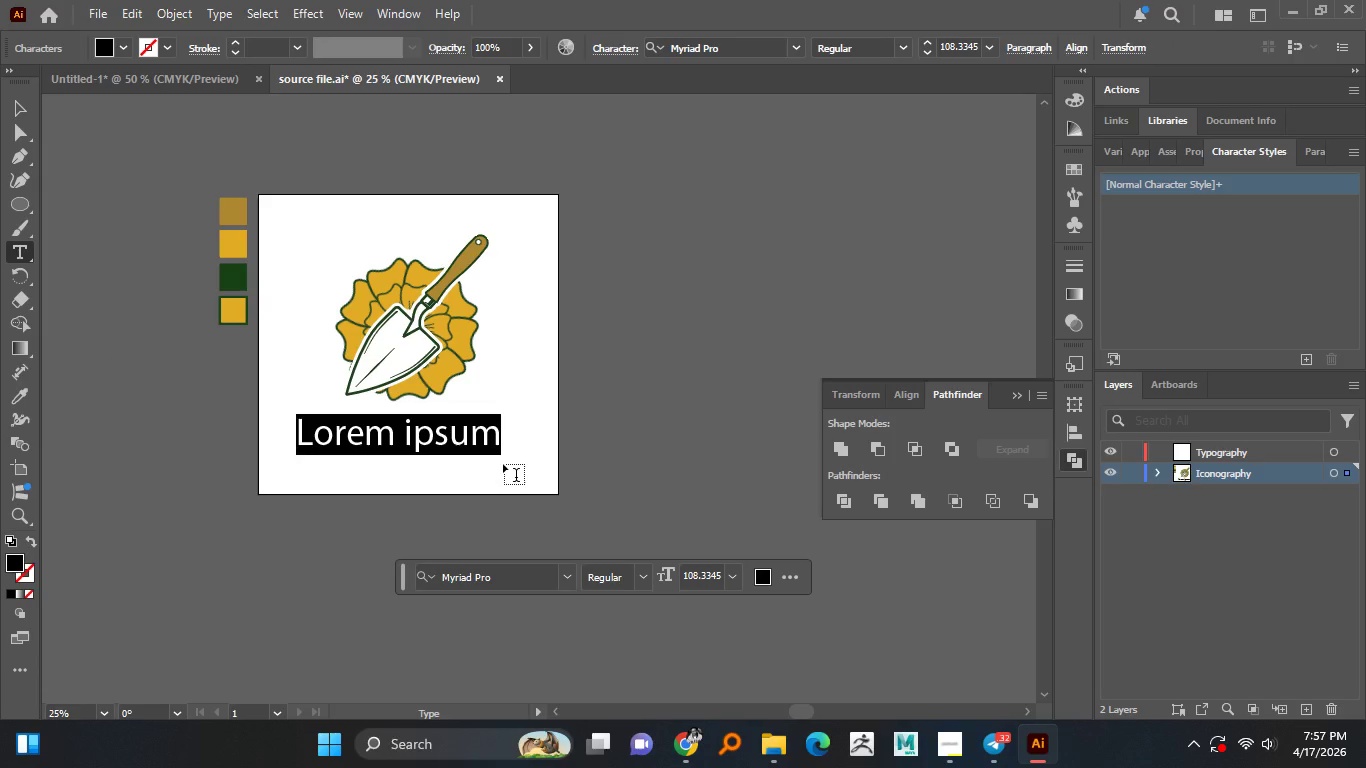 
type(SILVER BLOOM)
 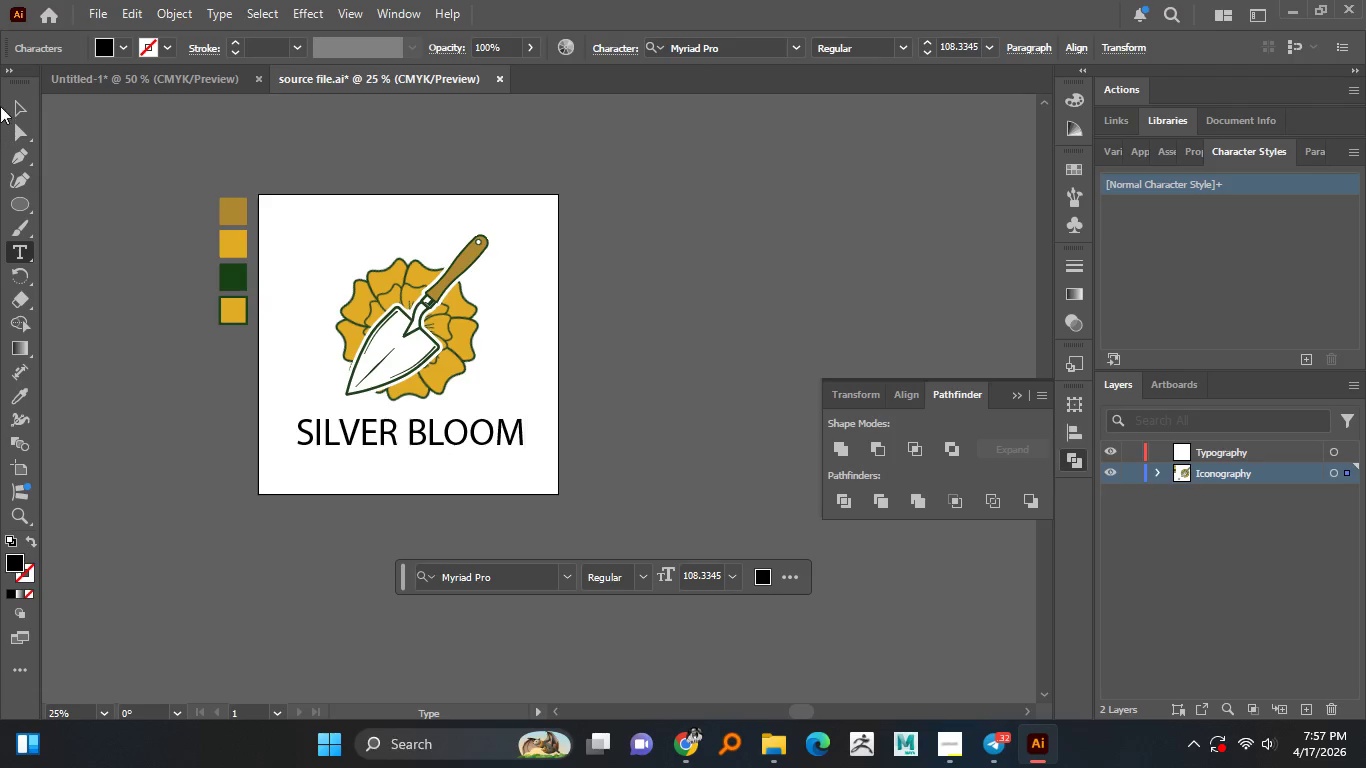 
left_click([24, 109])
 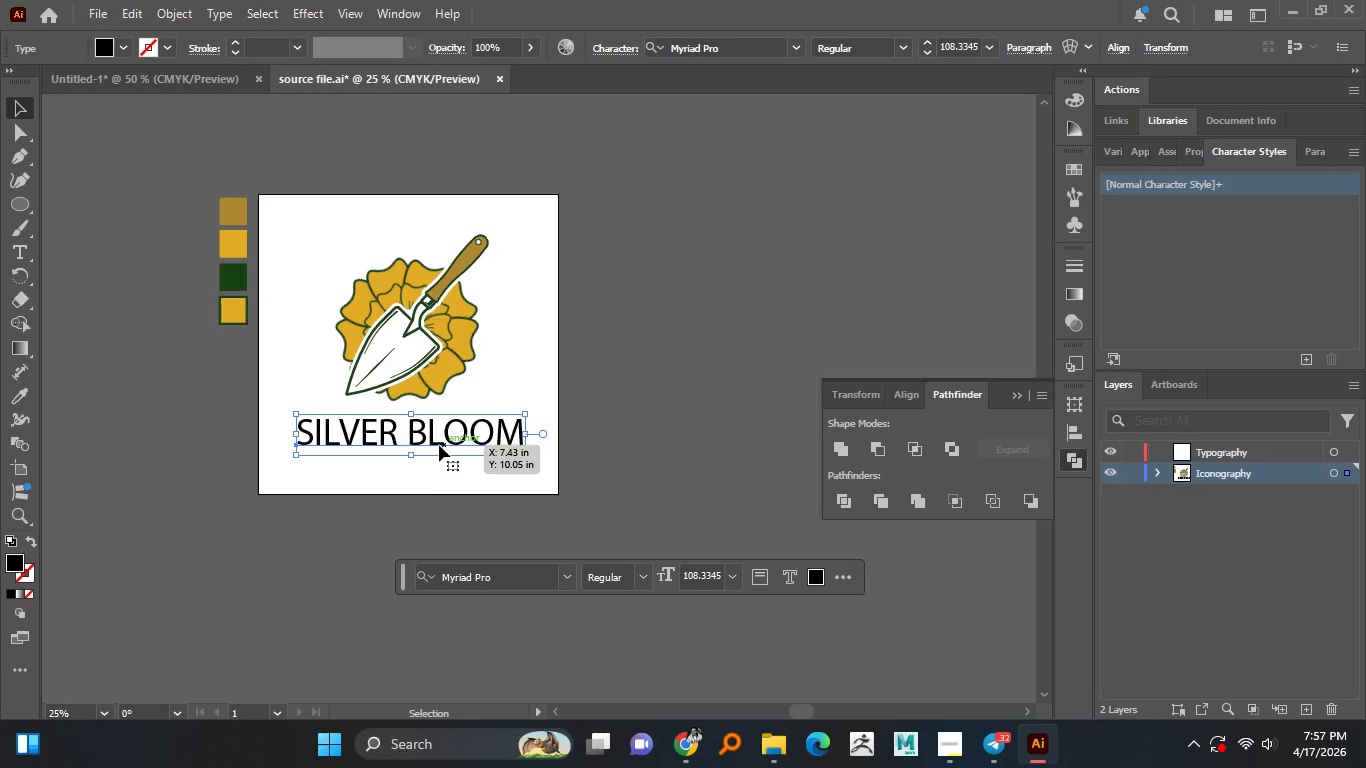 
hold_key(key=AltLeft, duration=1.41)
hold_key(key=ShiftLeft, duration=0.67)
left_click_drag(start_coordinate=[428, 439], to_coordinate=[421, 465])
 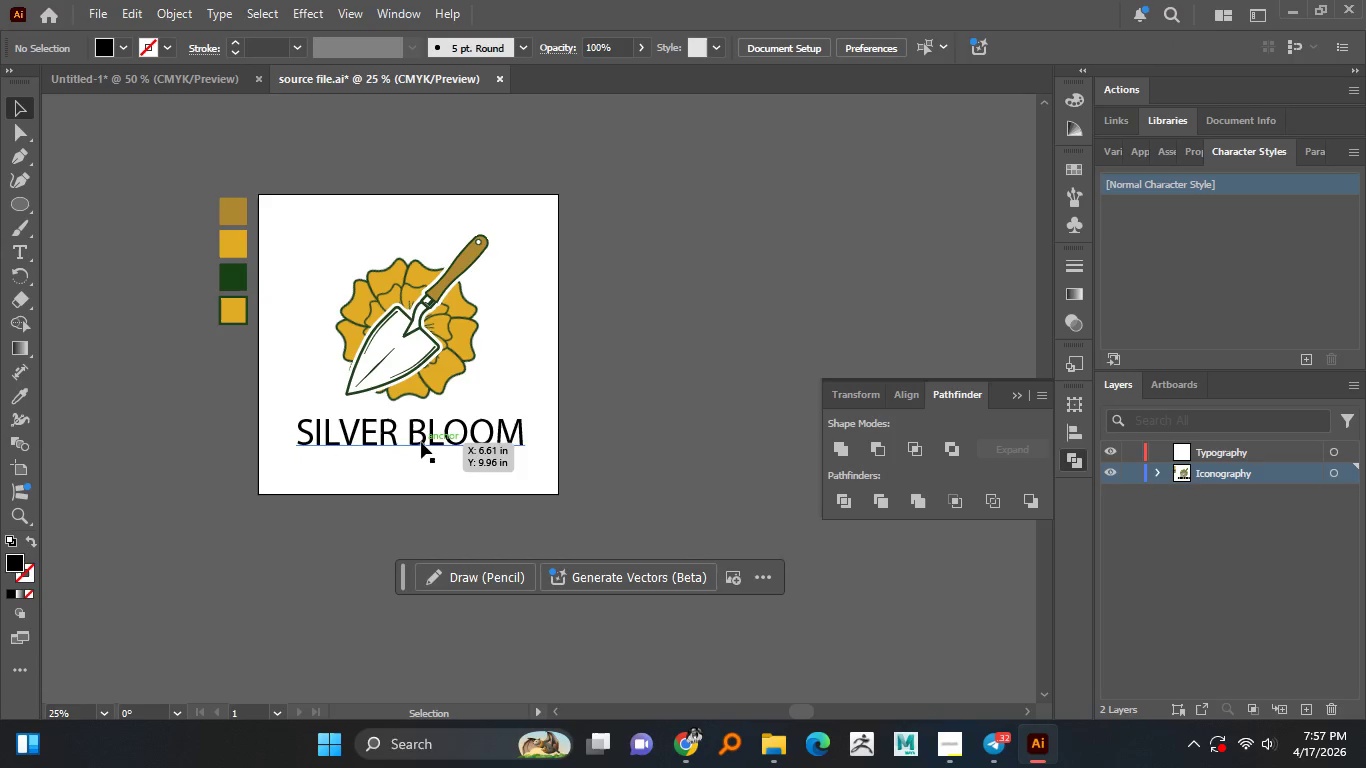 
hold_key(key=AltLeft, duration=1.12)
left_click_drag(start_coordinate=[421, 441], to_coordinate=[426, 478])
 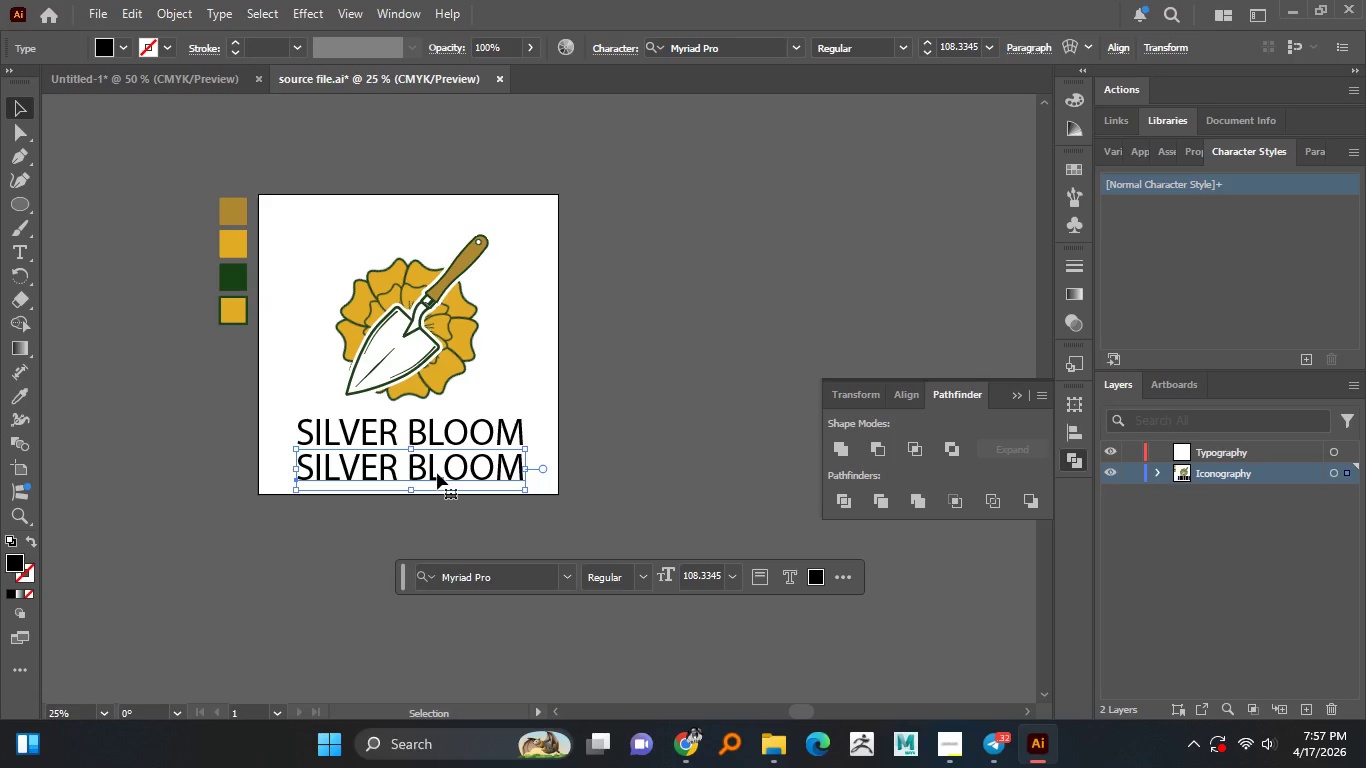 
hold_key(key=ShiftLeft, duration=0.86)
 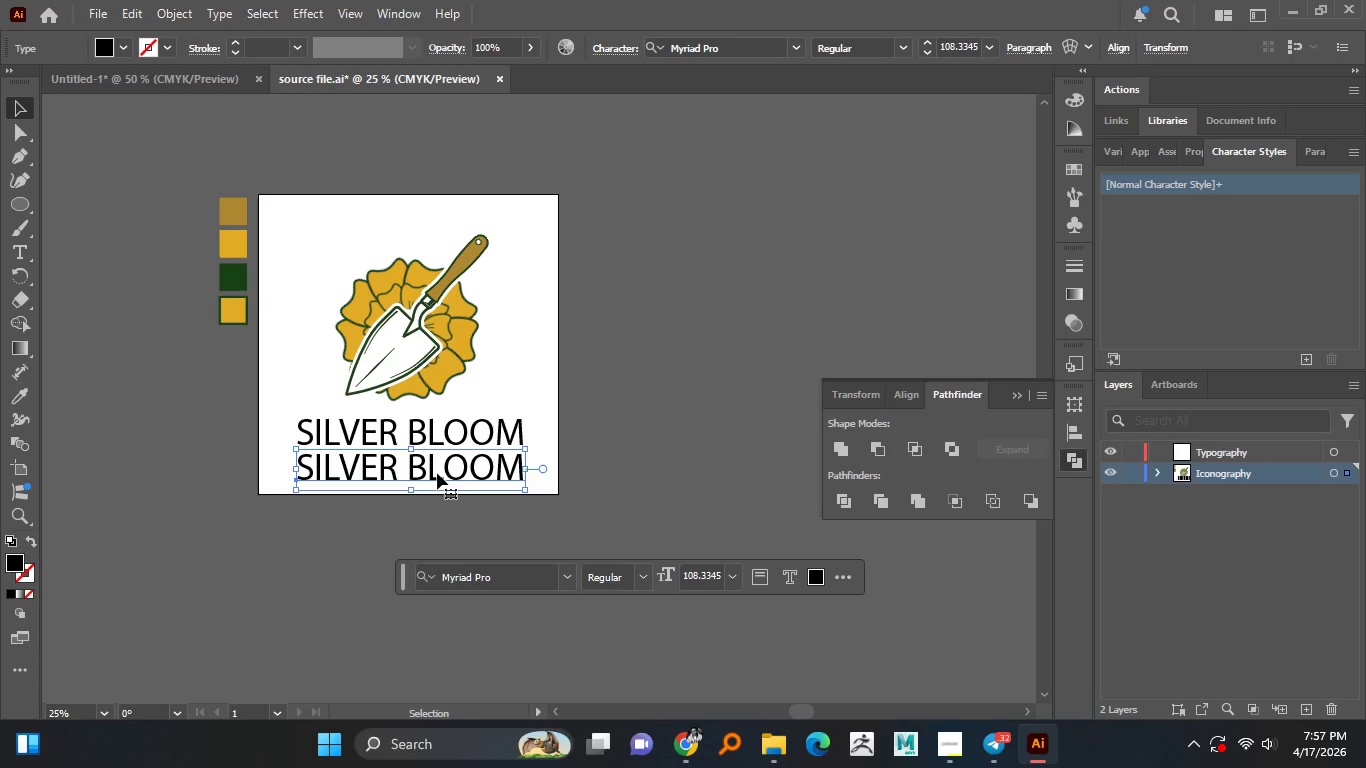 
double_click([437, 473])
 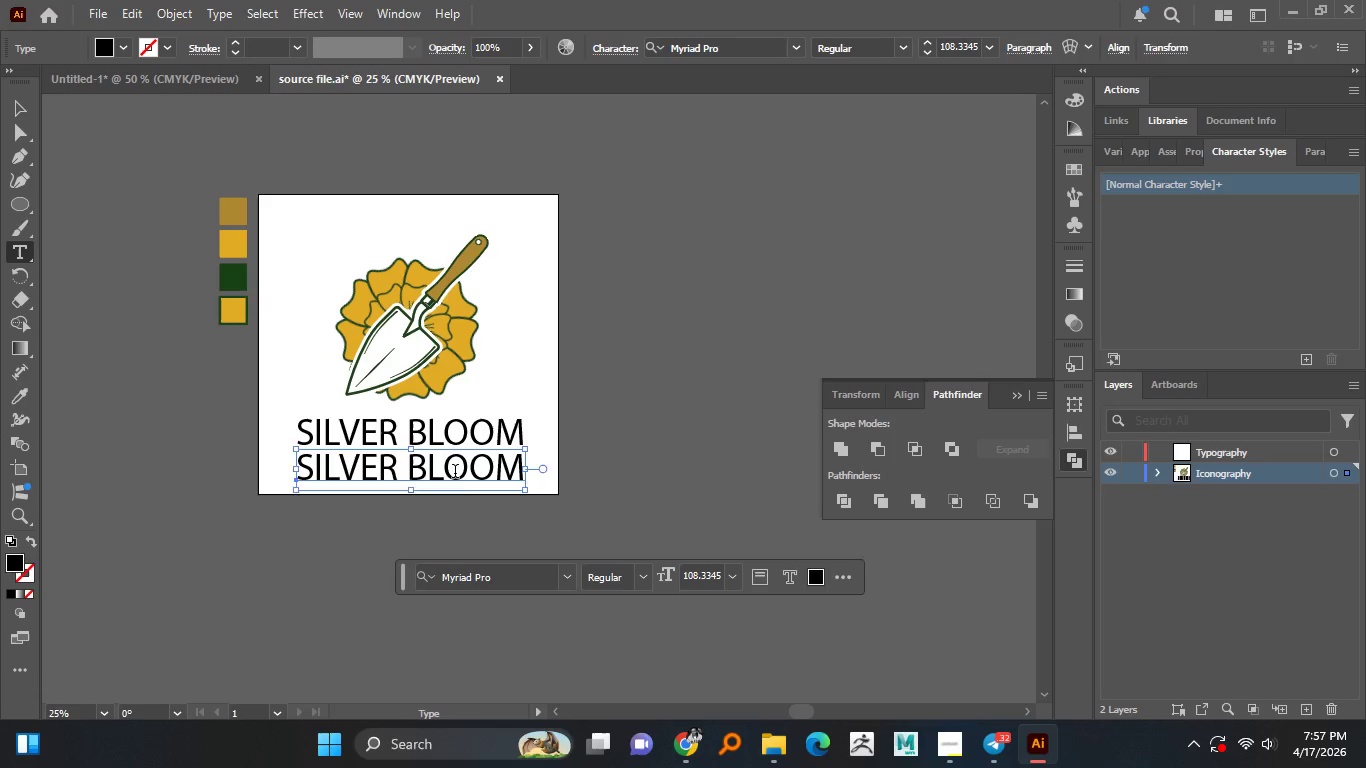 
key(Control+A)
 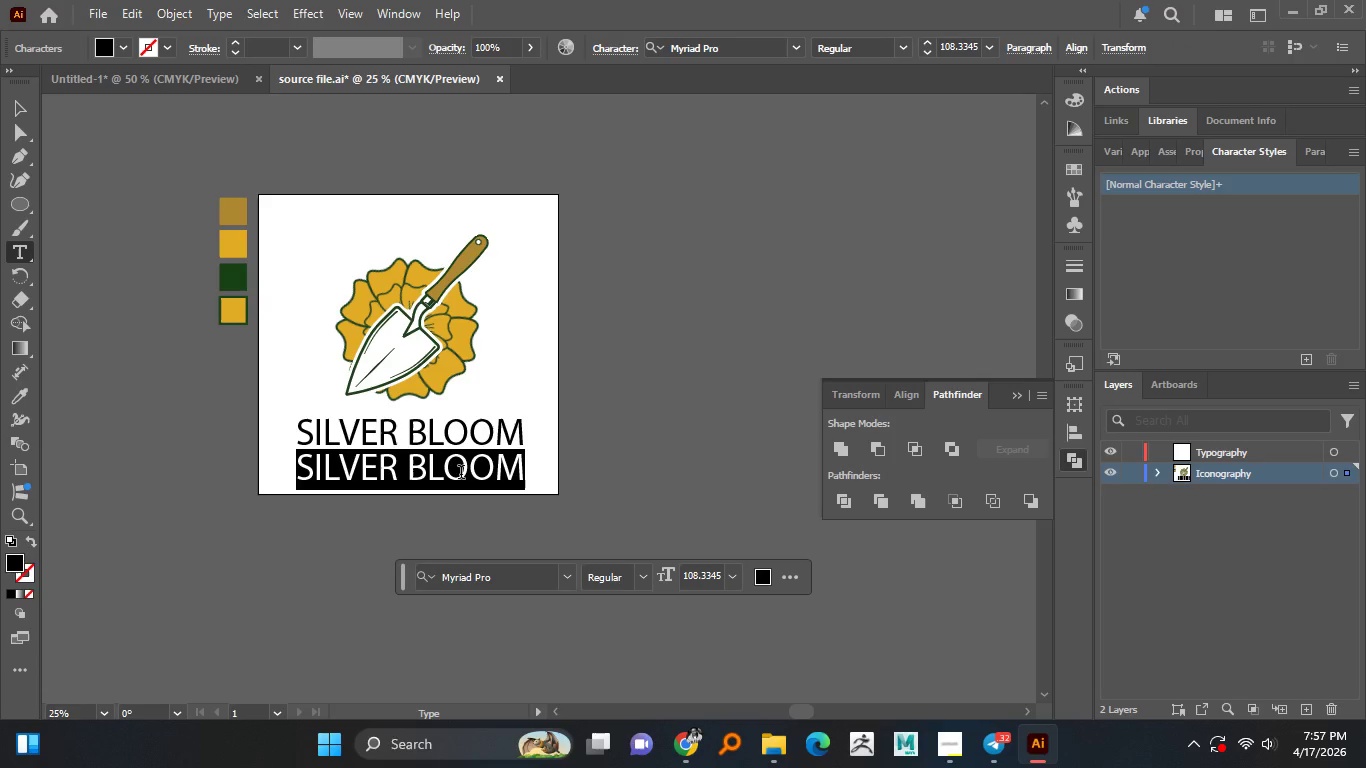 
type(Gardenung Theraphy)
key(Backspace)
key(Backspace)
type(y)
 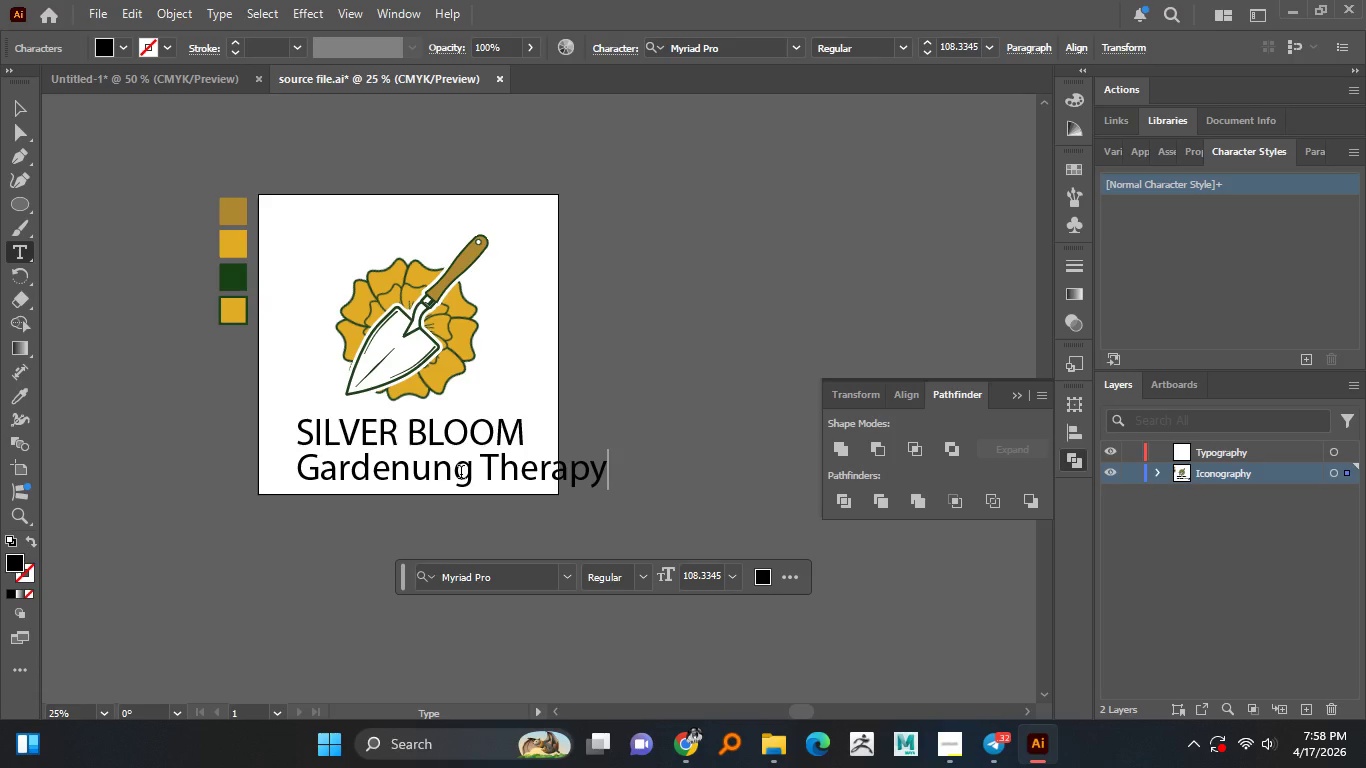 
left_click_drag(start_coordinate=[608, 473], to_coordinate=[452, 477])
 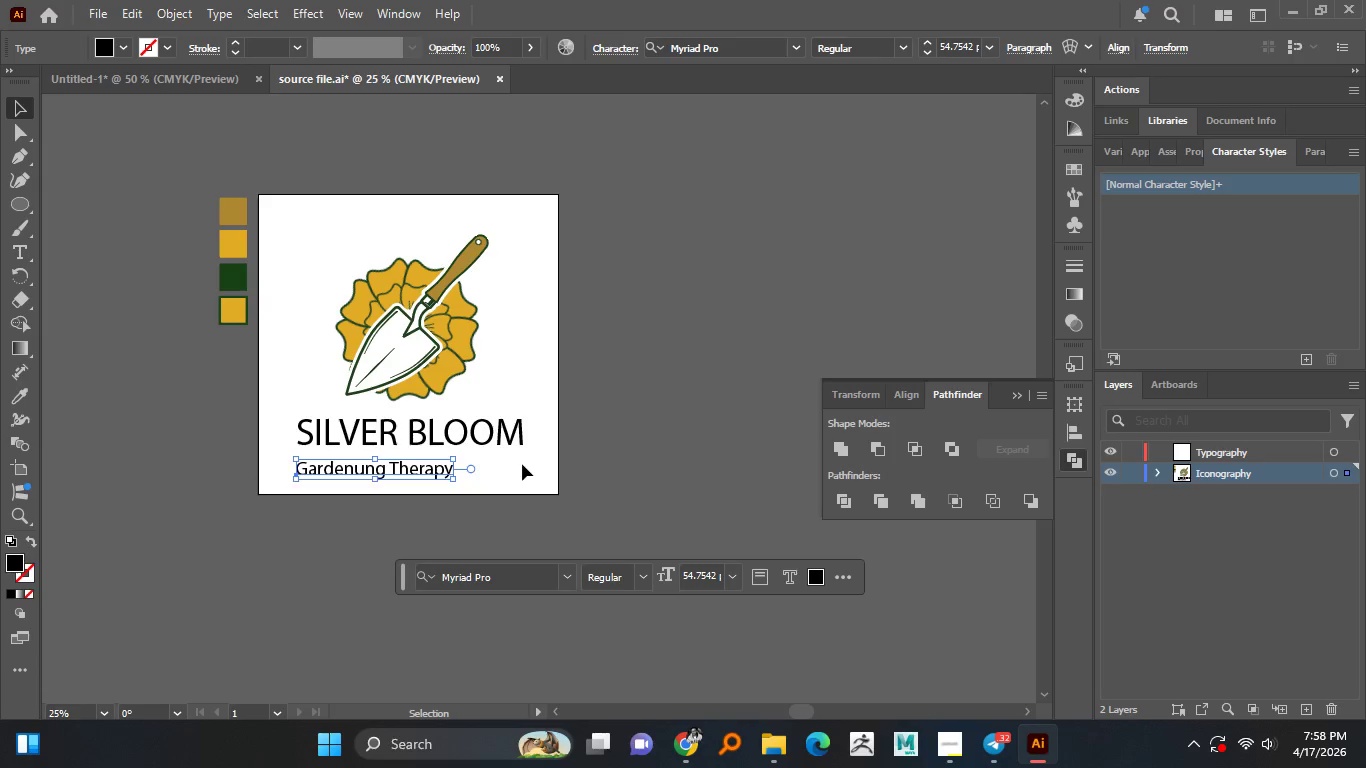 
hold_key(key=ShiftLeft, duration=1.52)
 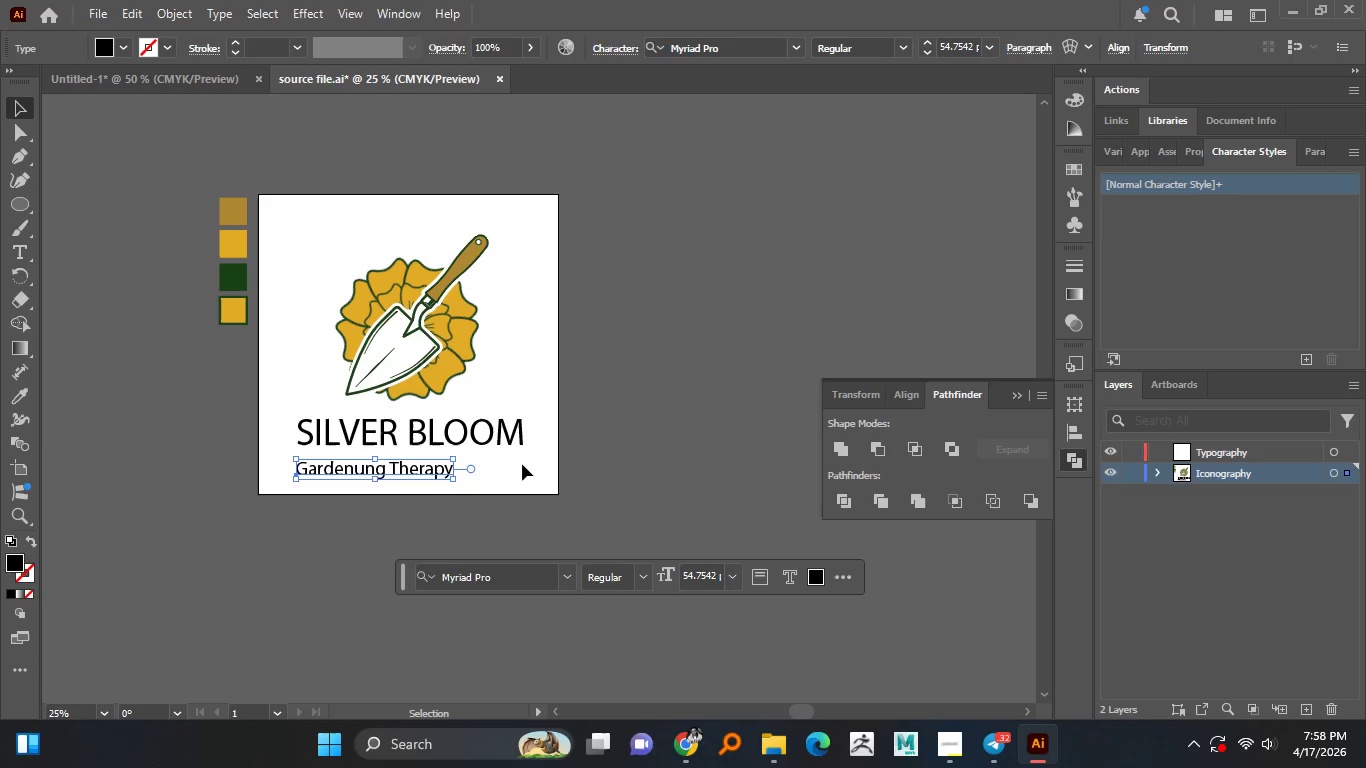 
left_click([522, 464])
 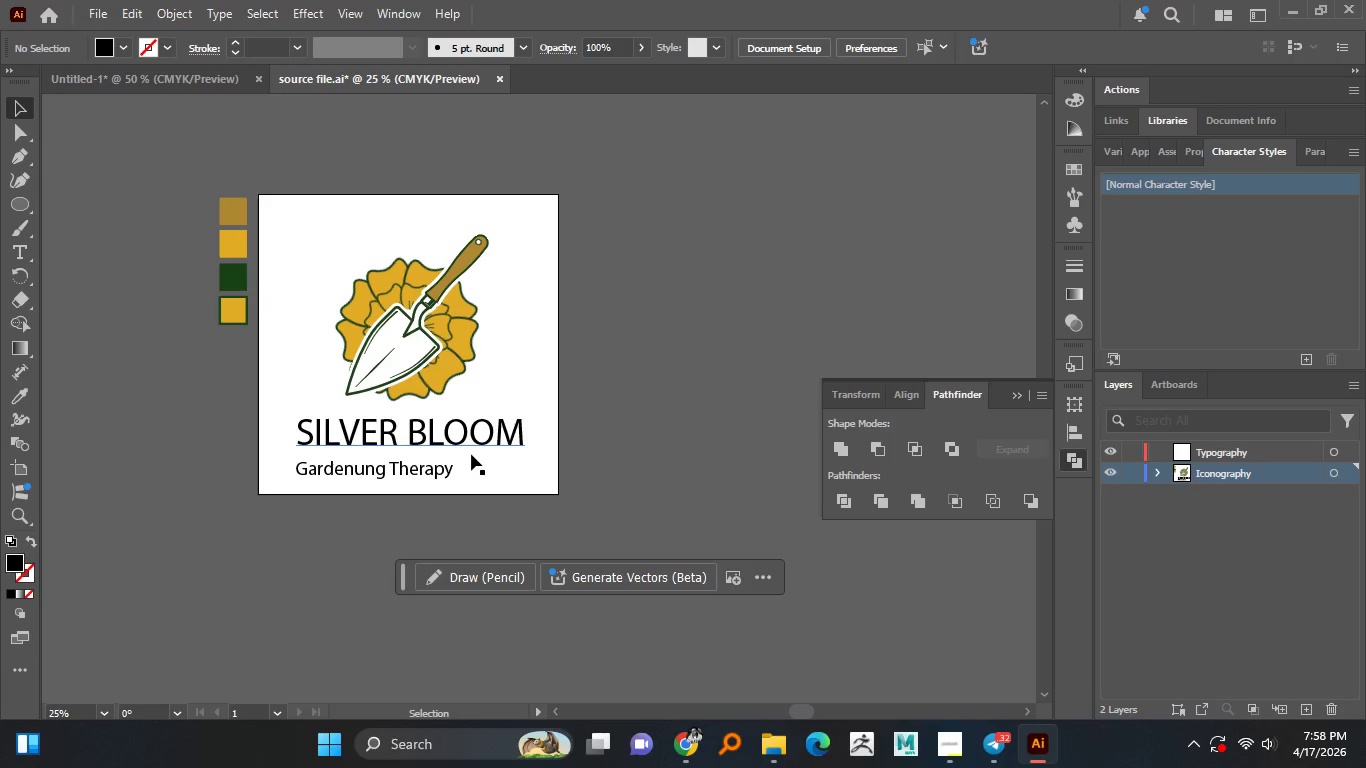 
hold_key(key=AltLeft, duration=0.91)
scroll: coordinate [464, 454], scroll_direction: up, amount: 1.0
 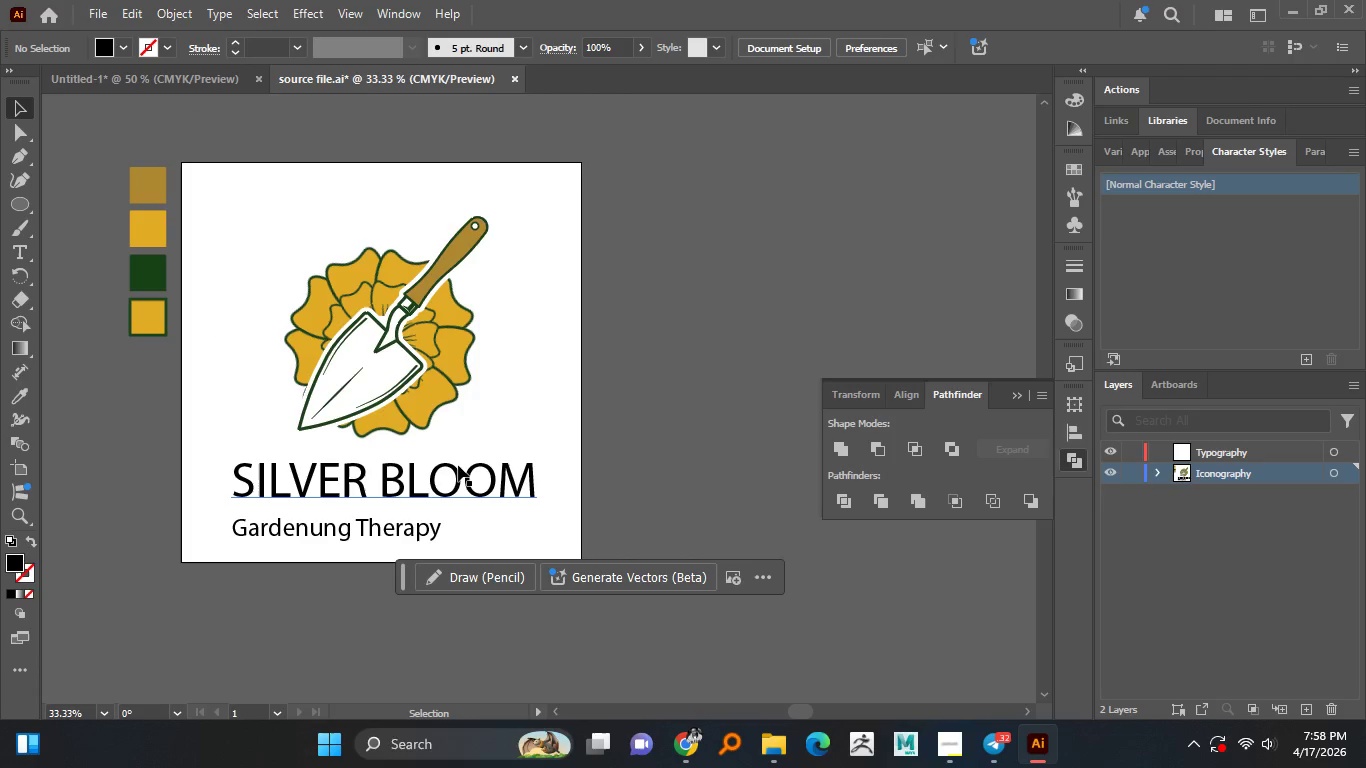 
left_click([457, 476])
 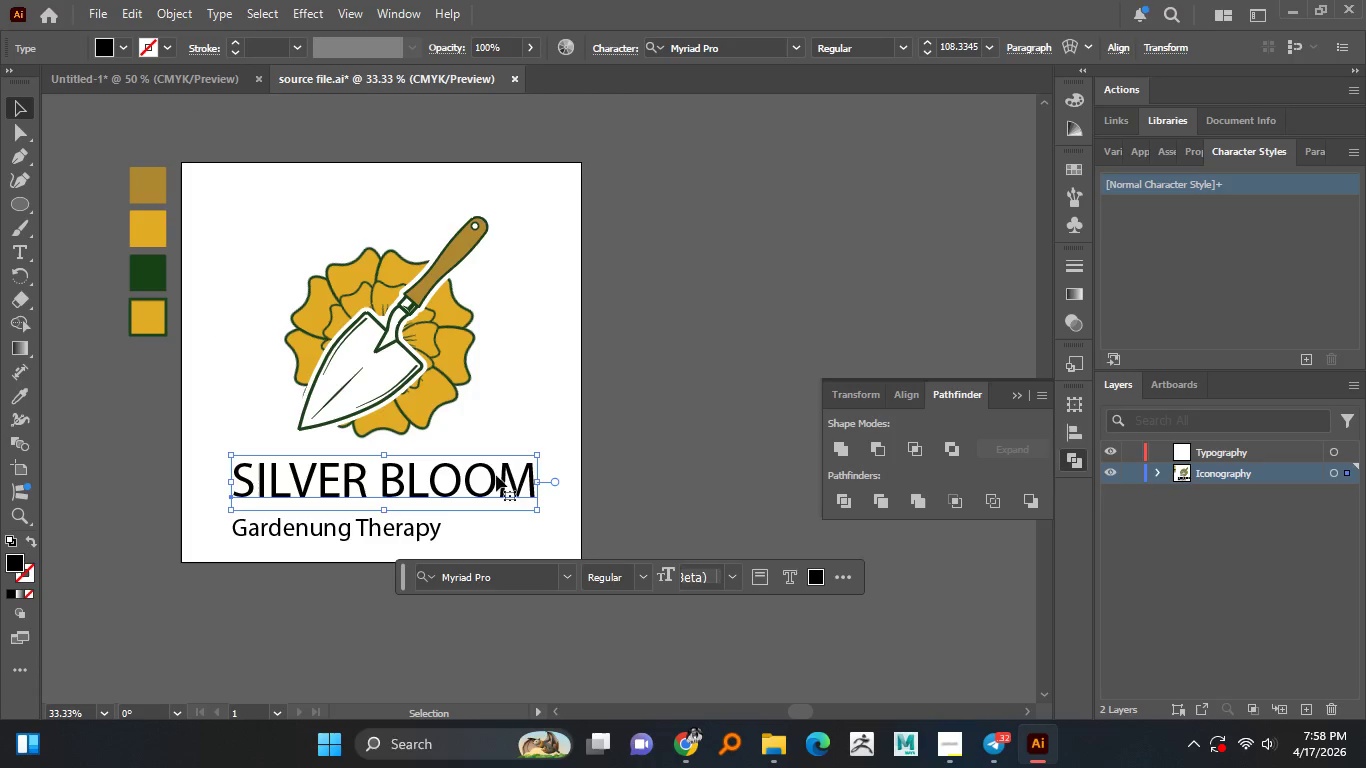 
hold_key(key=AltLeft, duration=3.38)
hold_key(key=ShiftLeft, duration=1.5)
left_click_drag(start_coordinate=[543, 481], to_coordinate=[508, 486])
 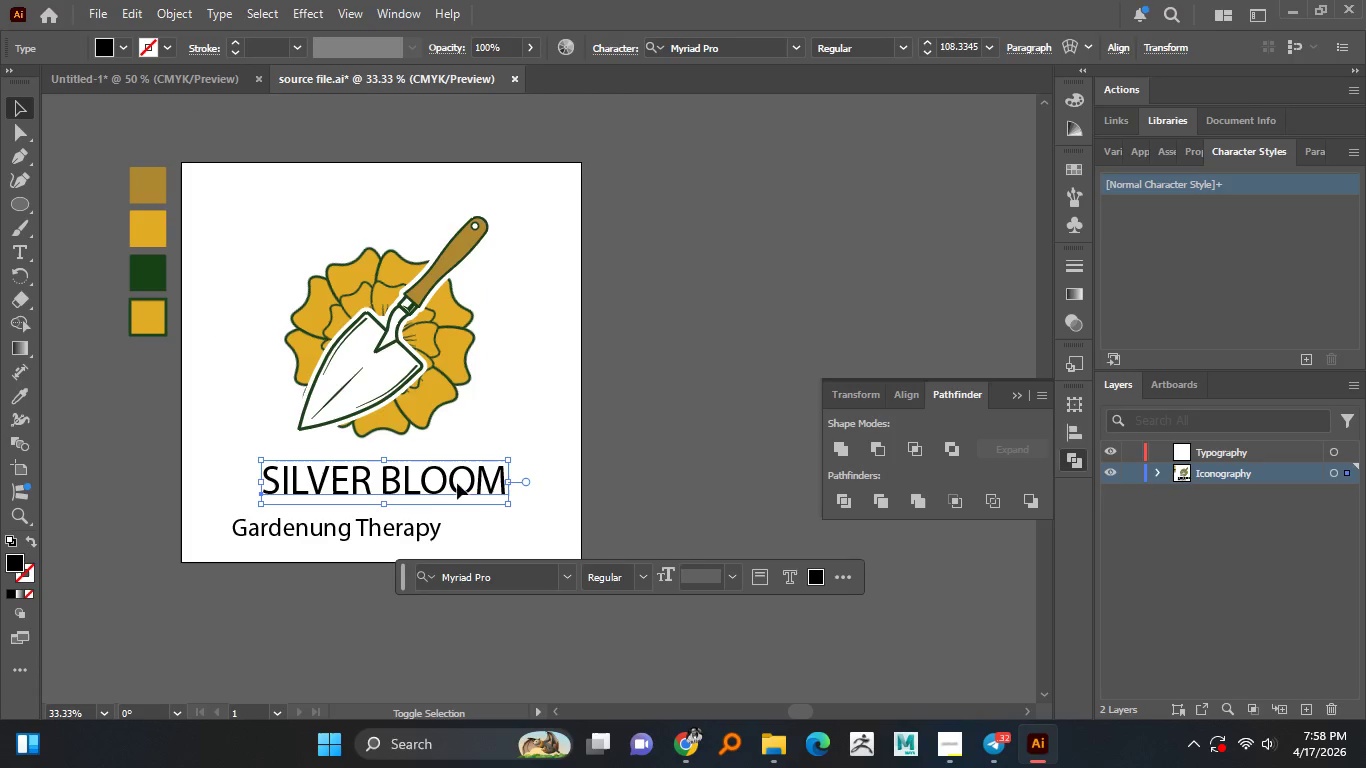 
hold_key(key=ShiftLeft, duration=1.5)
 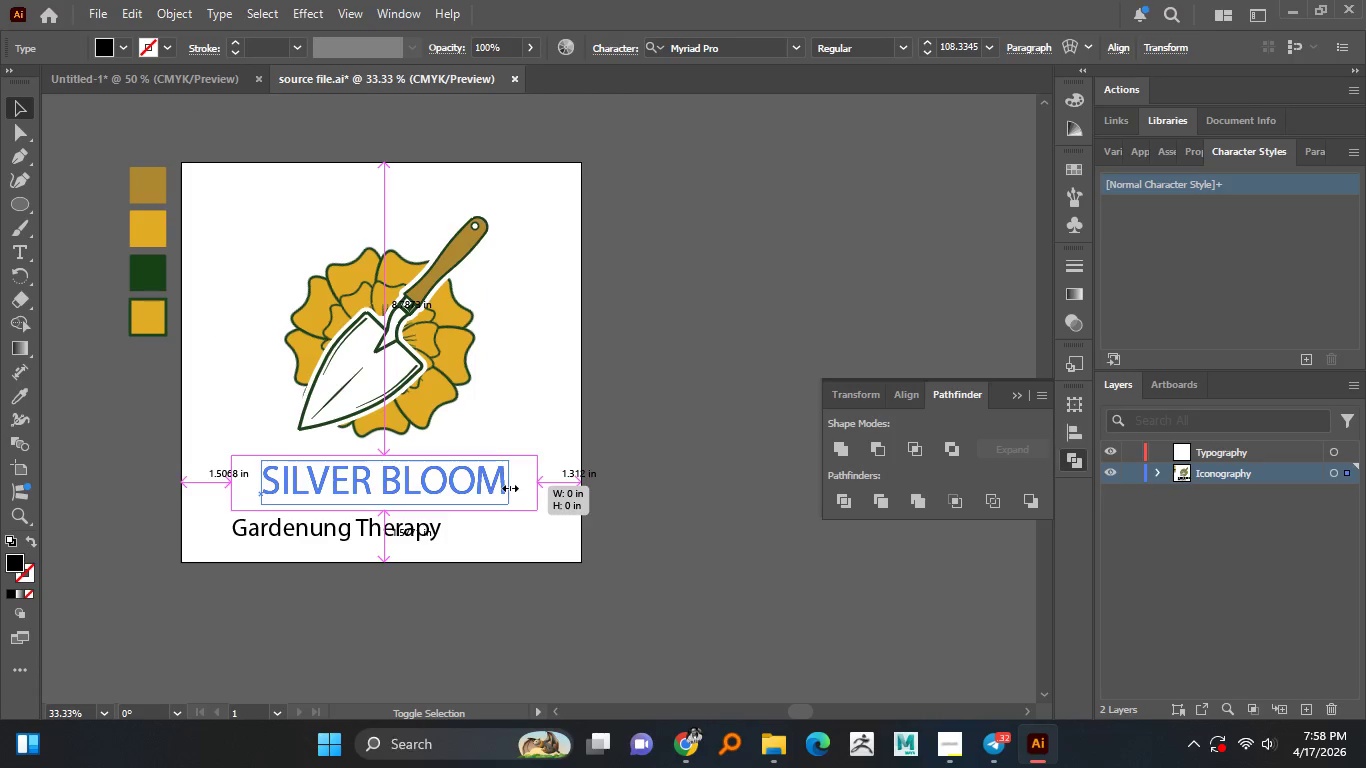 
key(Alt+Shift+ShiftLeft)
 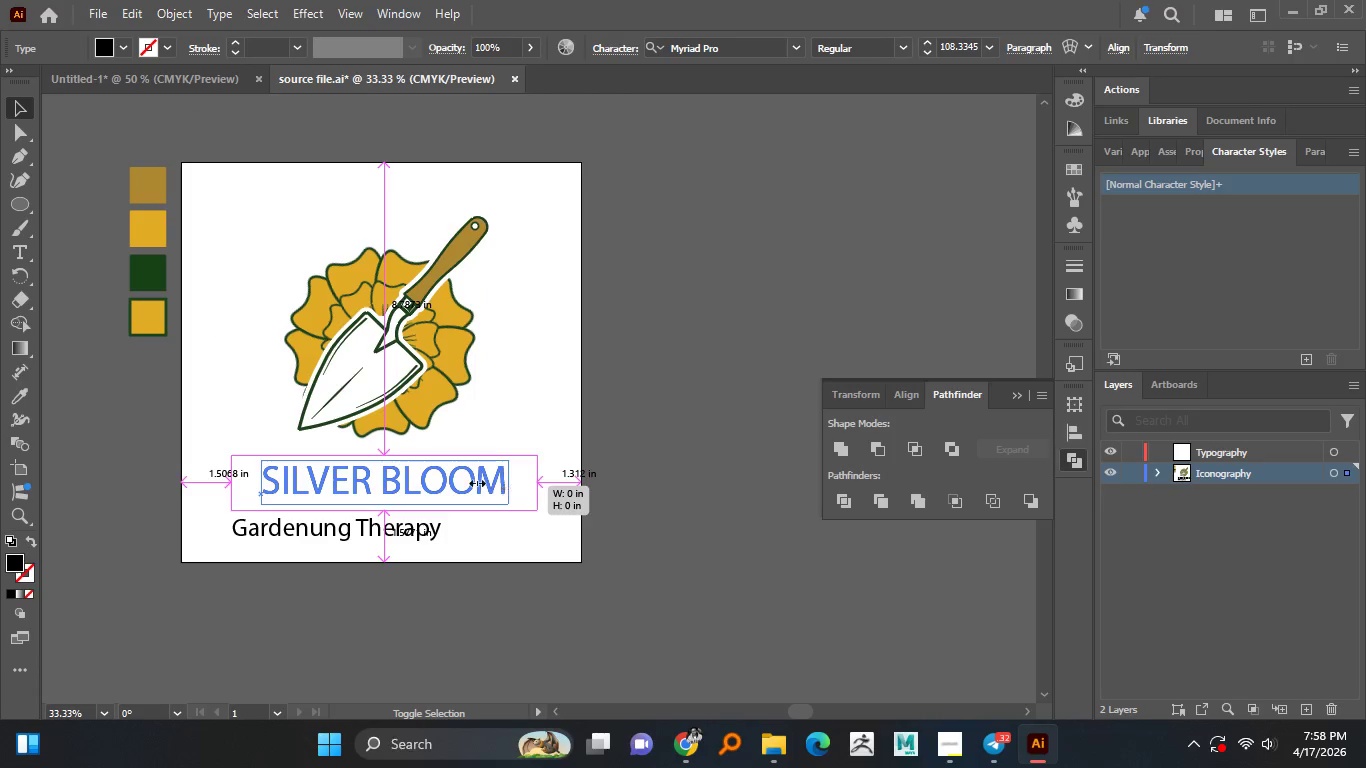 
key(Alt+Shift+ShiftLeft)
 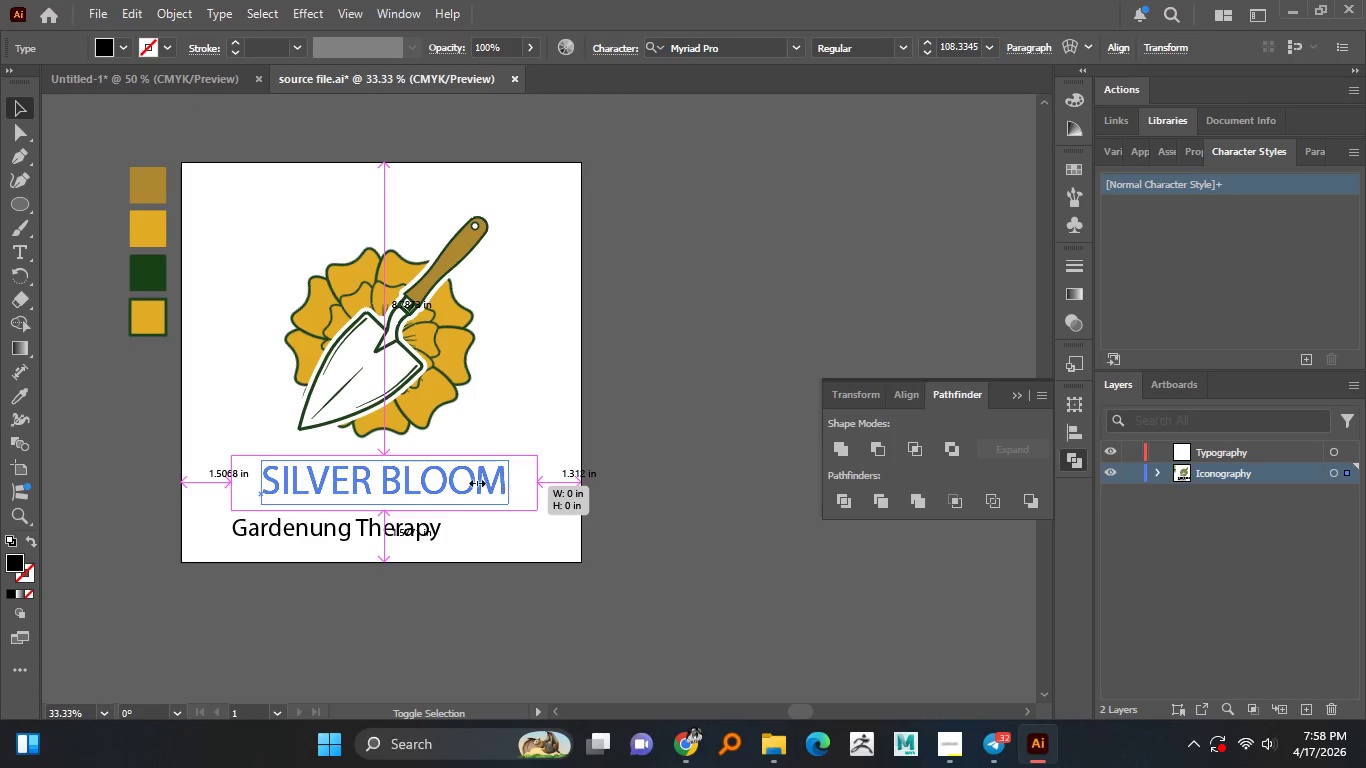 
key(Alt+Shift+ShiftLeft)
 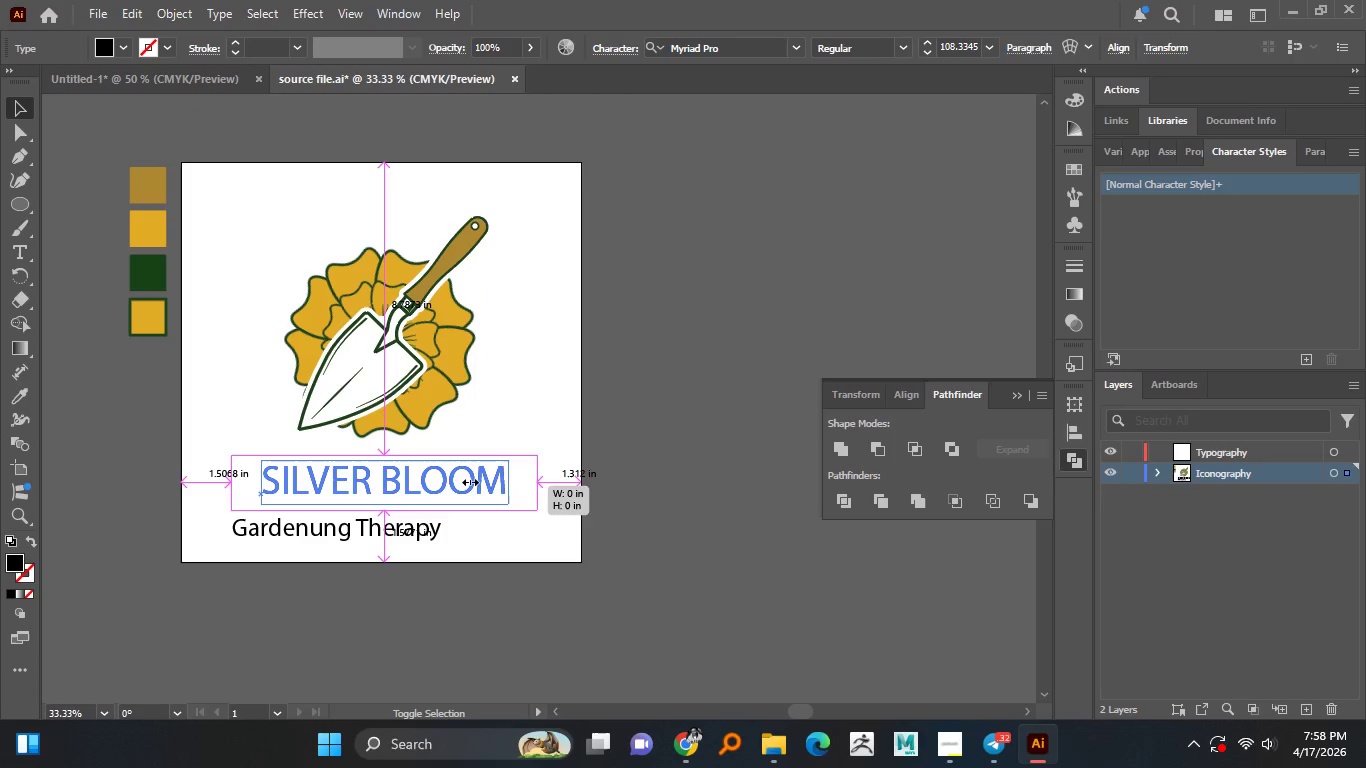 
key(Alt+Shift+ShiftLeft)
 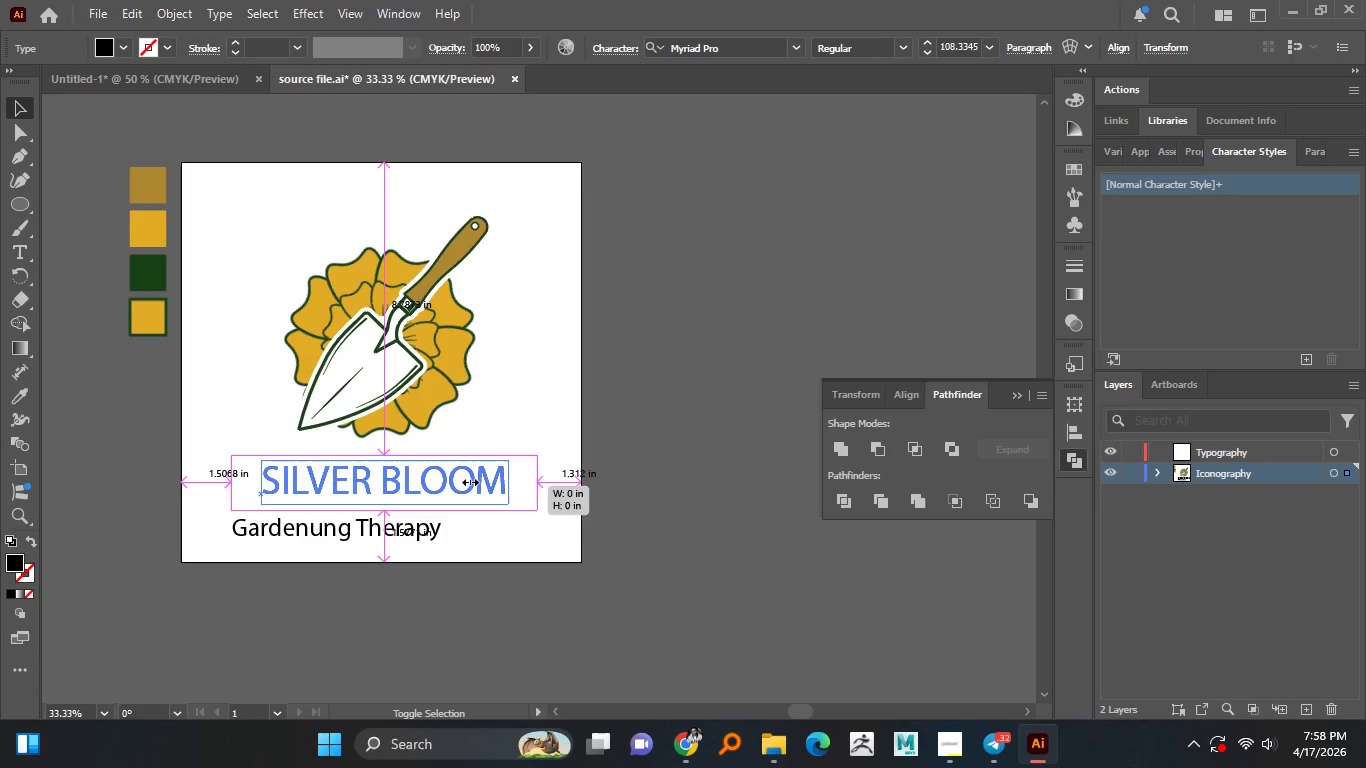 
key(Alt+Shift+ShiftLeft)
 